 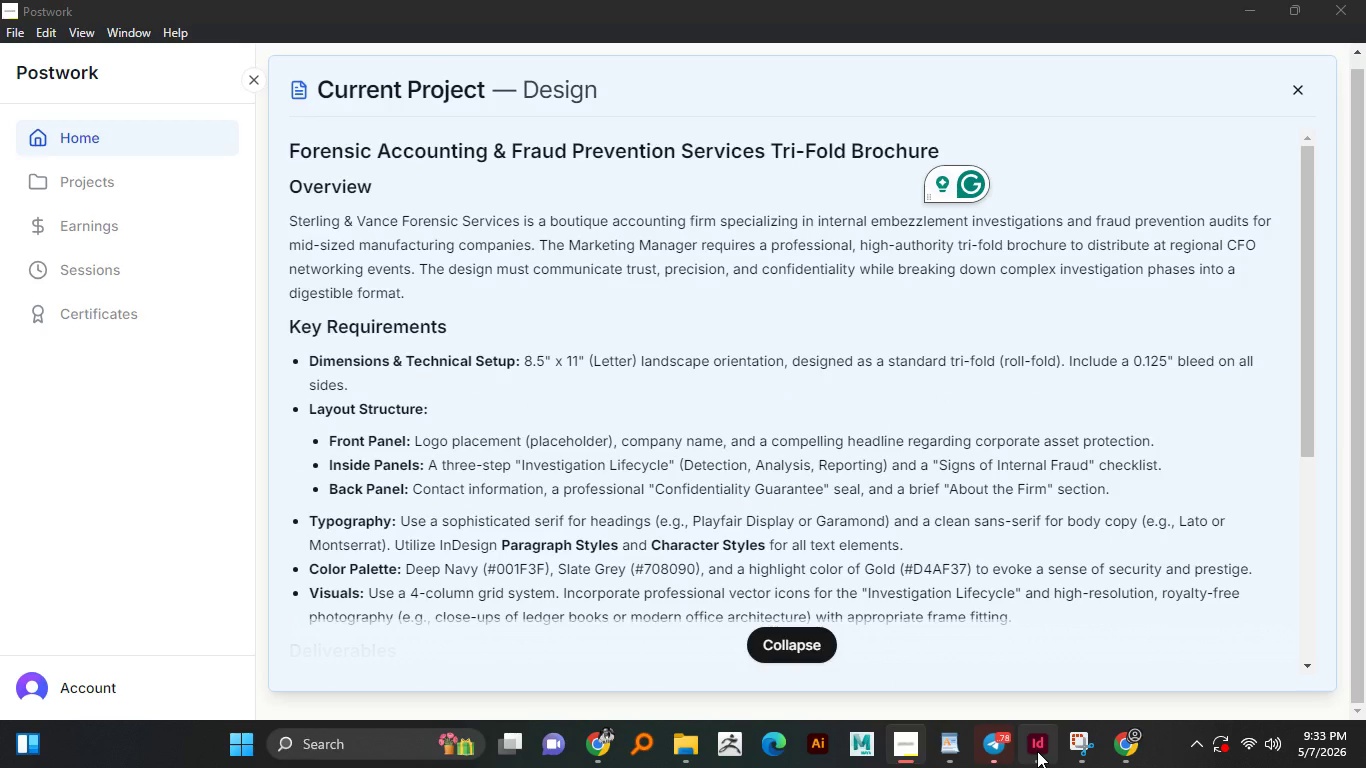 
left_click([1250, 3])
 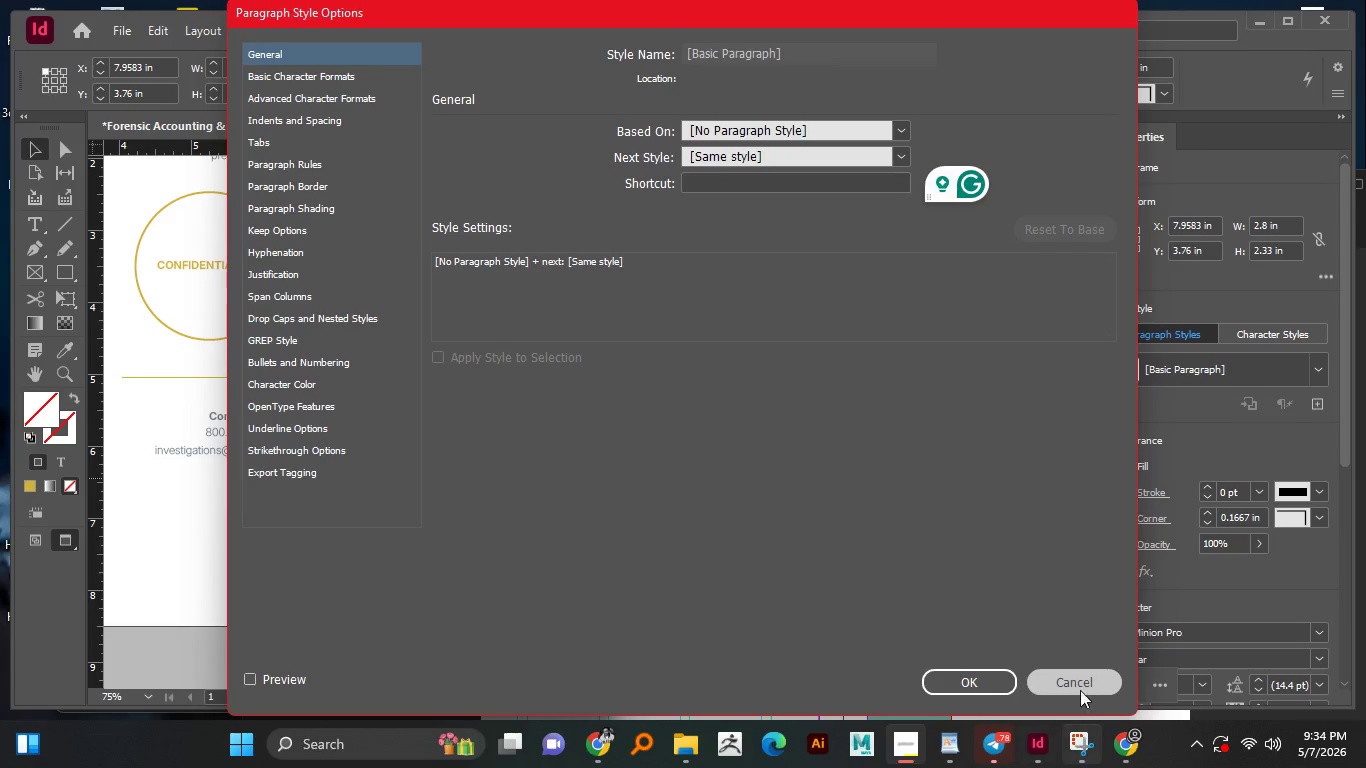 
left_click([1072, 670])
 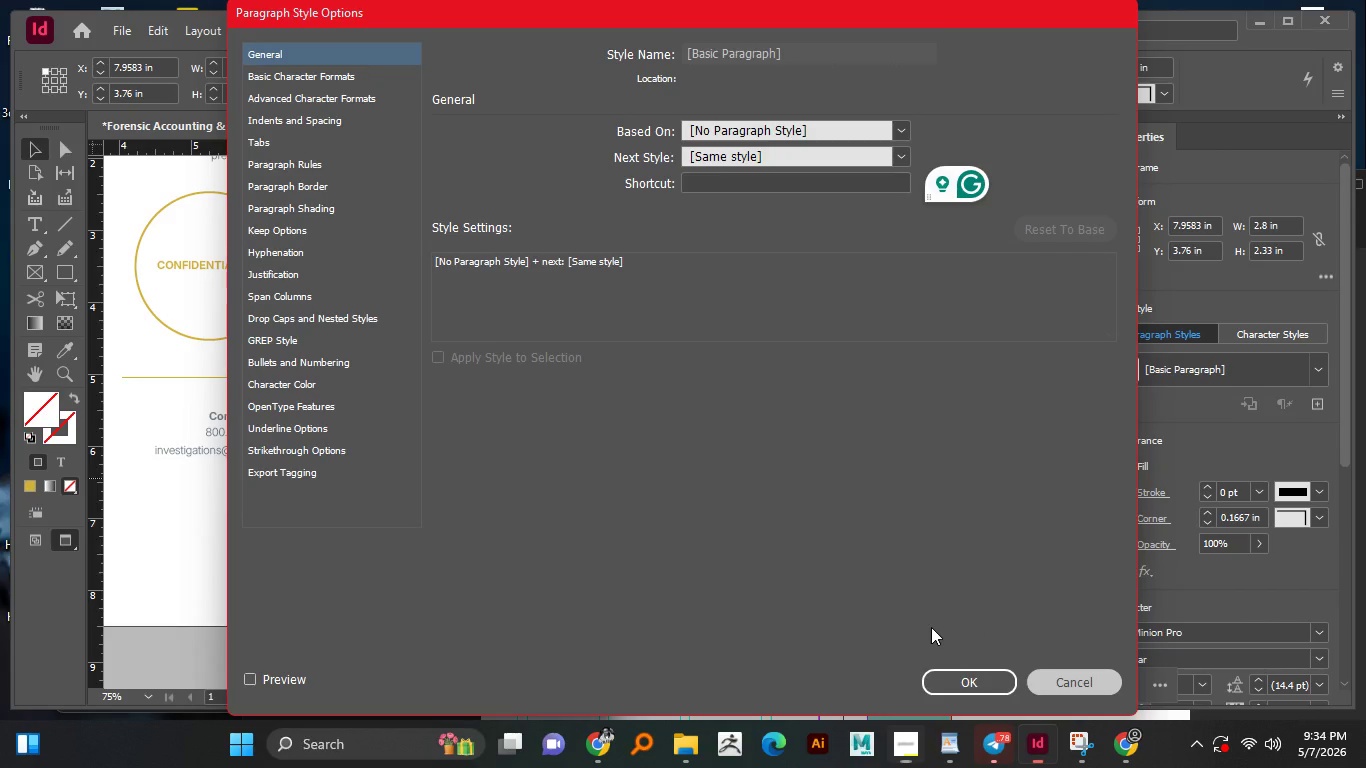 
left_click_drag(start_coordinate=[775, 496], to_coordinate=[771, 521])
 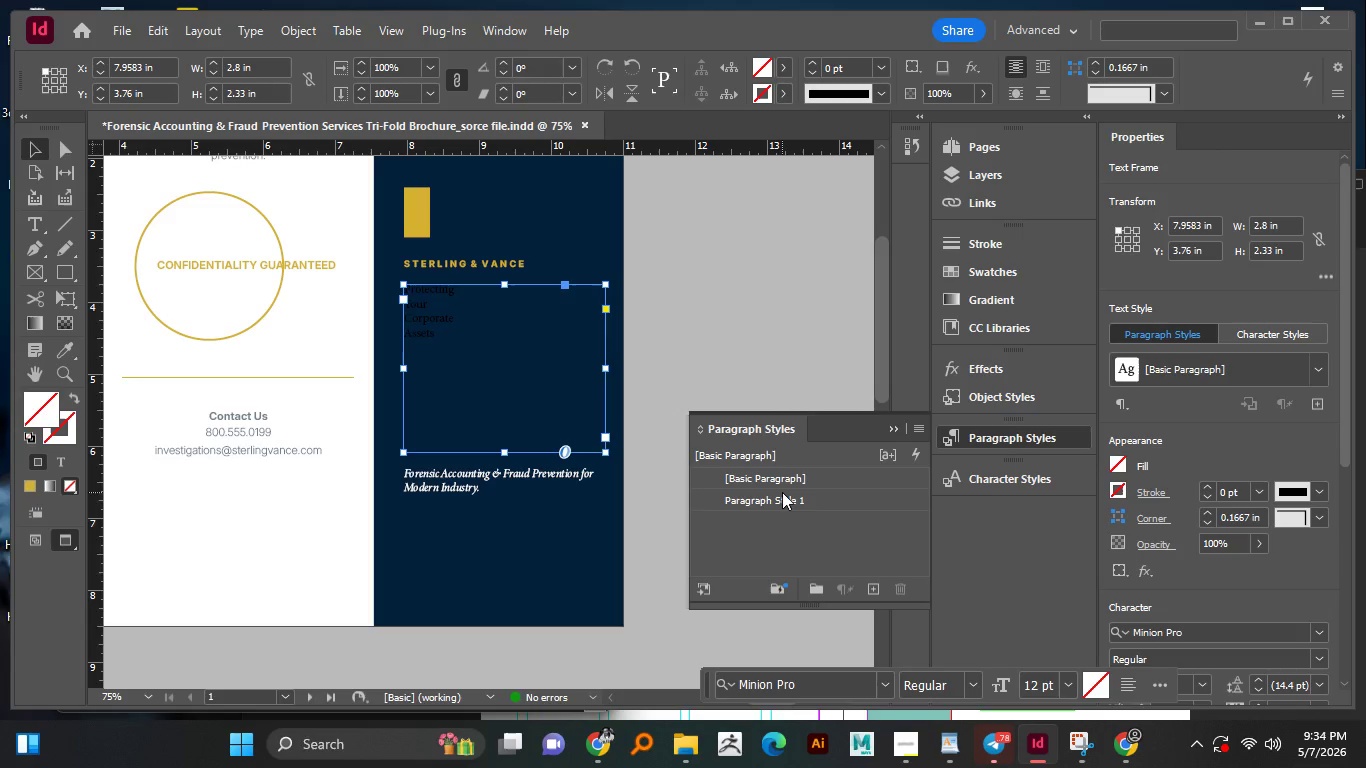 
left_click_drag(start_coordinate=[782, 492], to_coordinate=[781, 506])
 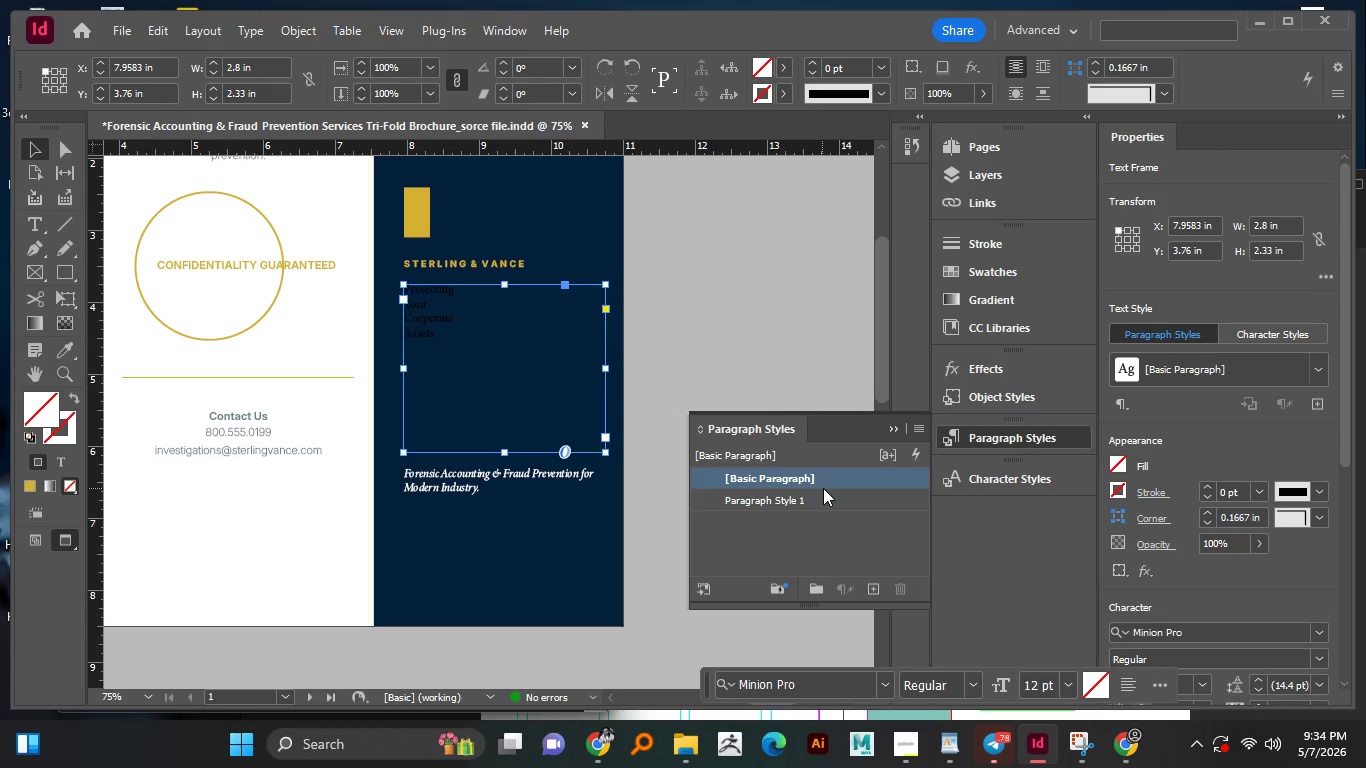 
left_click([781, 506])
 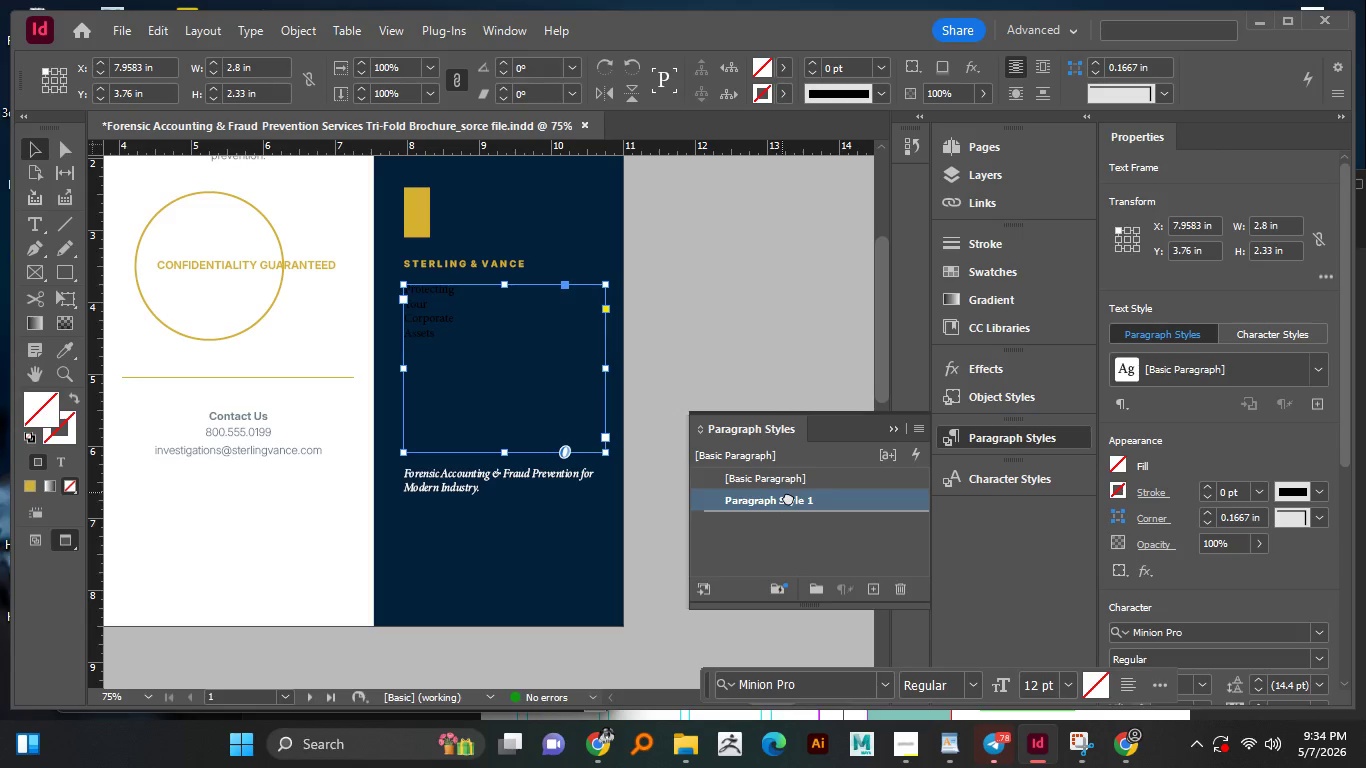 
left_click_drag(start_coordinate=[823, 488], to_coordinate=[807, 496])
 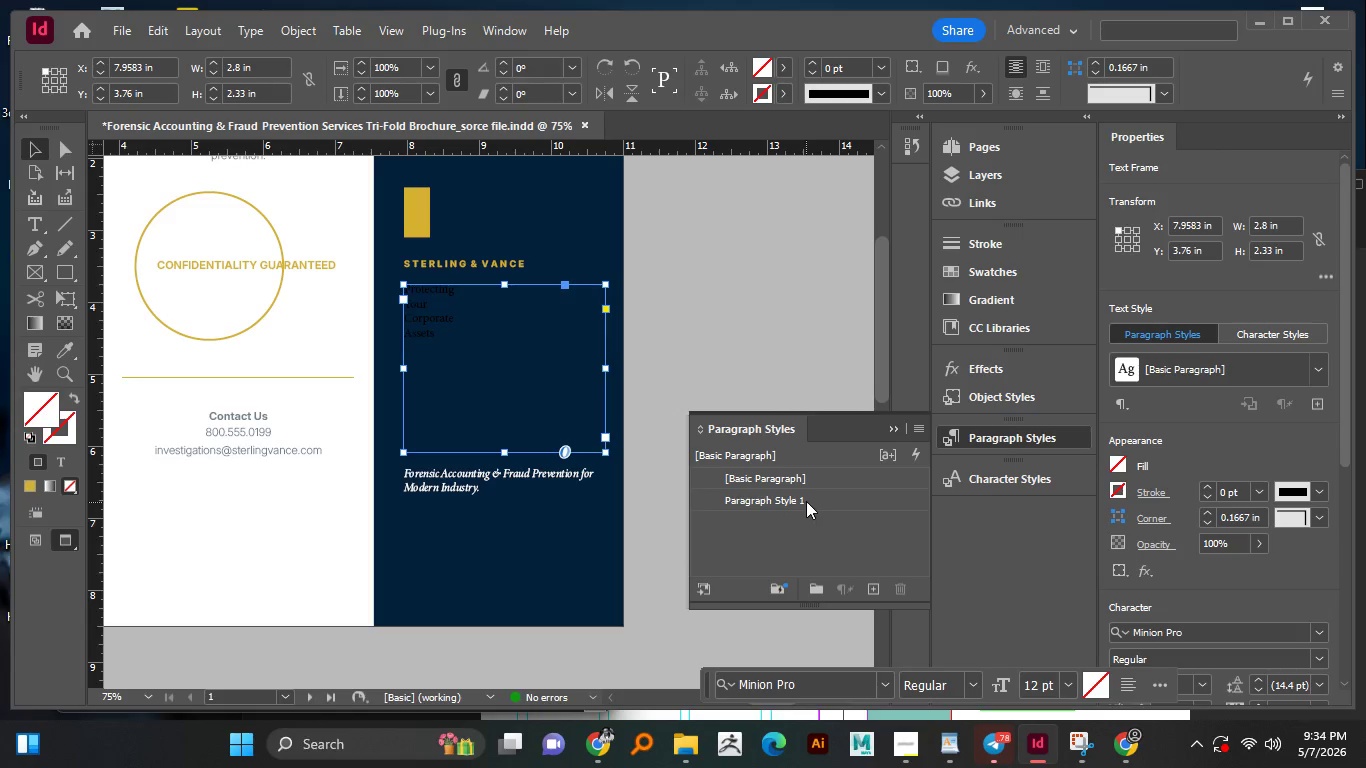 
left_click([807, 496])
 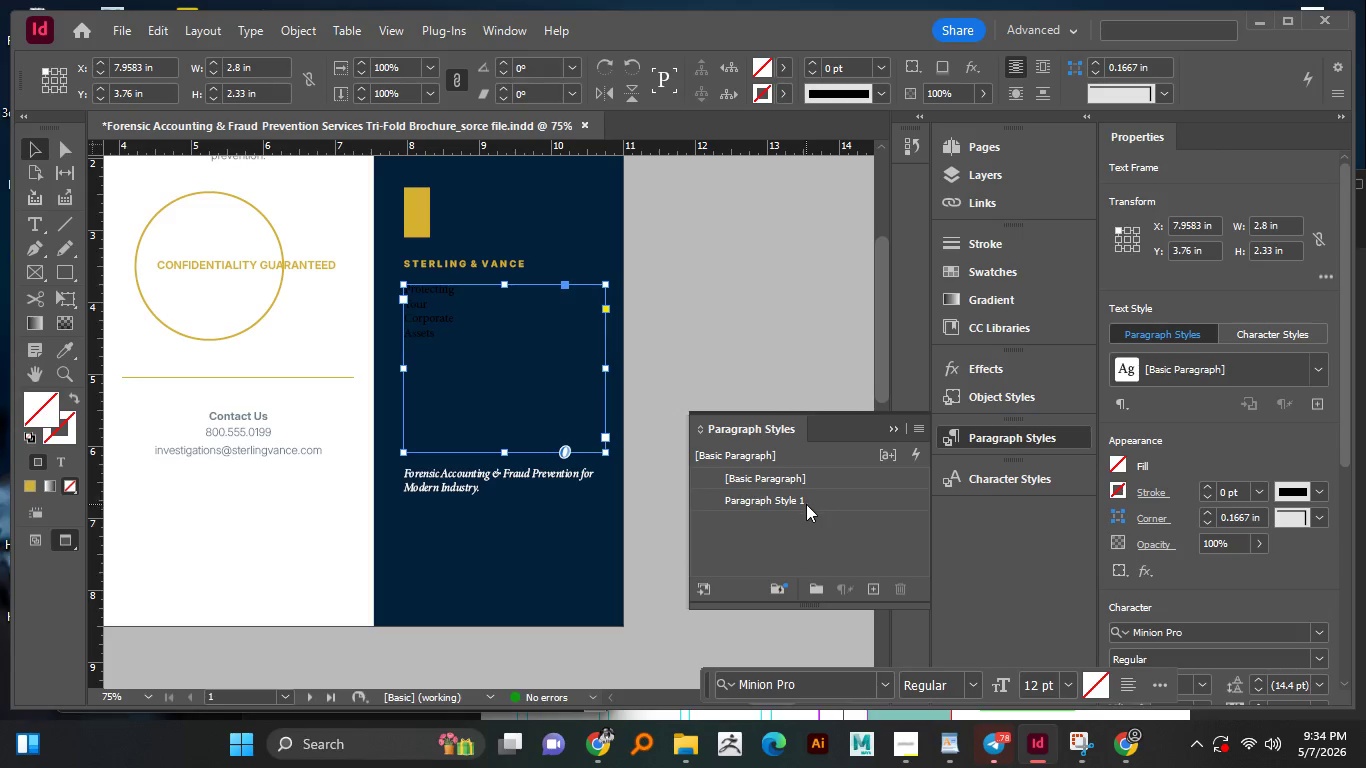 
double_click([805, 497])
 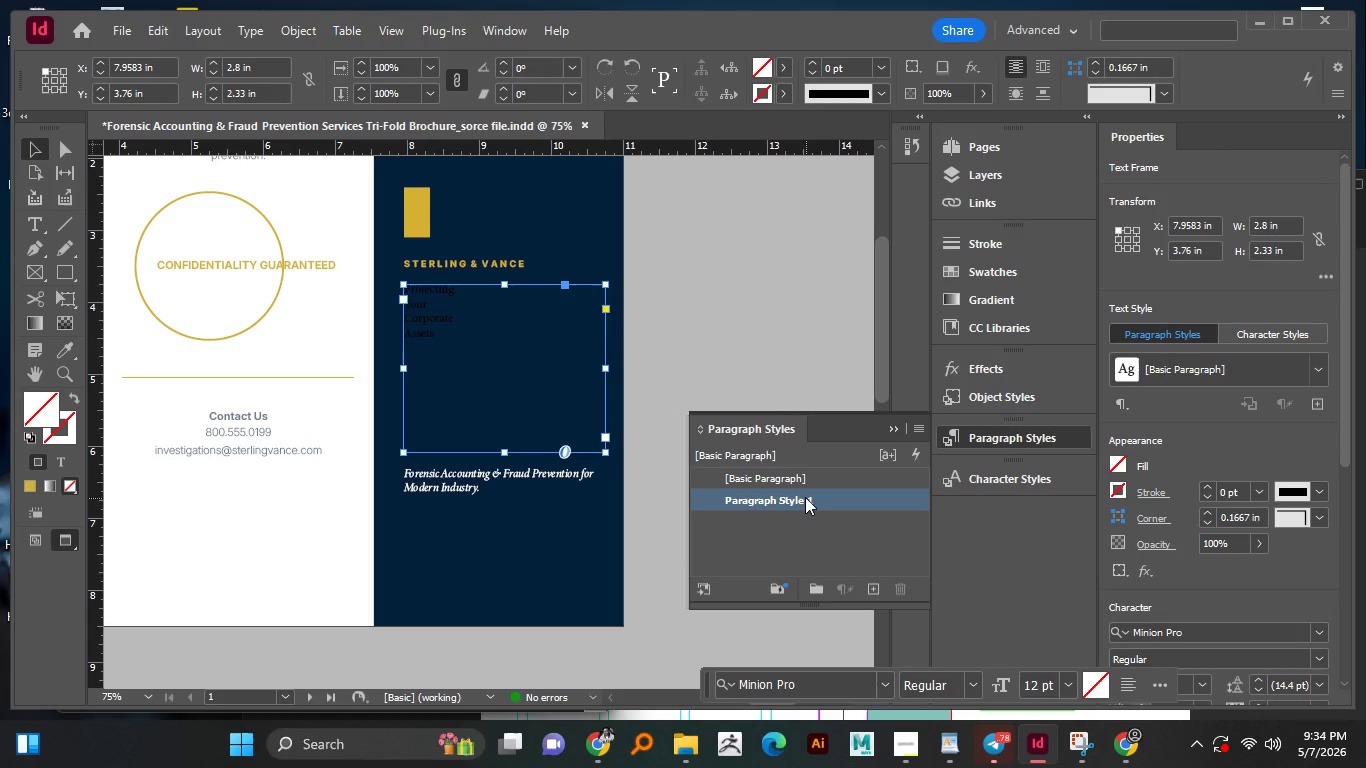 
triple_click([805, 497])
 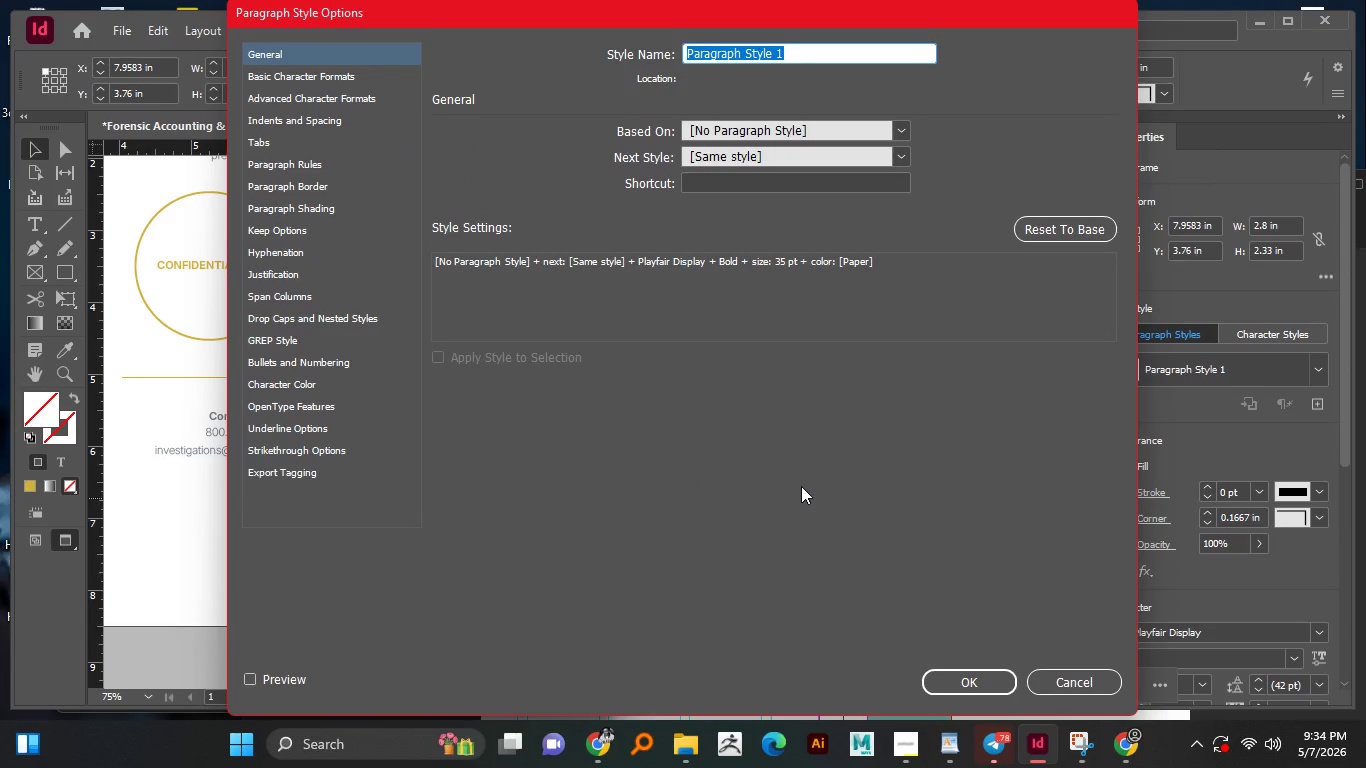 
type(Title)
 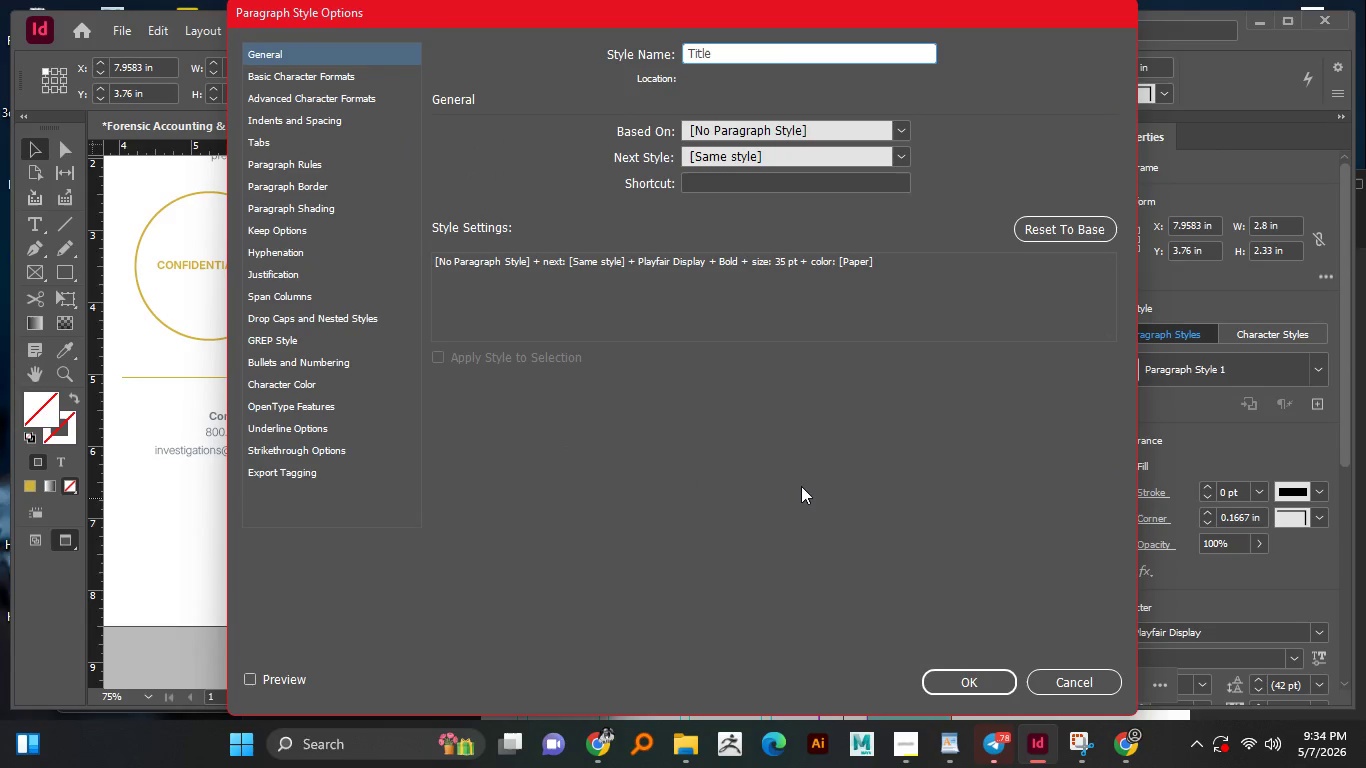 
key(Enter)
 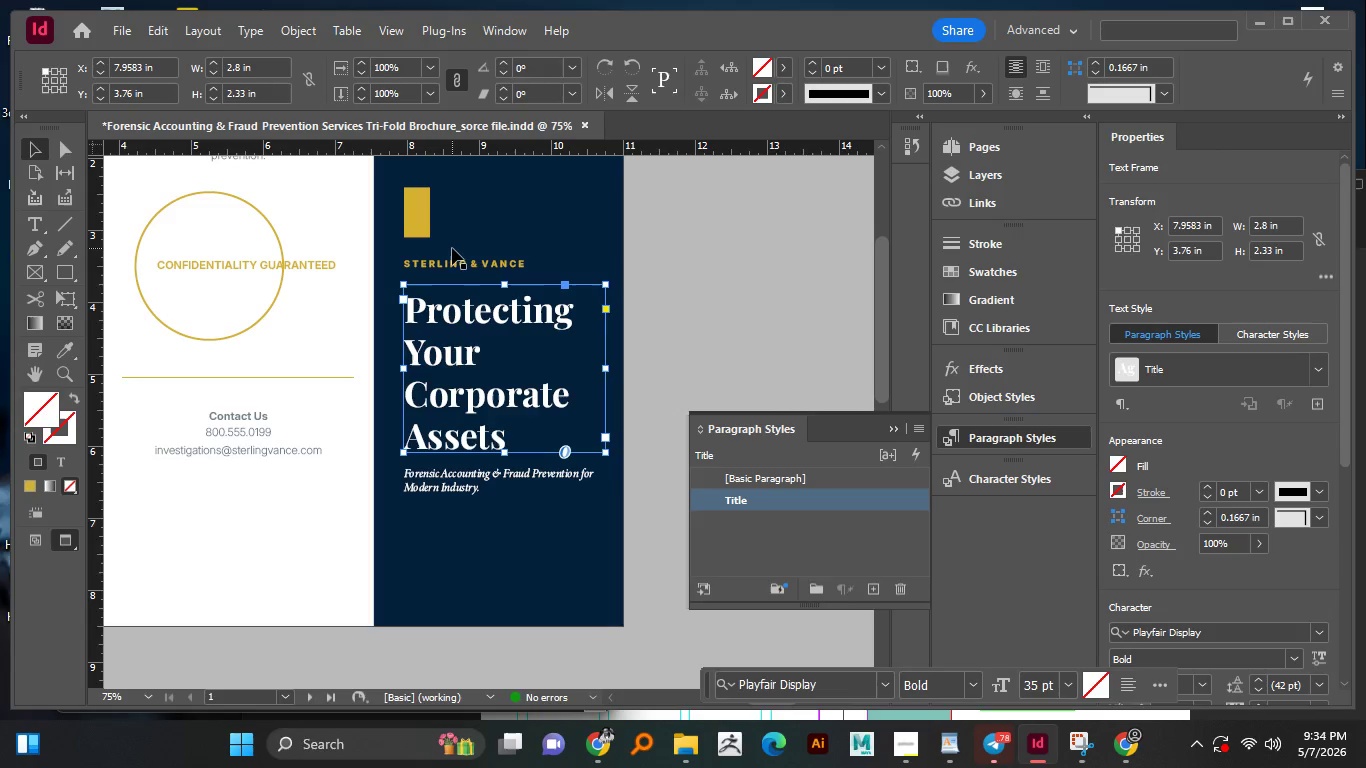 
wait(7.14)
 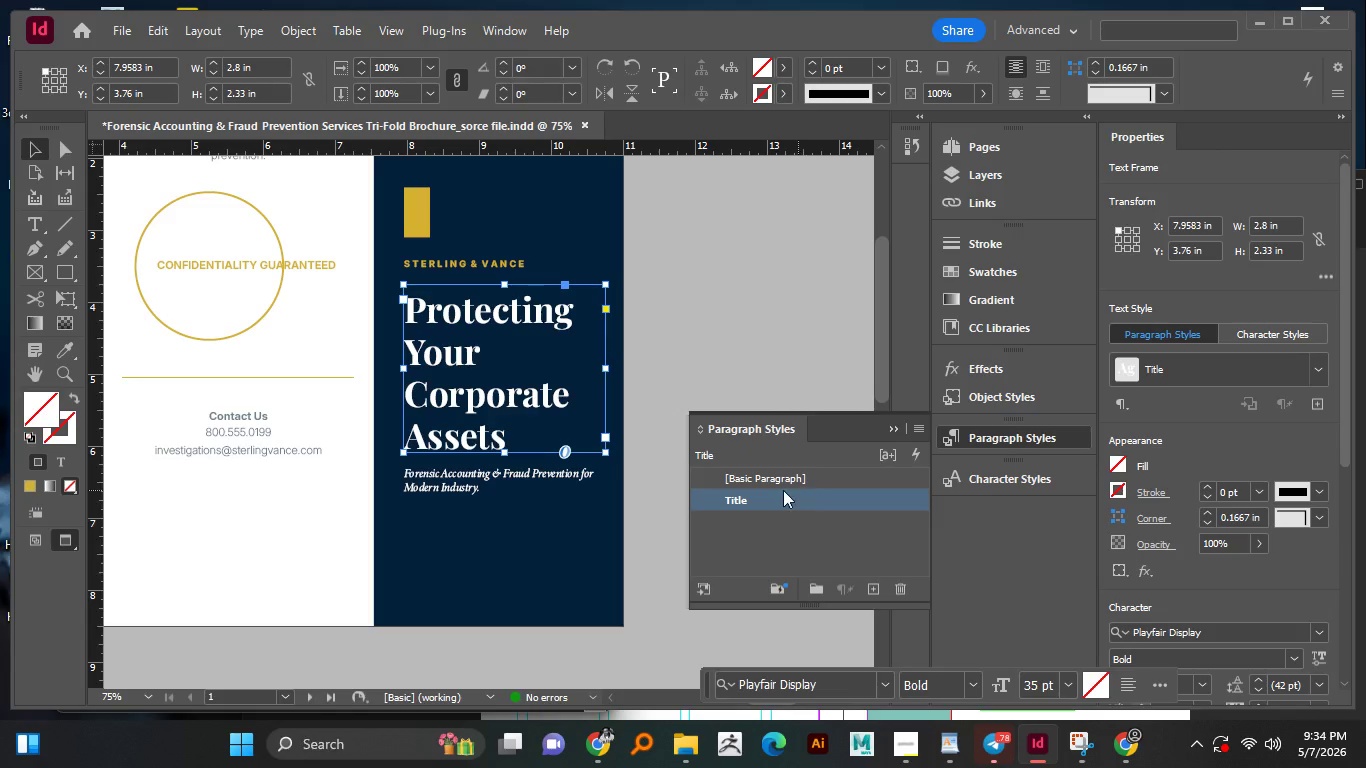 
left_click([464, 262])
 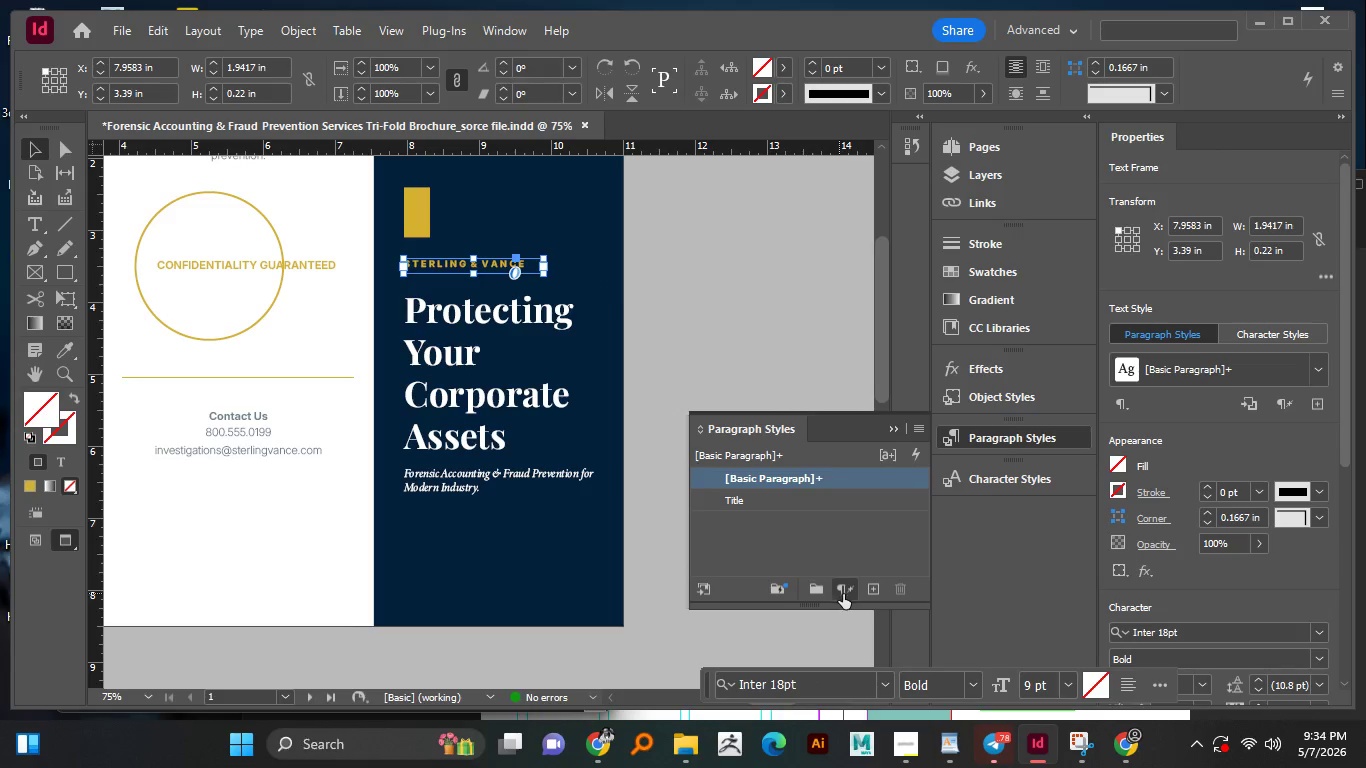 
left_click([882, 596])
 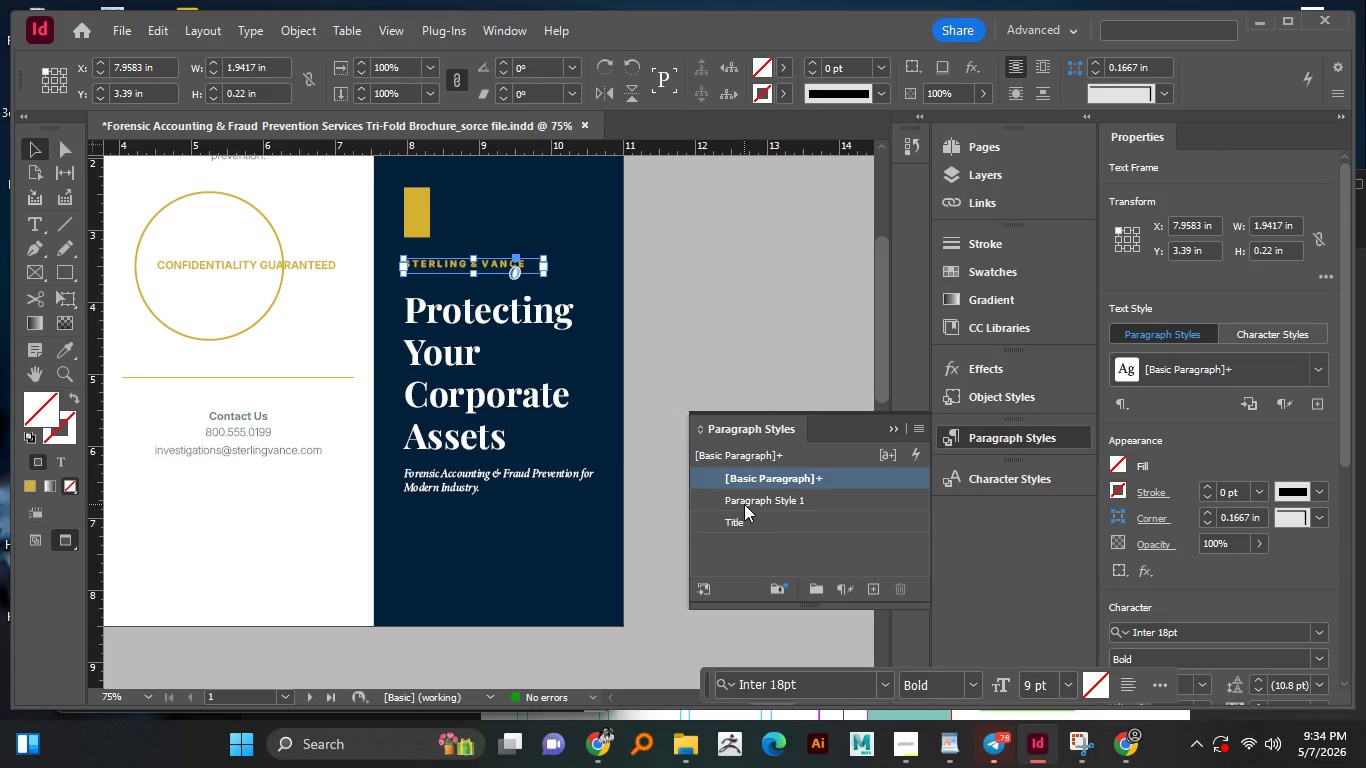 
double_click([744, 504])
 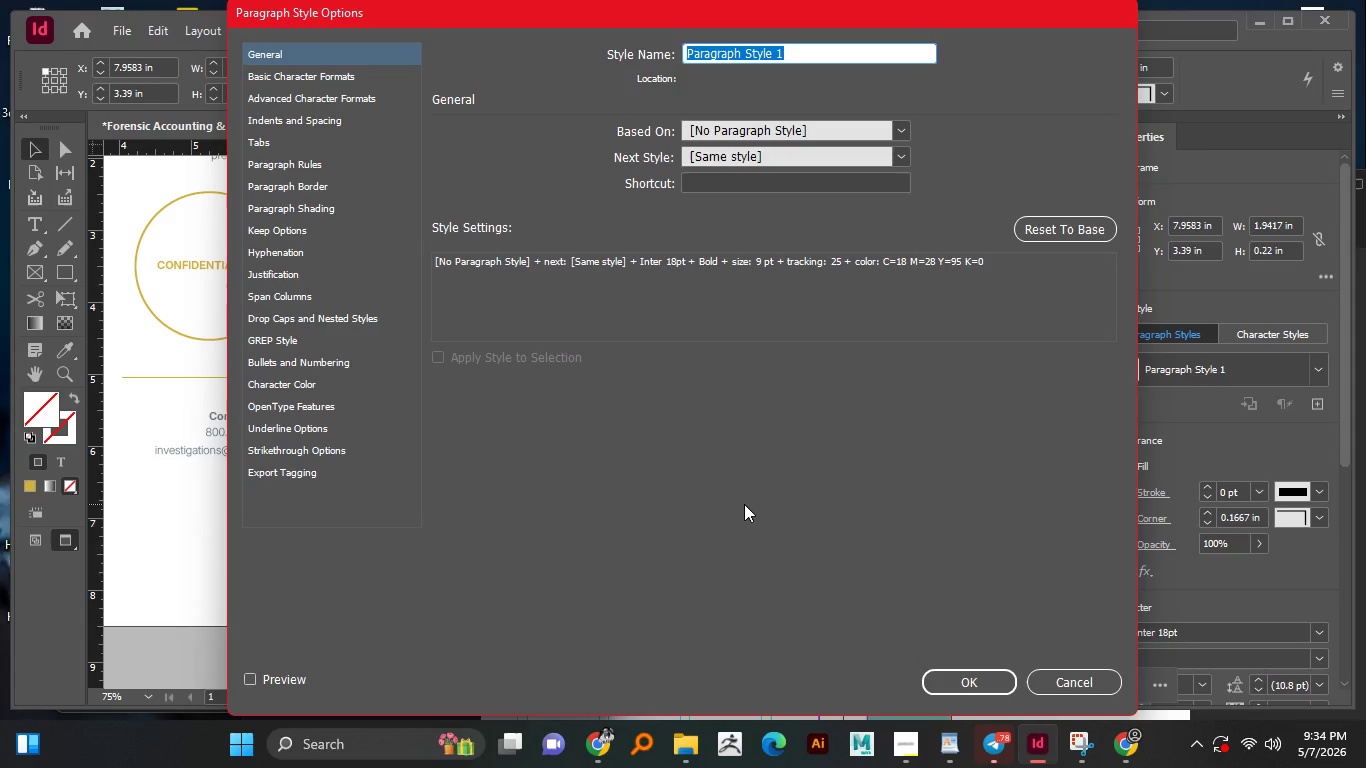 
type(Sub-titlr)
key(Backspace)
type(e)
 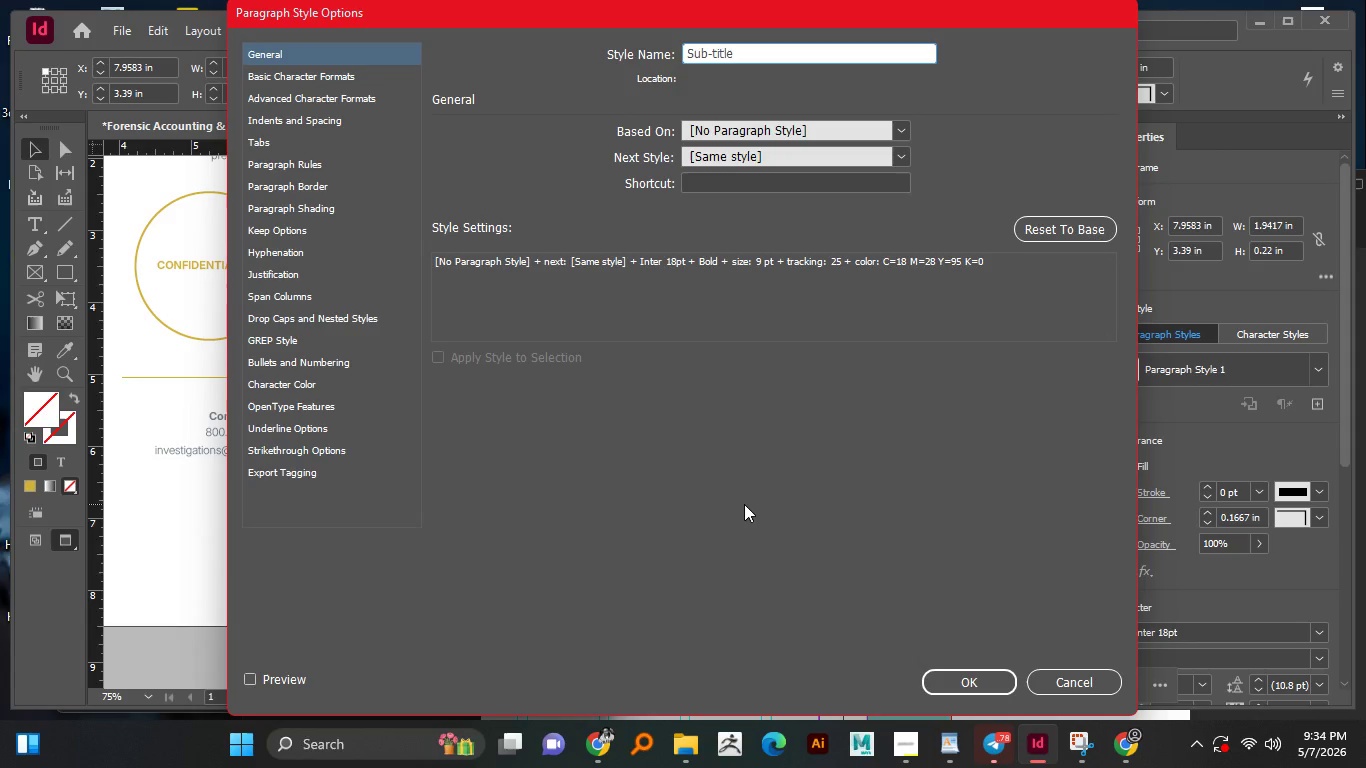 
key(Enter)
 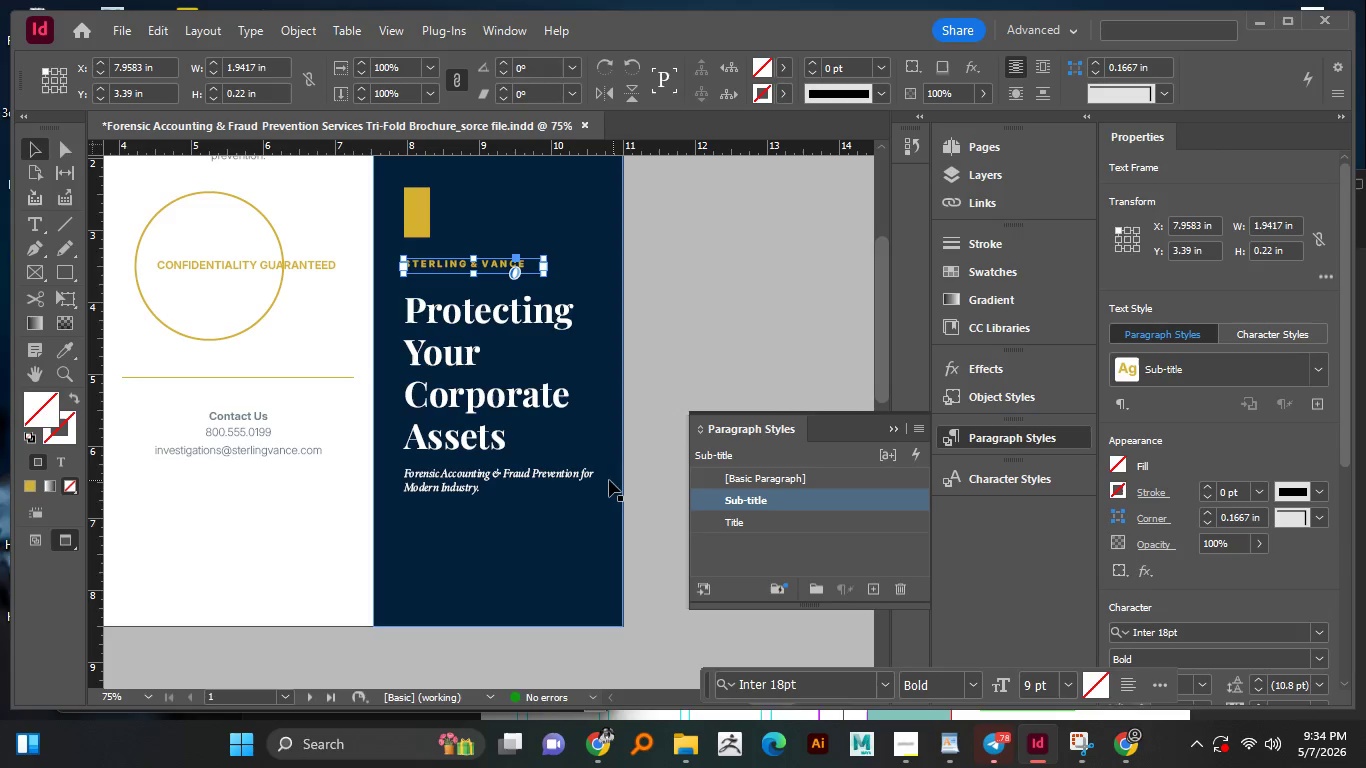 
left_click([587, 474])
 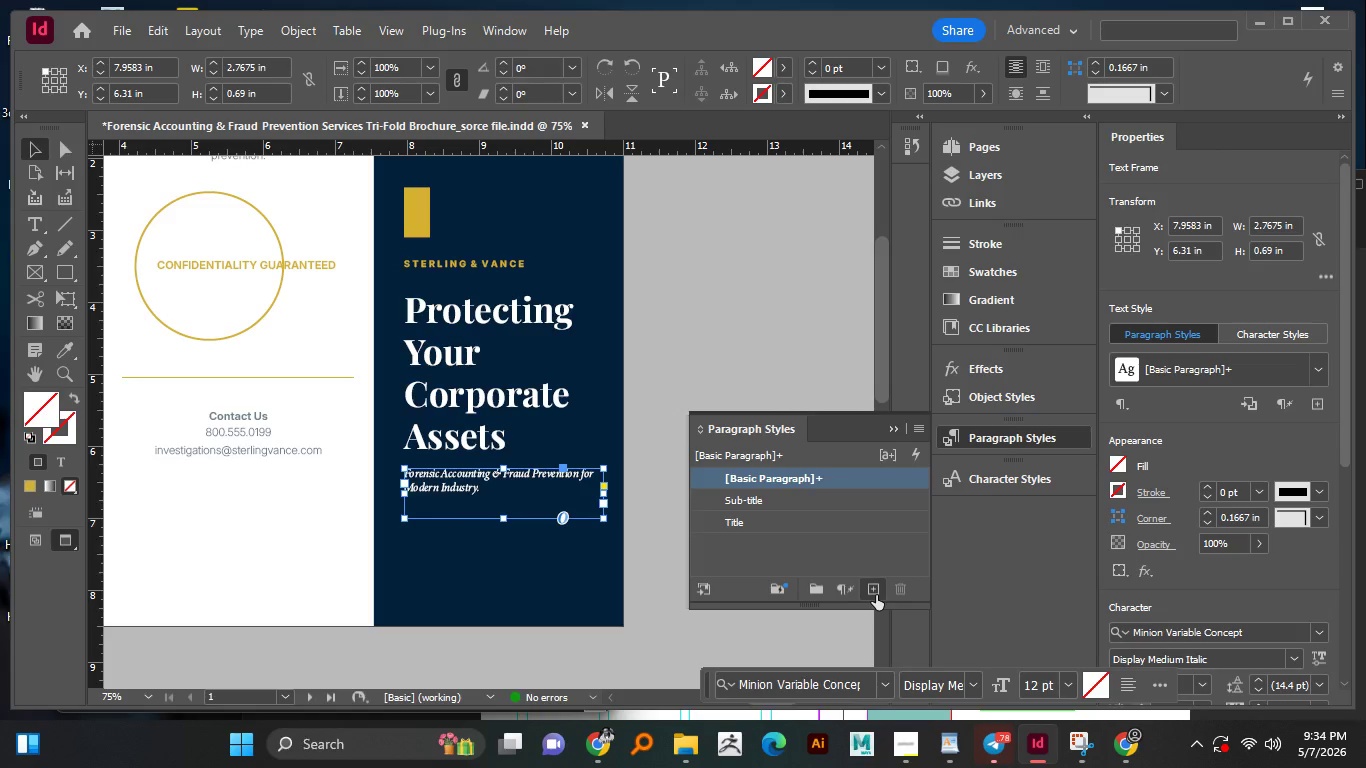 
left_click([879, 592])
 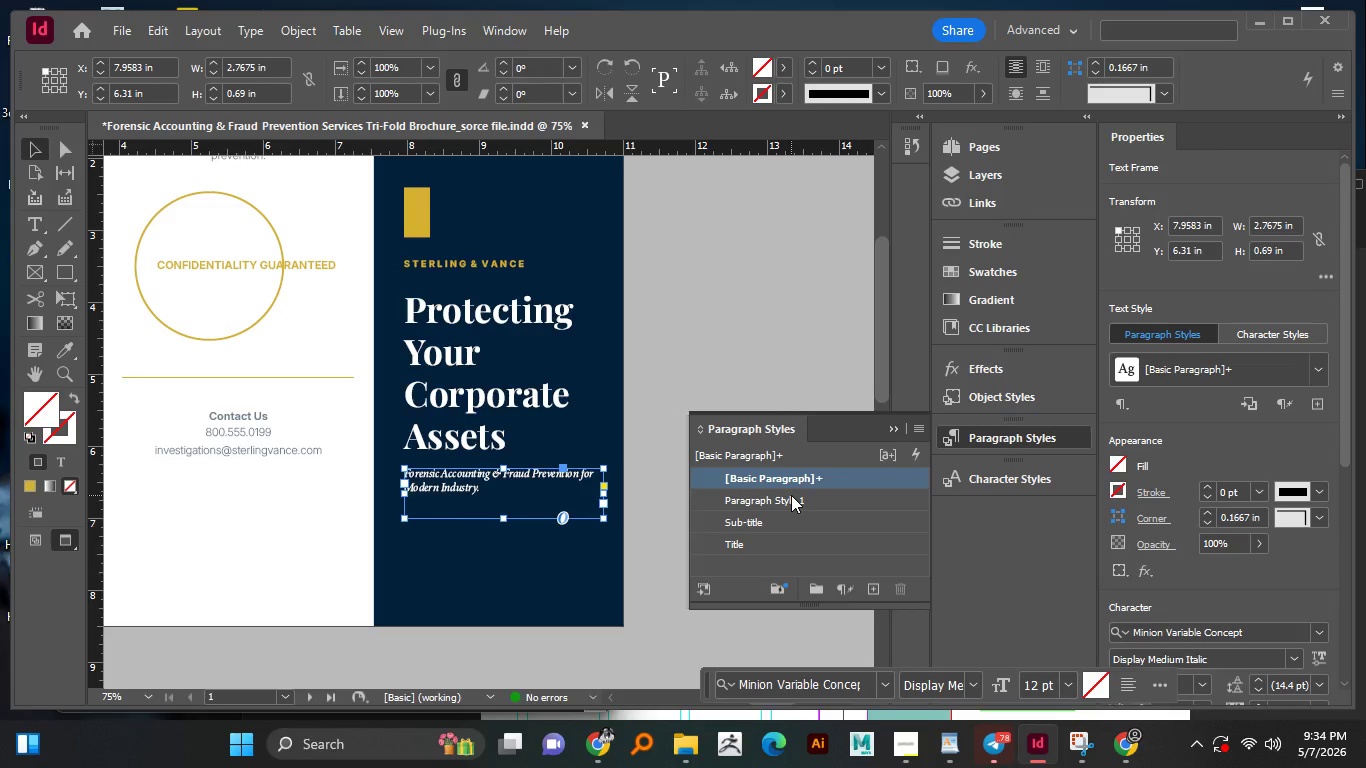 
left_click([791, 495])
 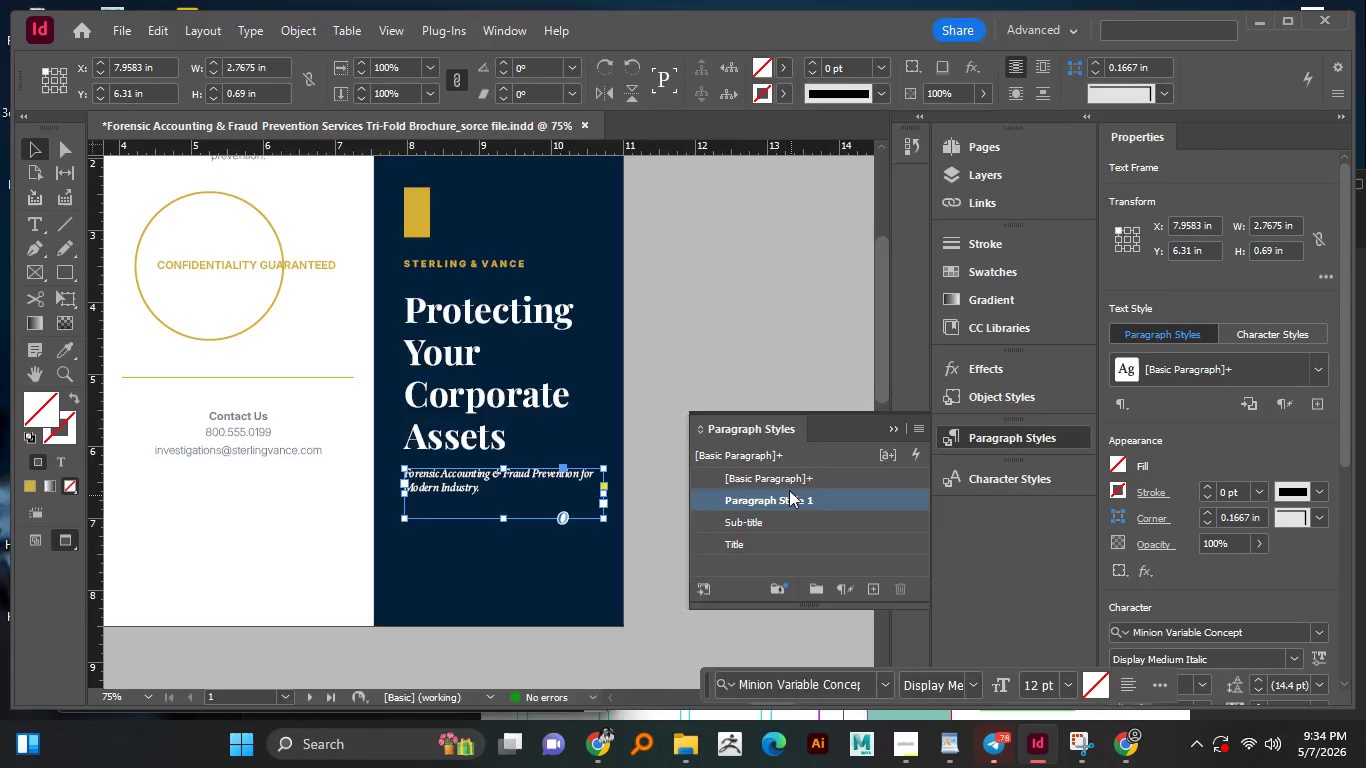 
type(Caption)
 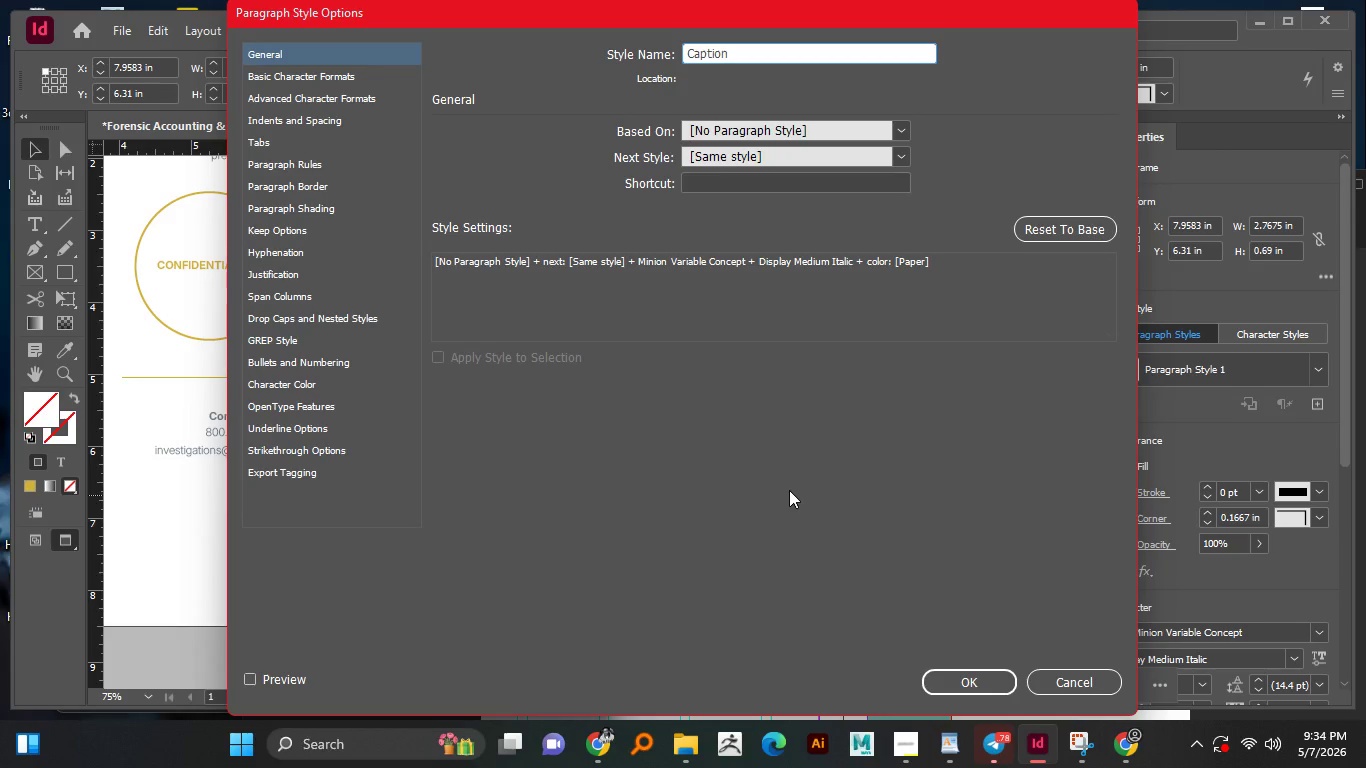 
key(Enter)
 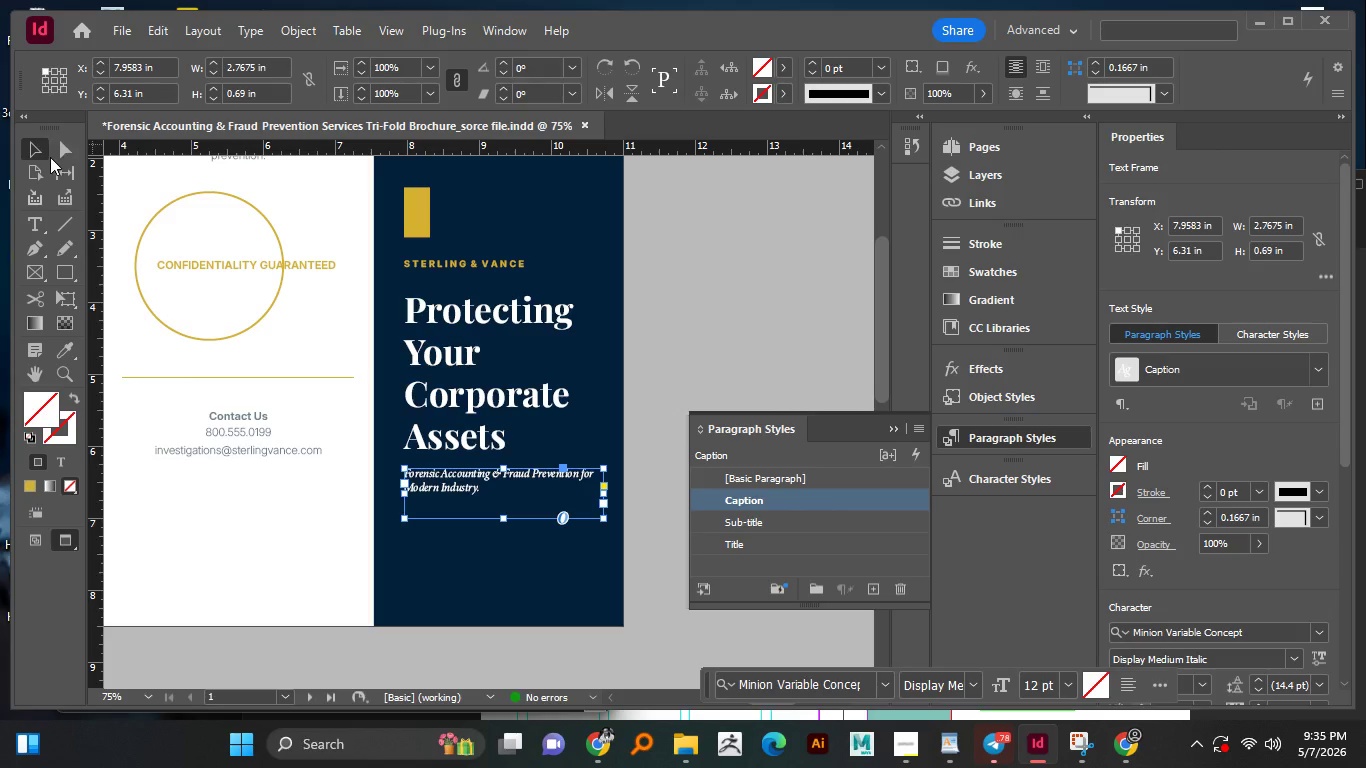 
left_click([41, 154])
 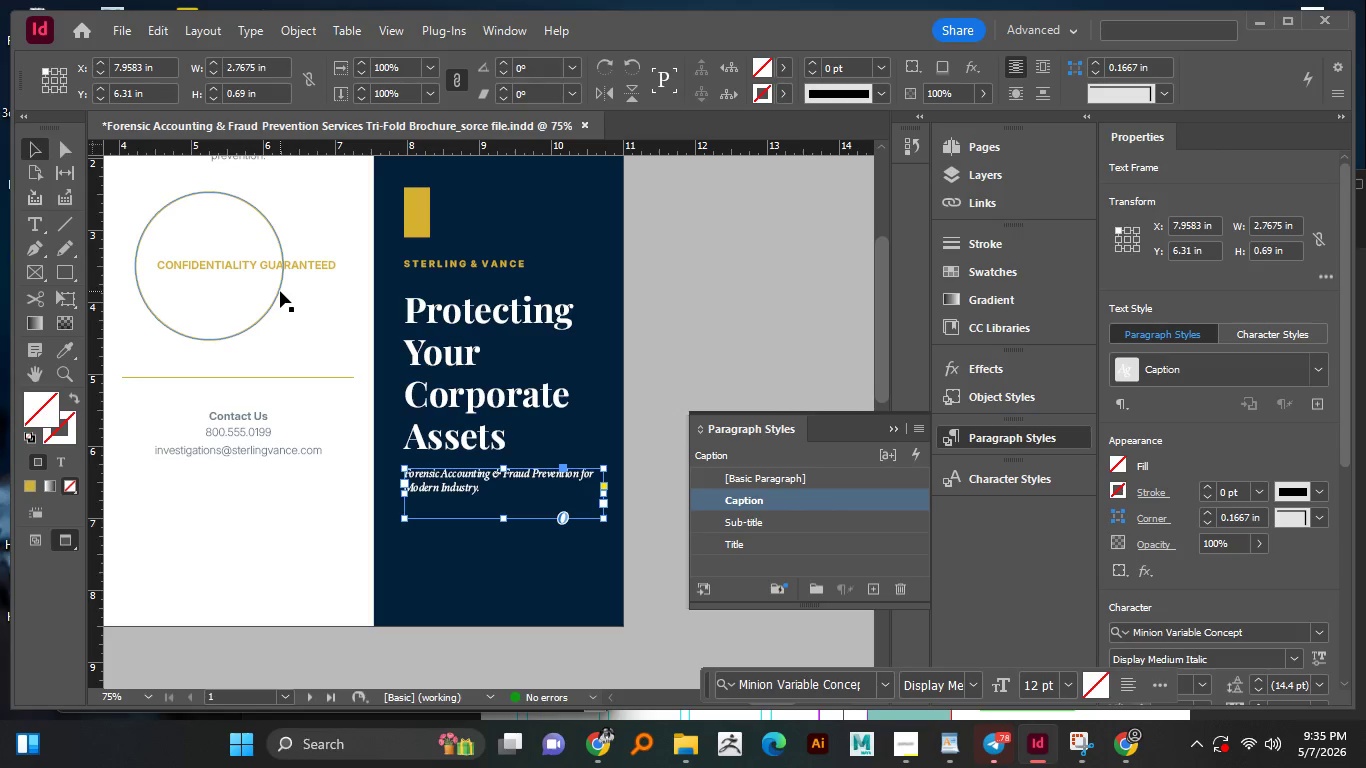 
key(Alt+AltLeft)
 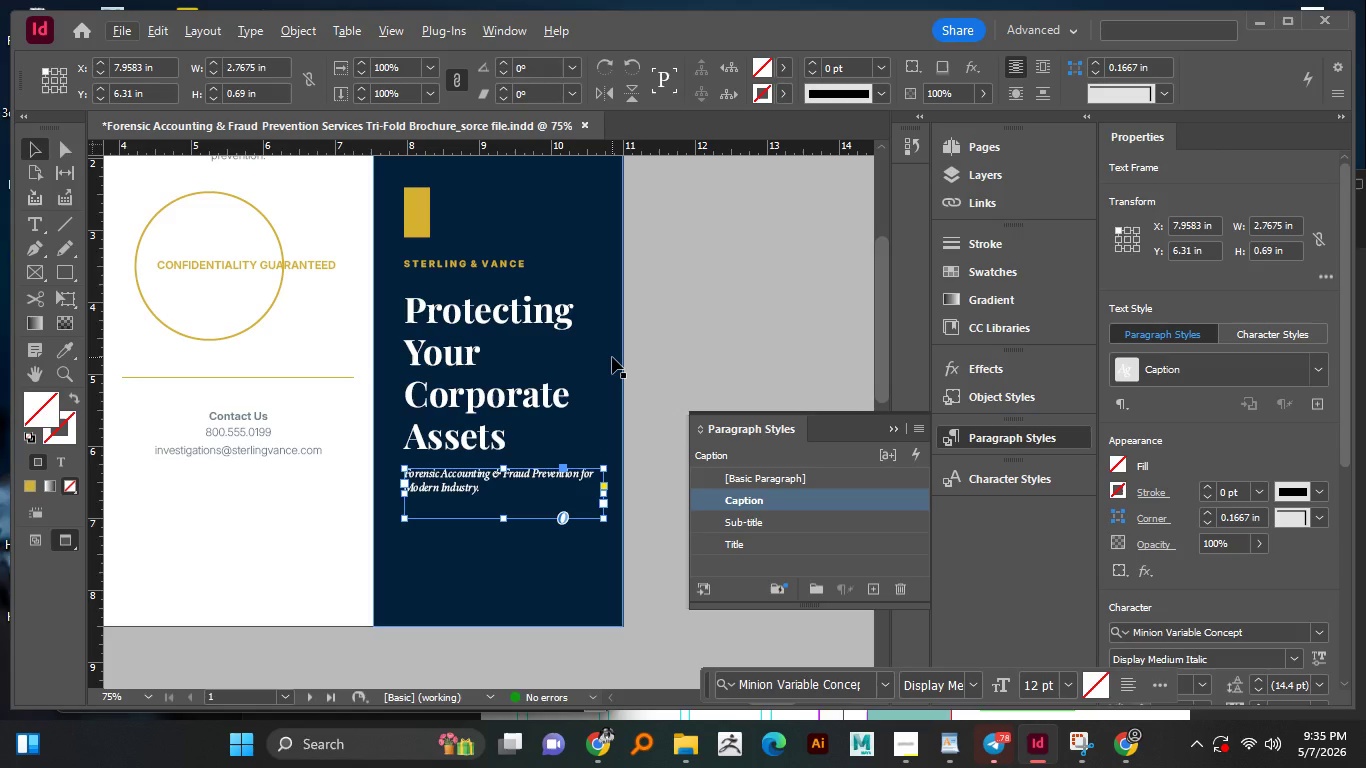 
hold_key(key=AltLeft, duration=0.38)
 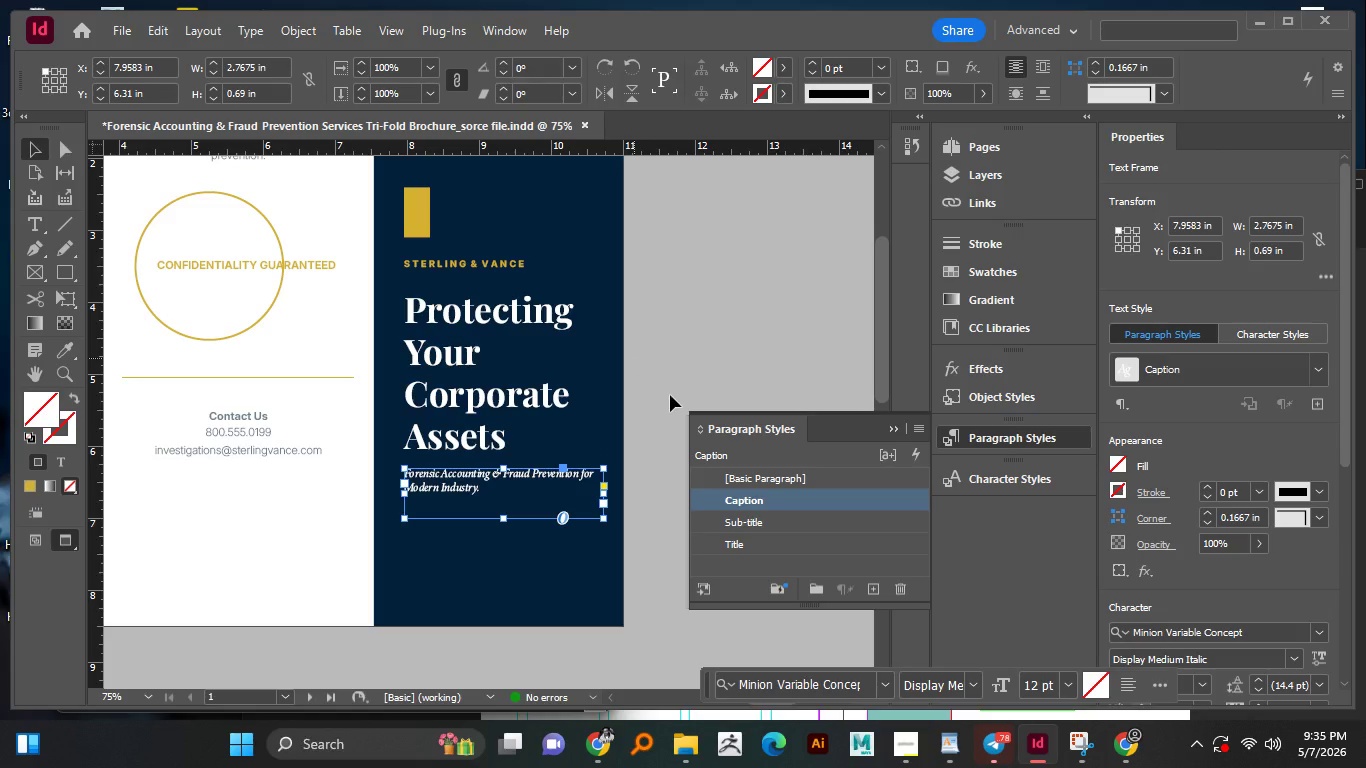 
wait(5.05)
 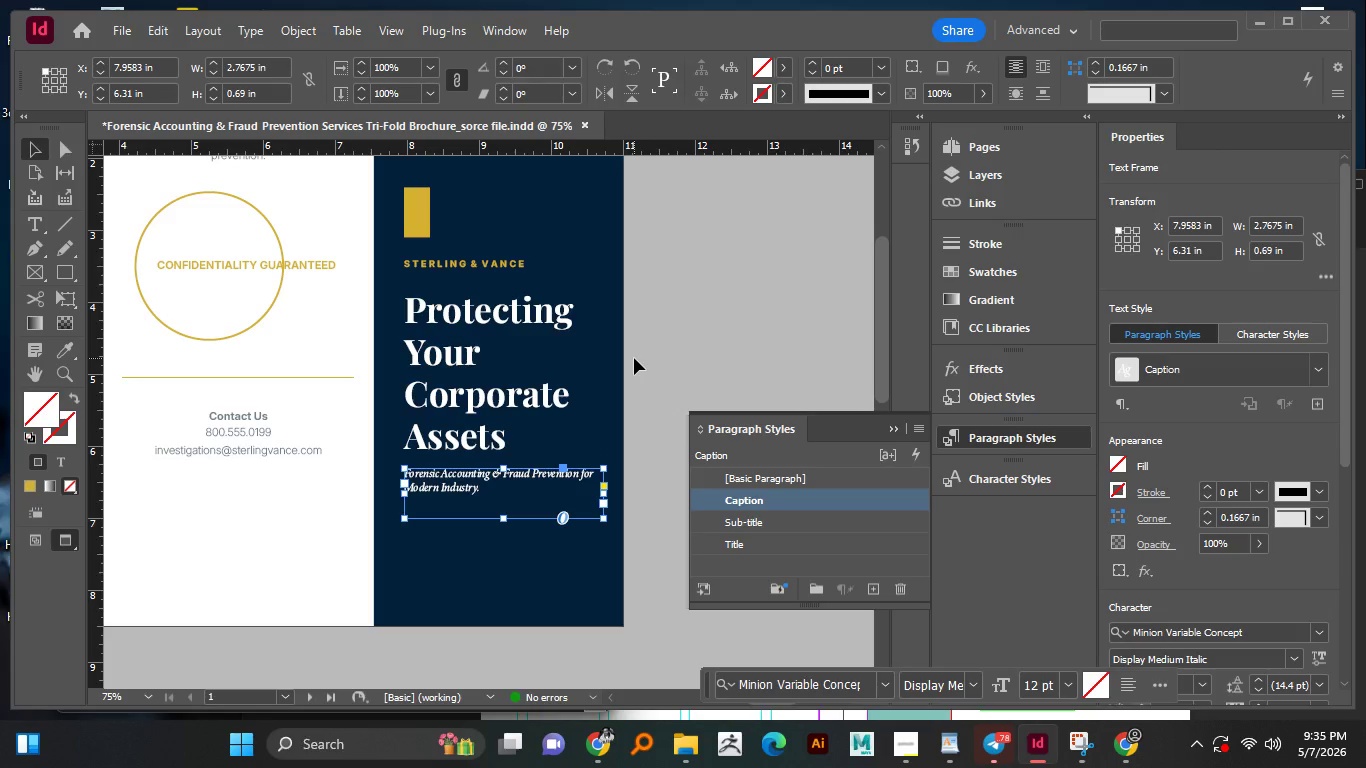 
hold_key(key=AltLeft, duration=0.45)
 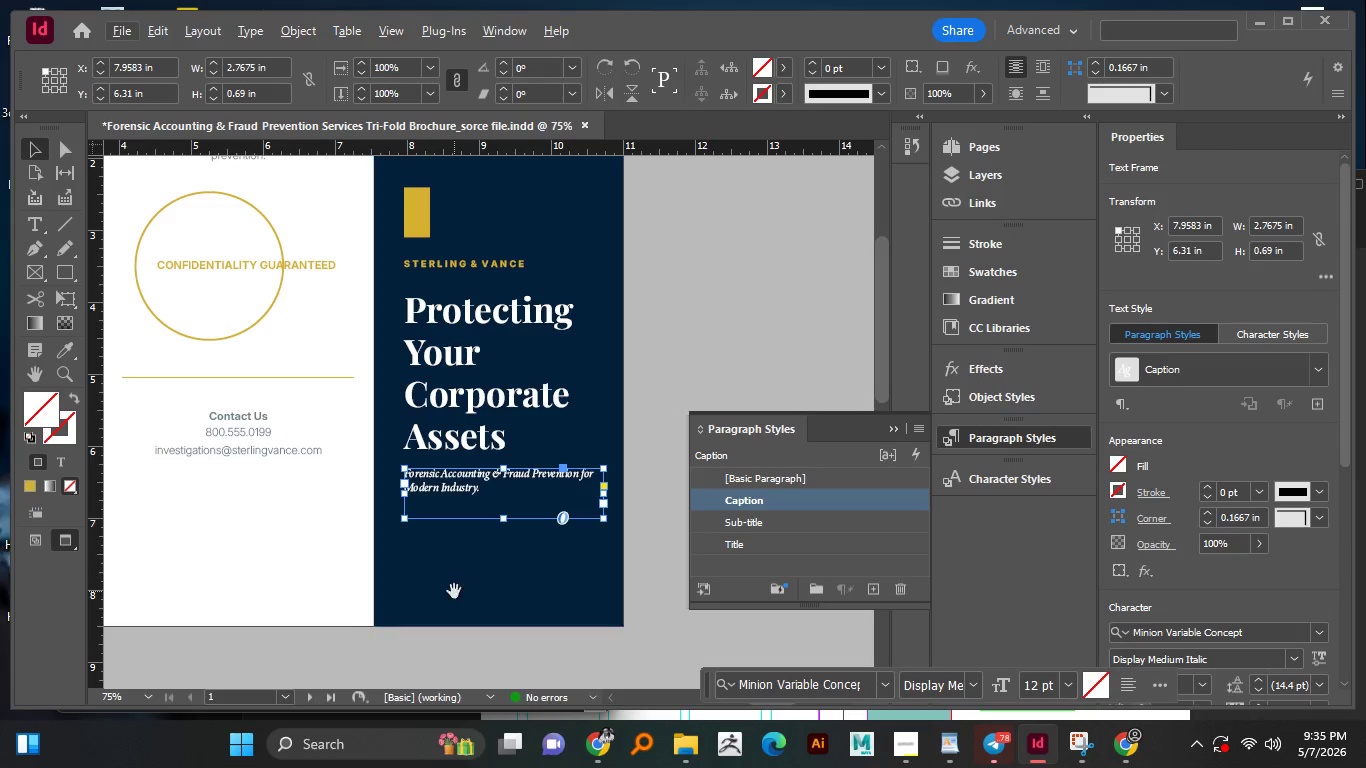 
hold_key(key=Space, duration=0.95)
 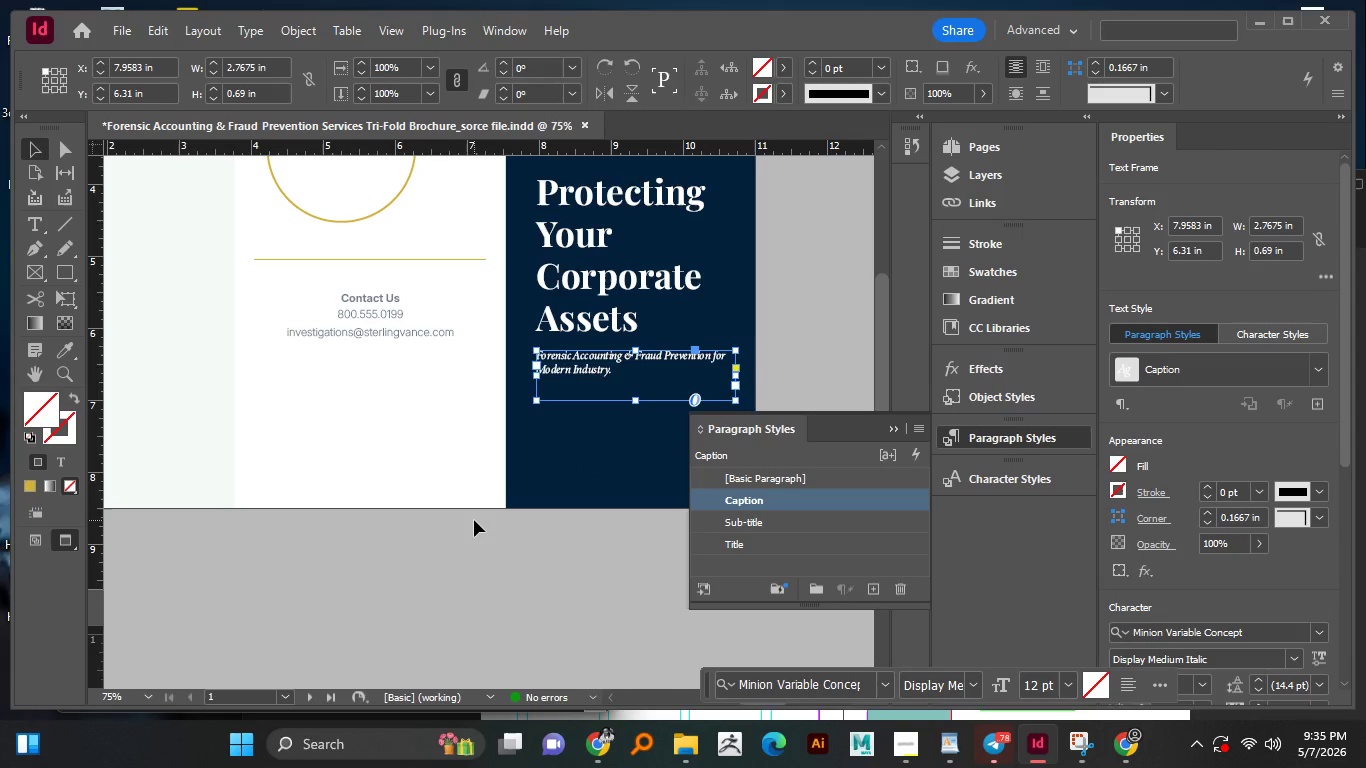 
left_click_drag(start_coordinate=[456, 589], to_coordinate=[588, 472])
 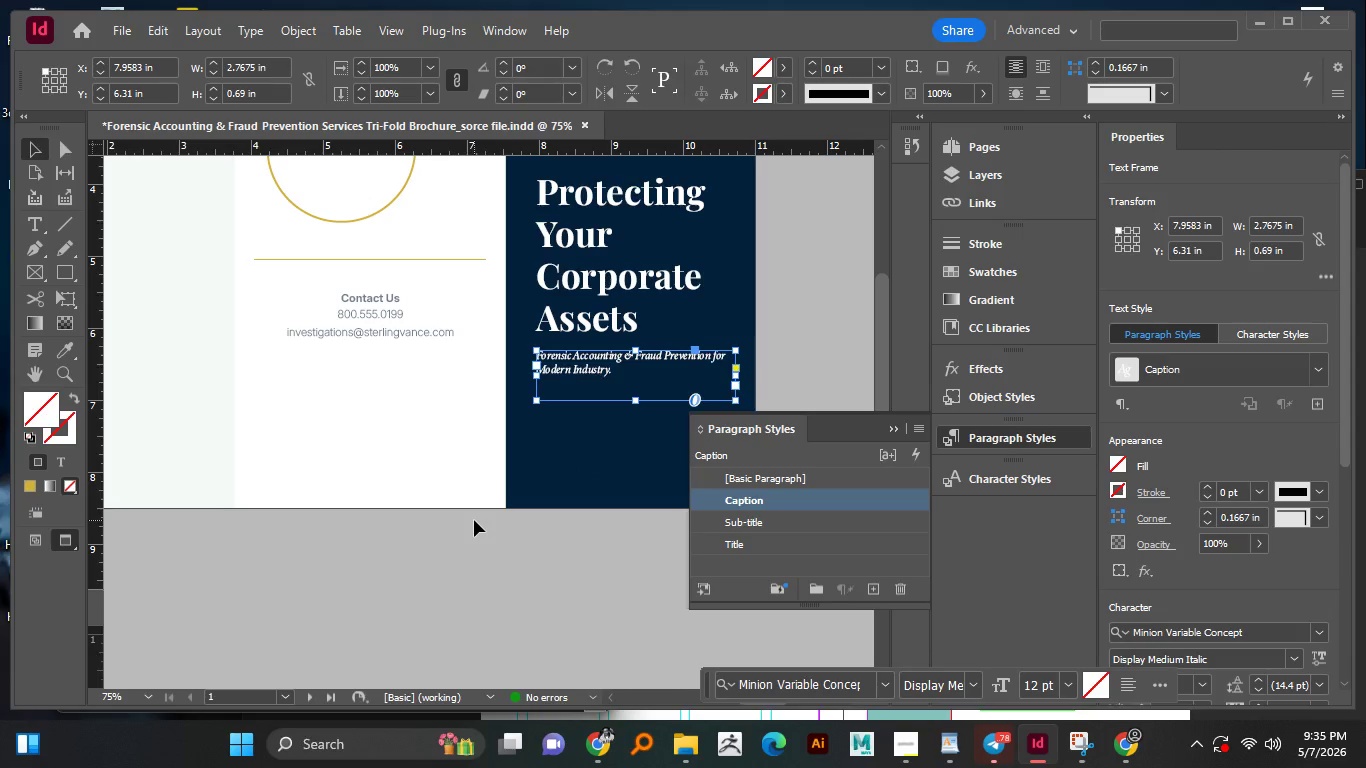 
hold_key(key=AltLeft, duration=0.89)
scroll: coordinate [474, 520], scroll_direction: down, amount: 1.0
 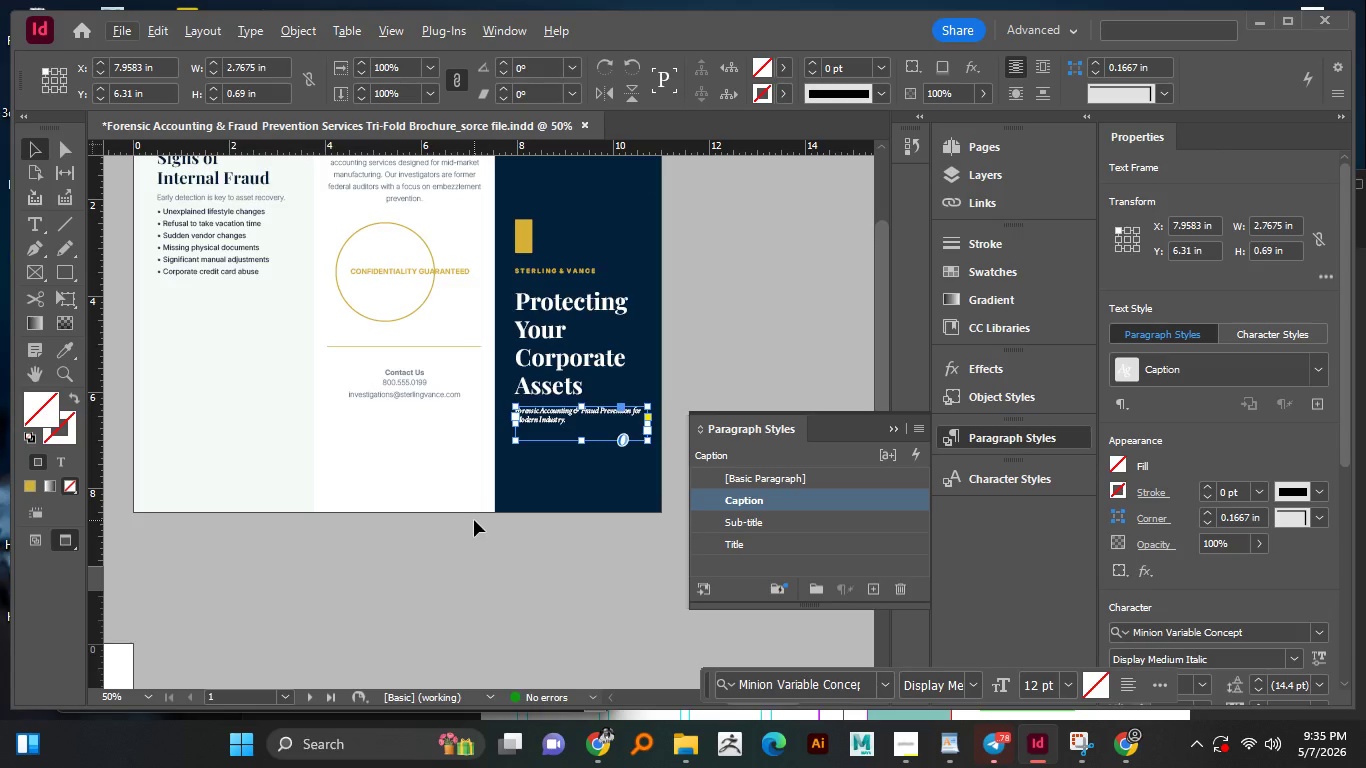 
scroll: coordinate [474, 520], scroll_direction: up, amount: 1.0
 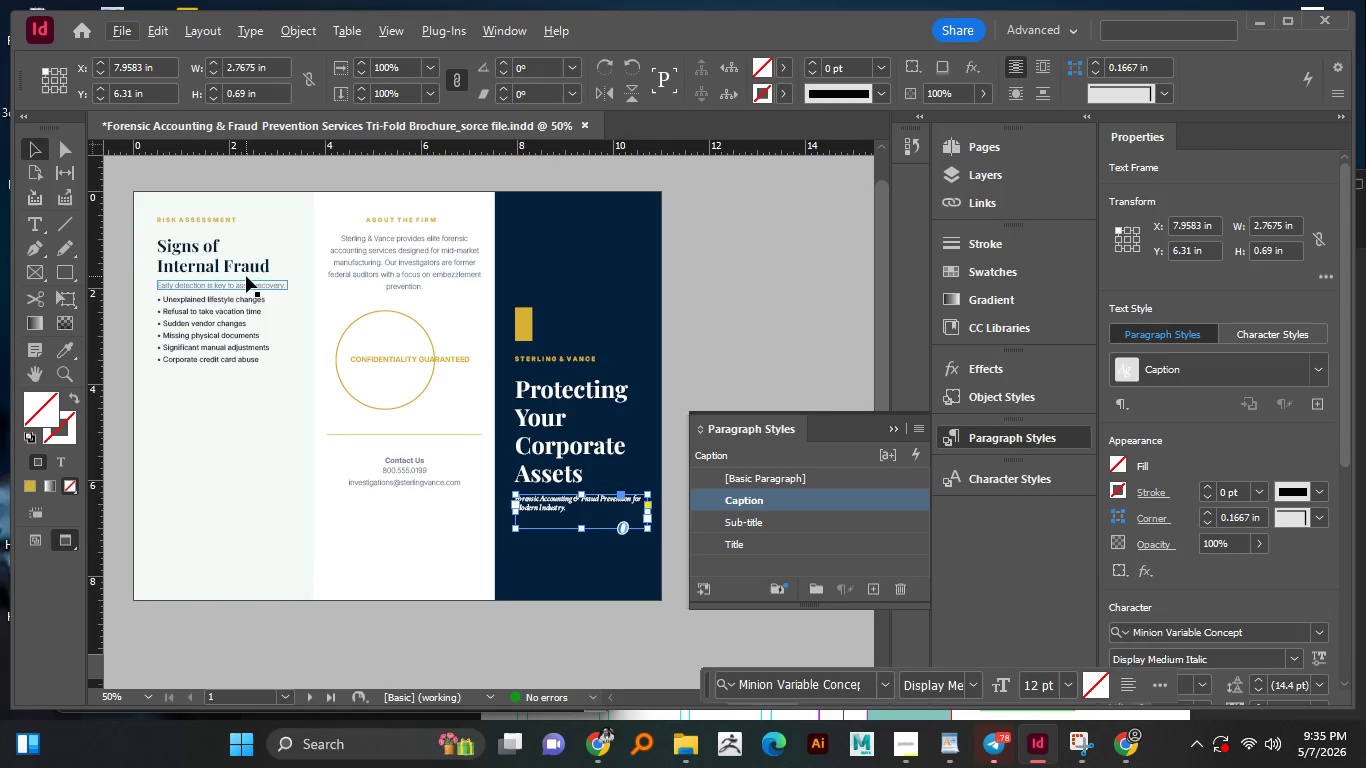 
left_click([246, 274])
 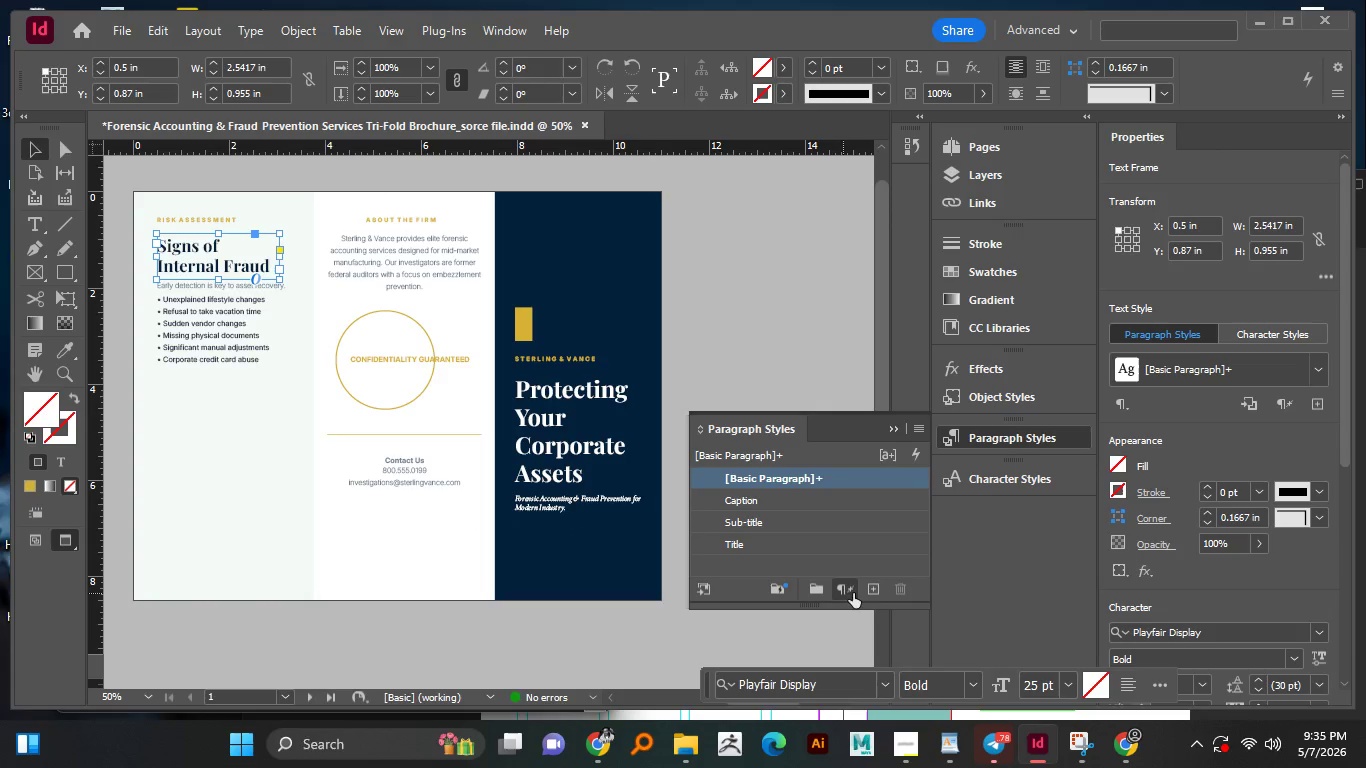 
left_click([878, 593])
 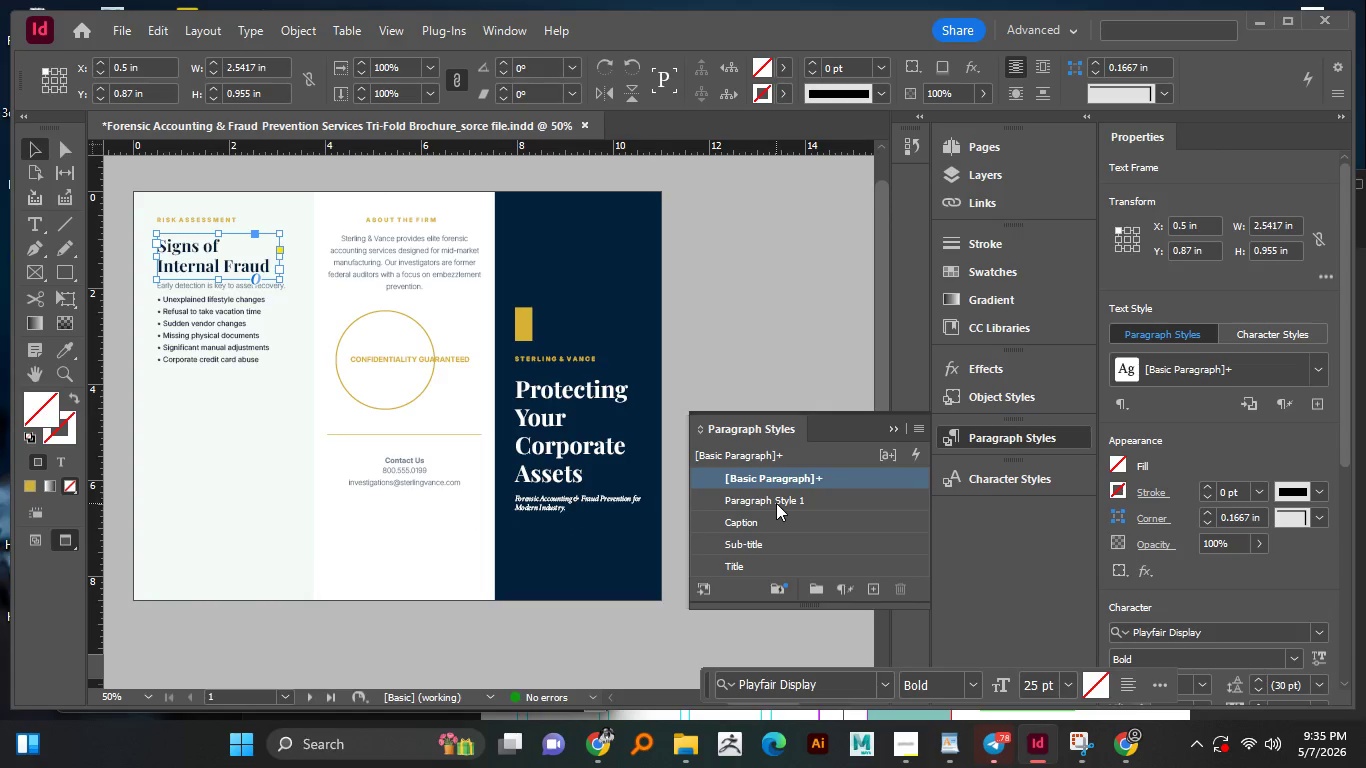 
double_click([776, 503])
 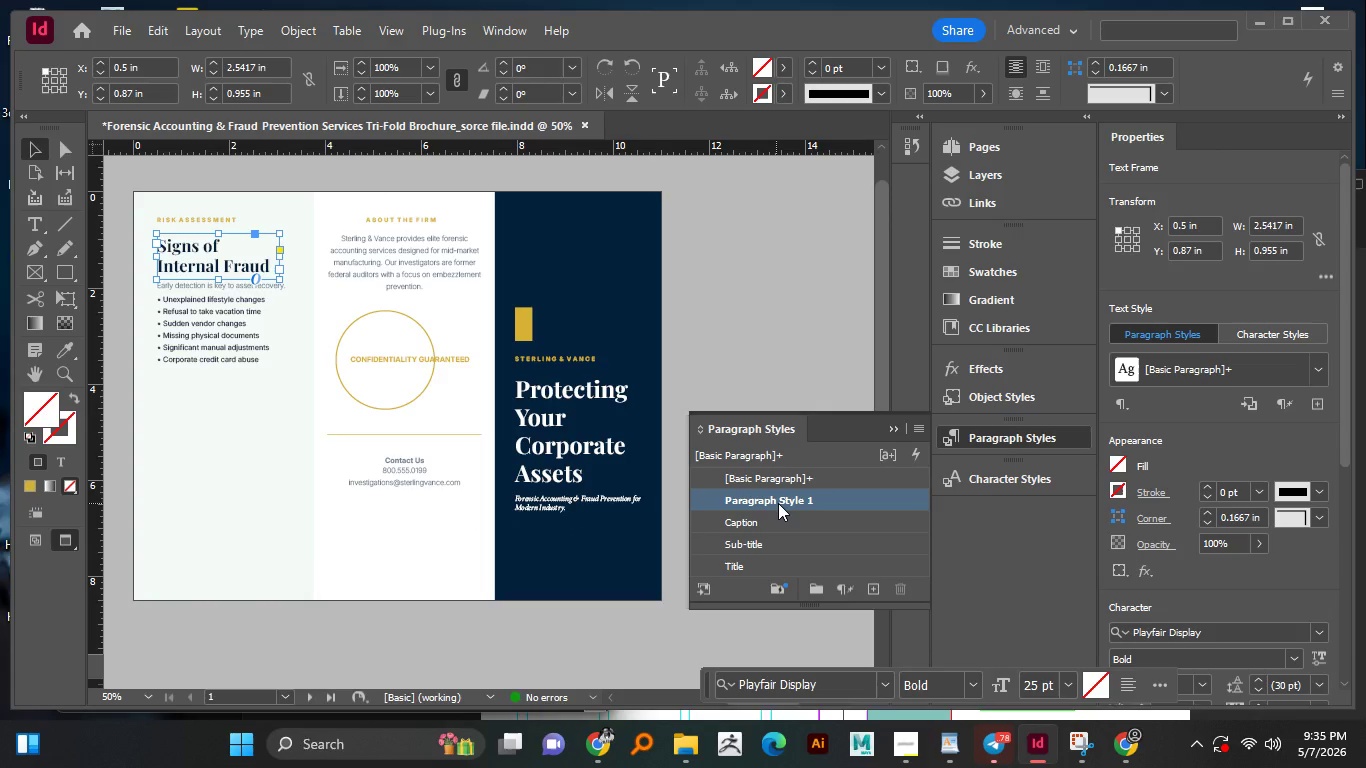 
type(Header)
 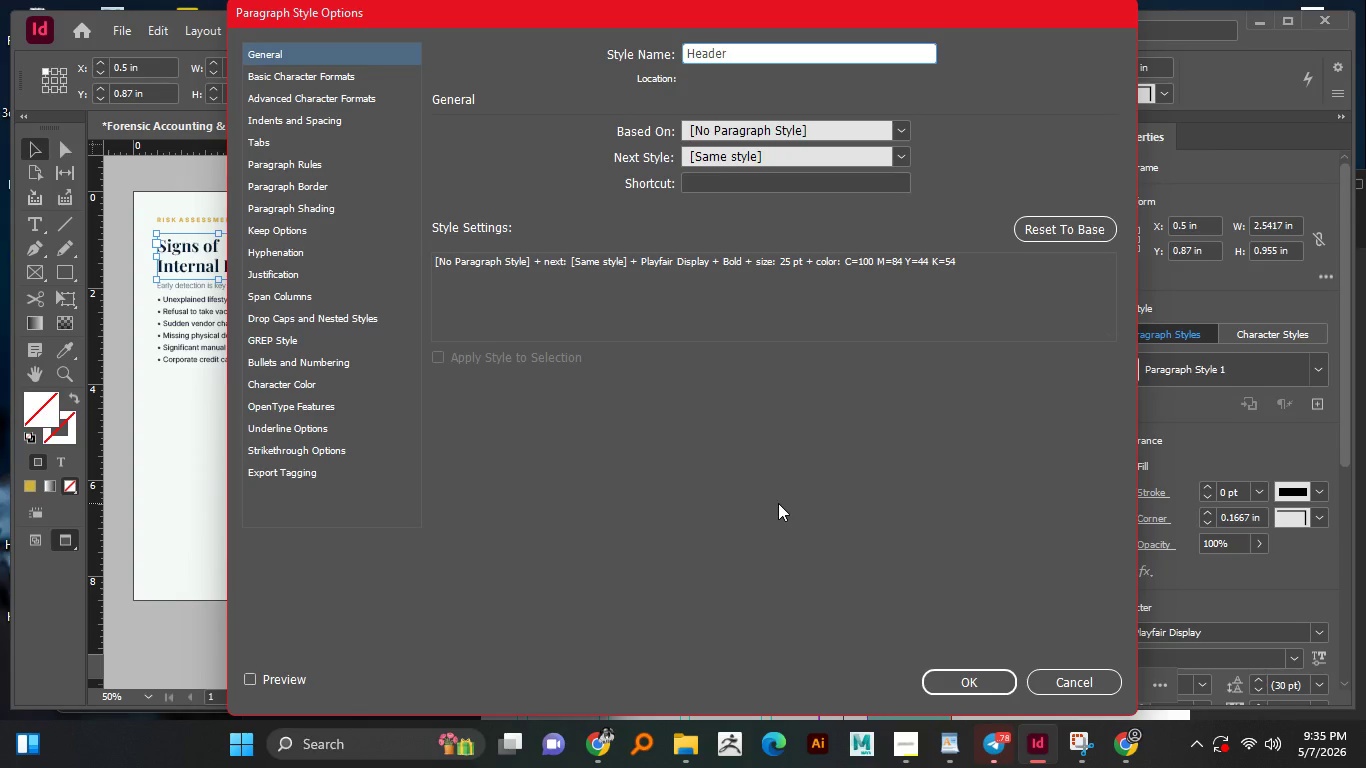 
key(Enter)
 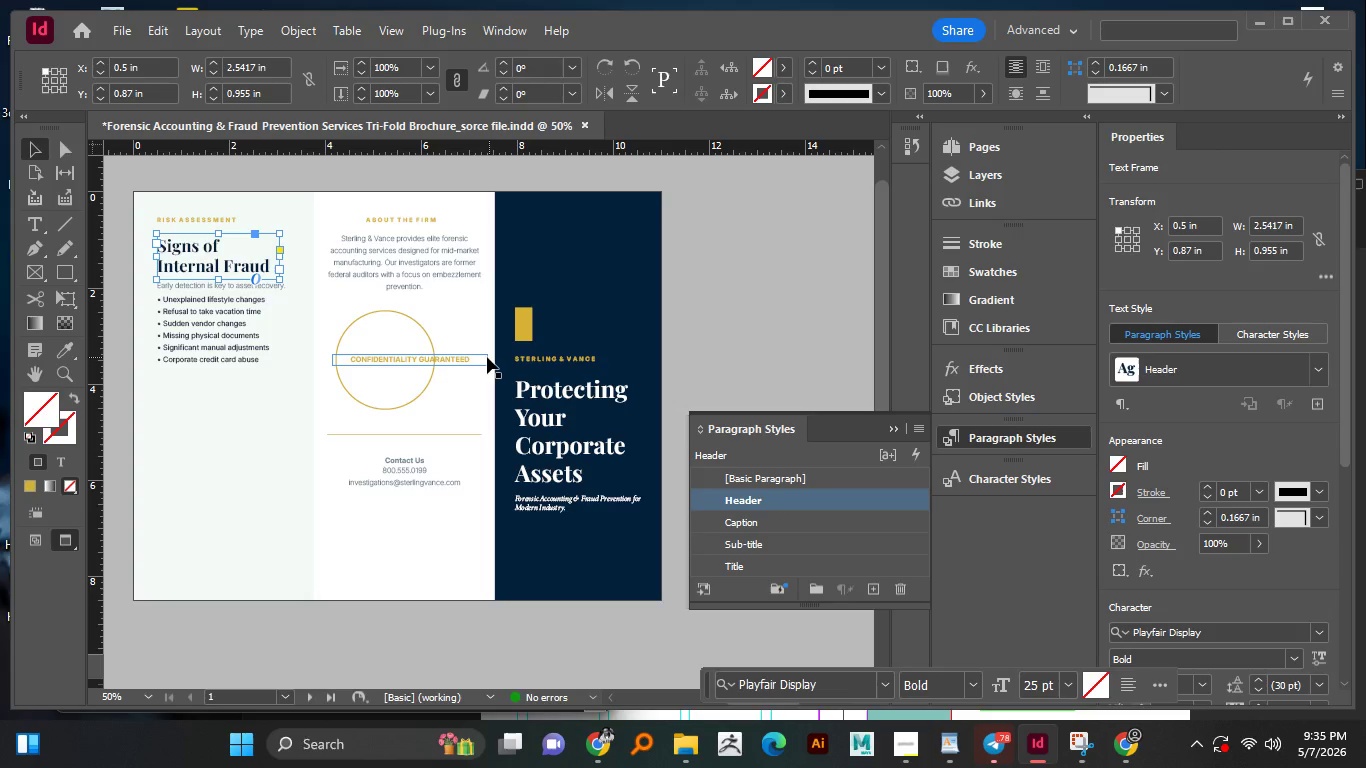 
wait(6.51)
 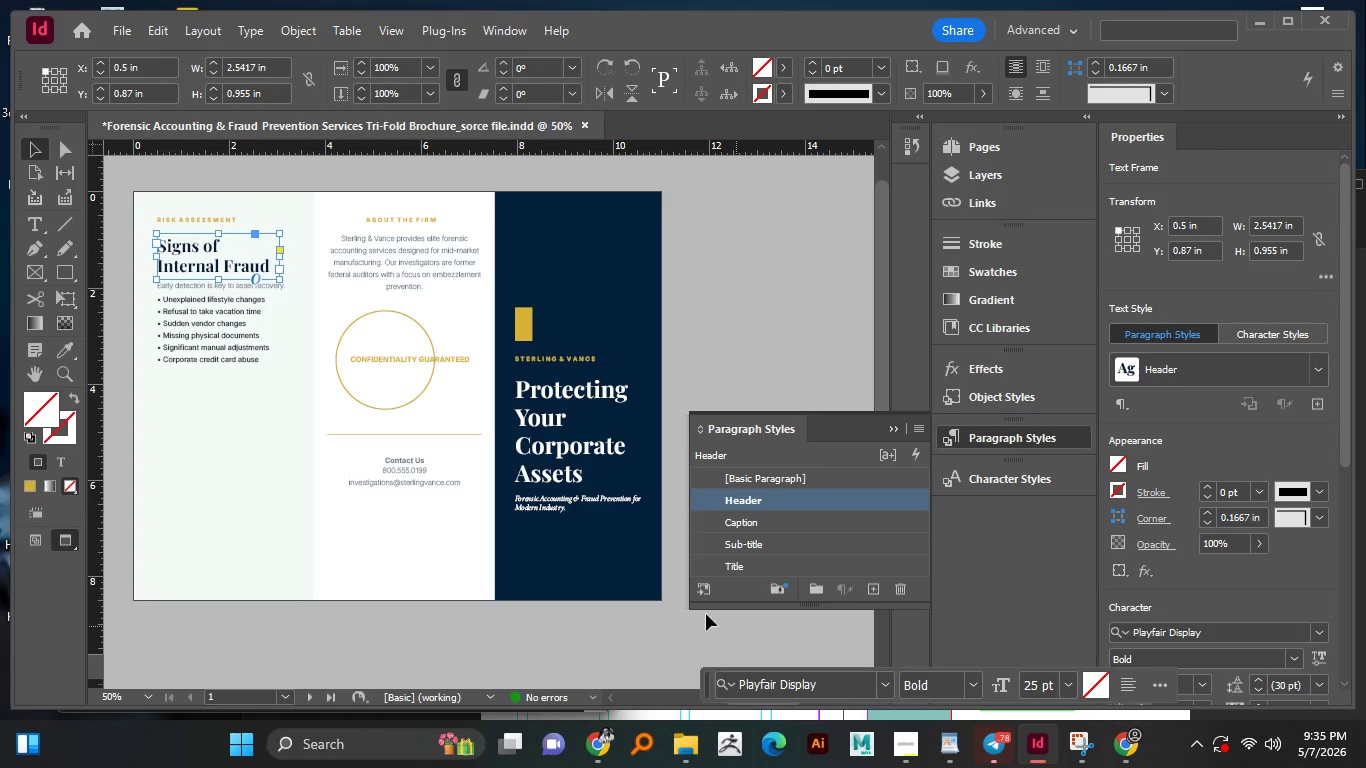 
left_click([412, 276])
 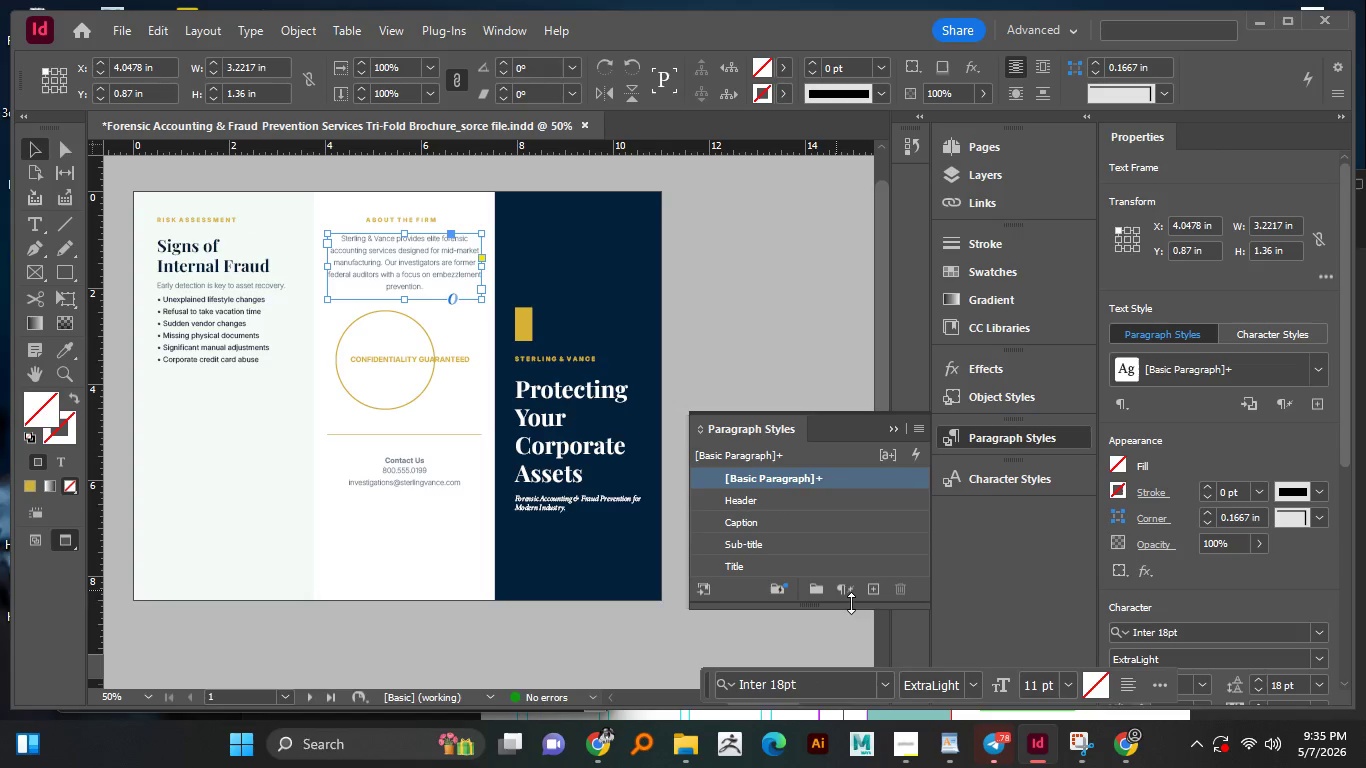 
left_click([881, 595])
 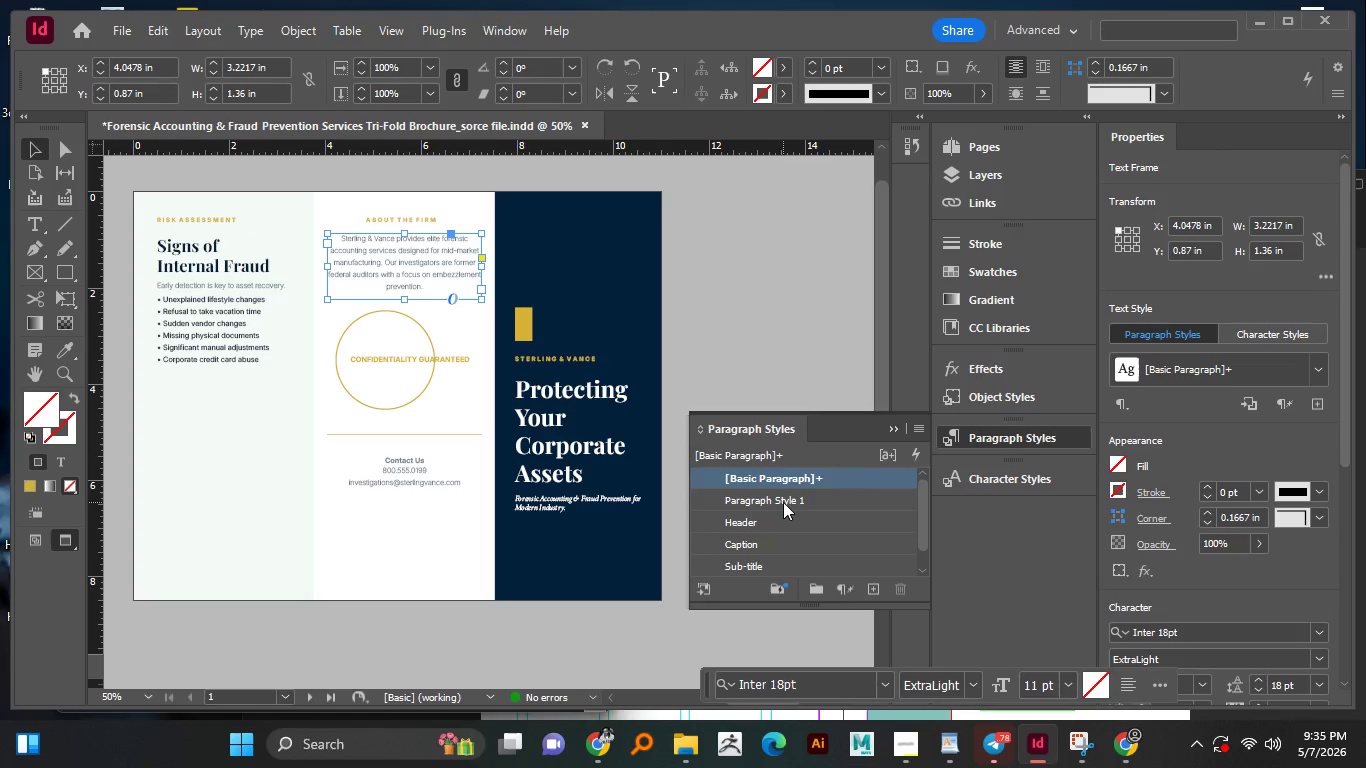 
double_click([783, 502])
 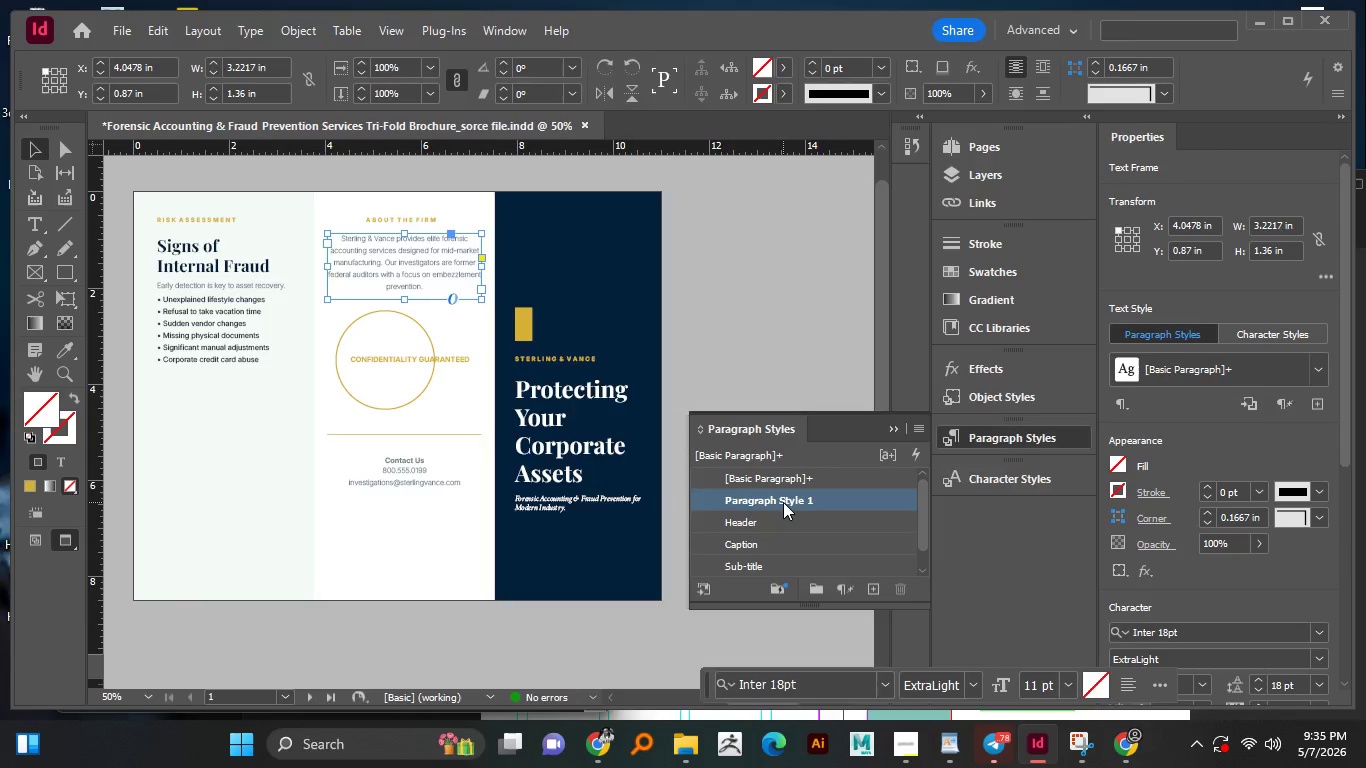 
type(Body)
 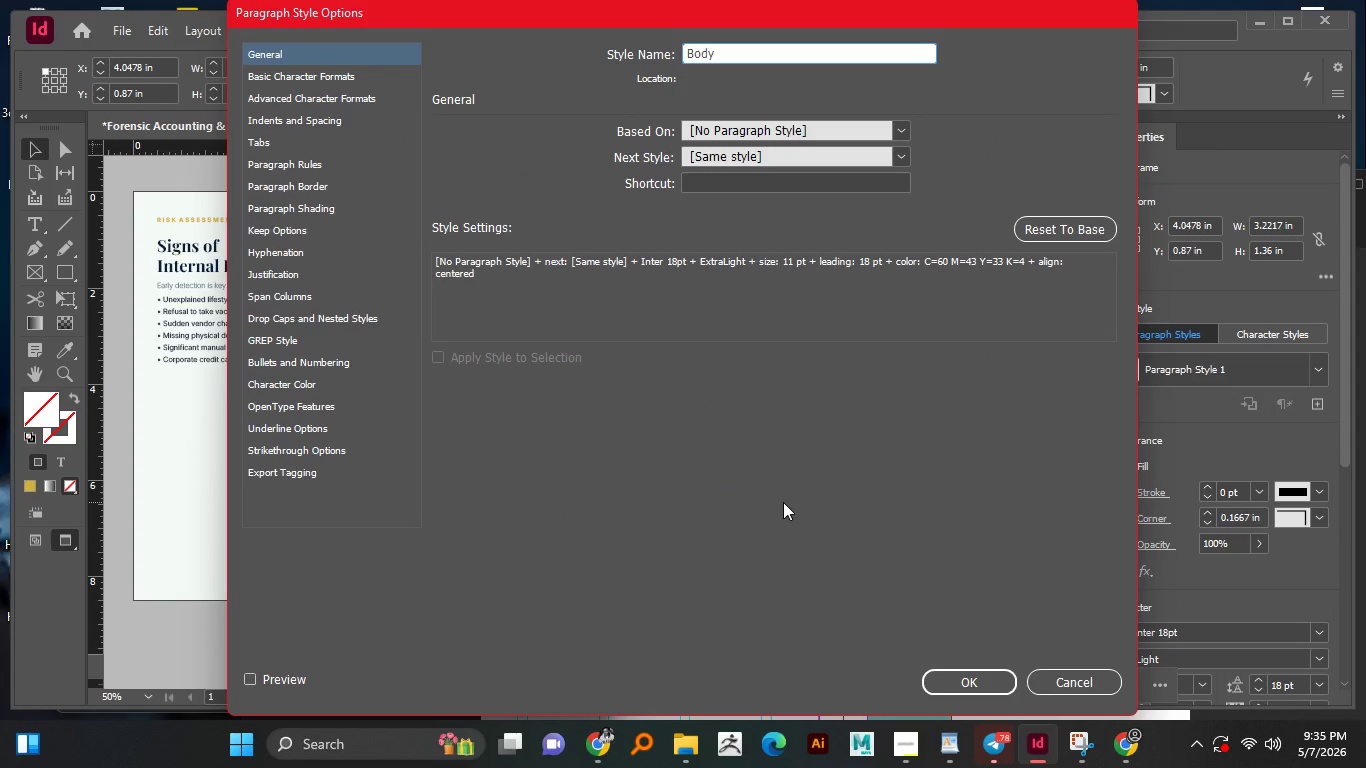 
key(Enter)
 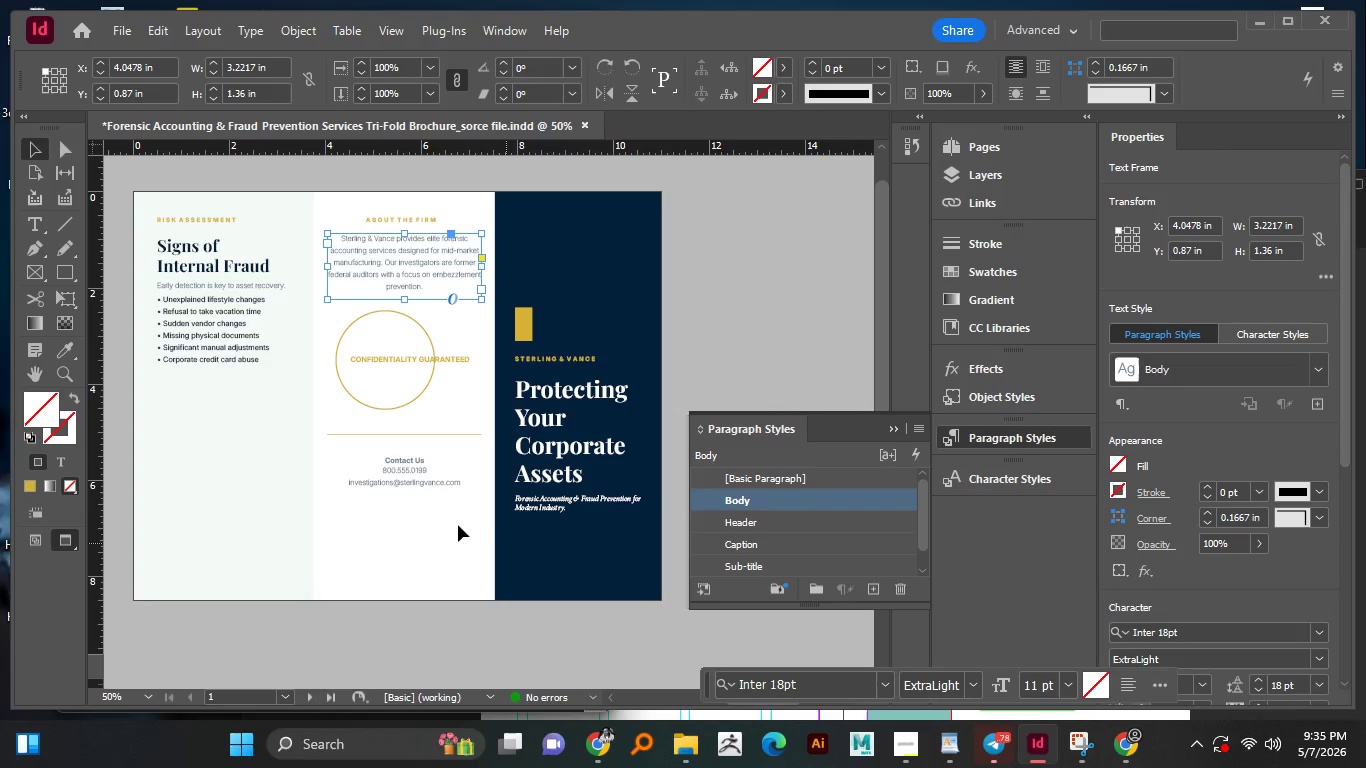 
left_click([416, 478])
 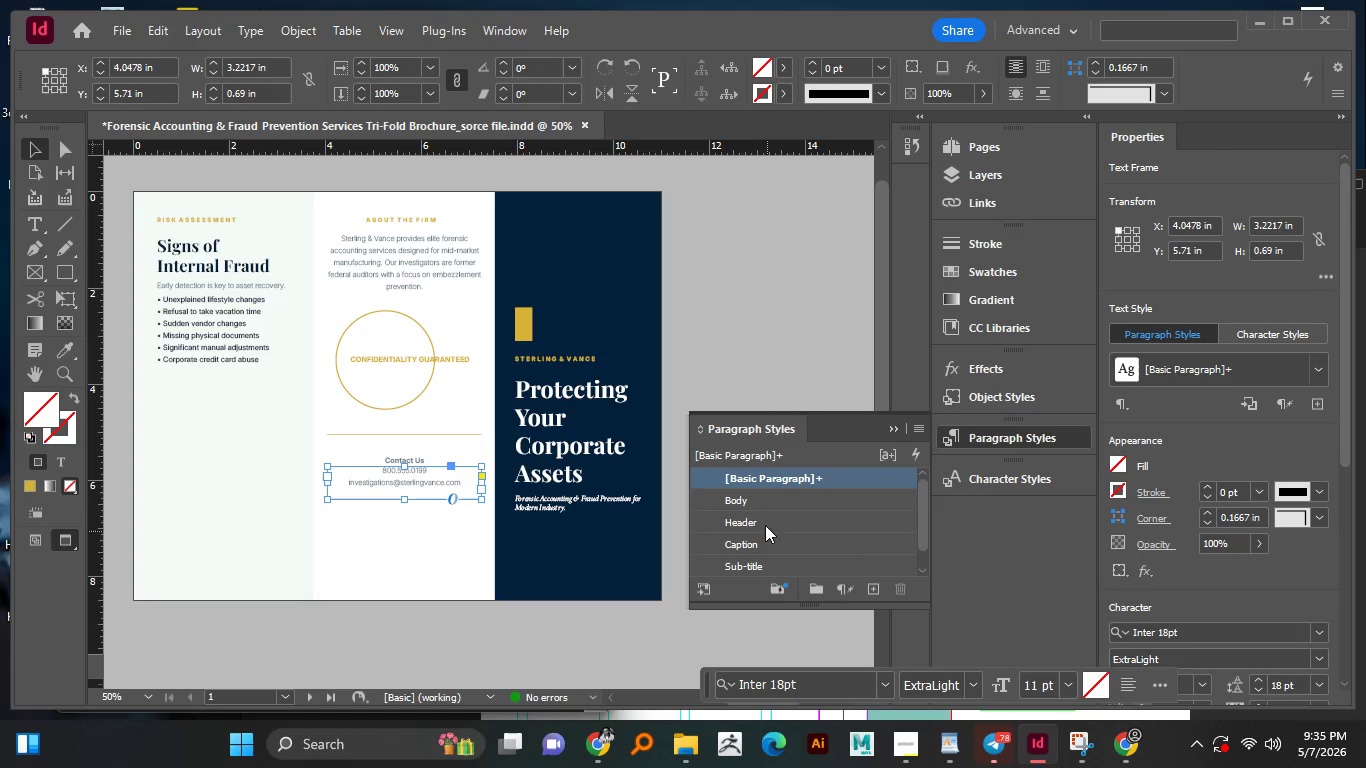 
left_click([742, 500])
 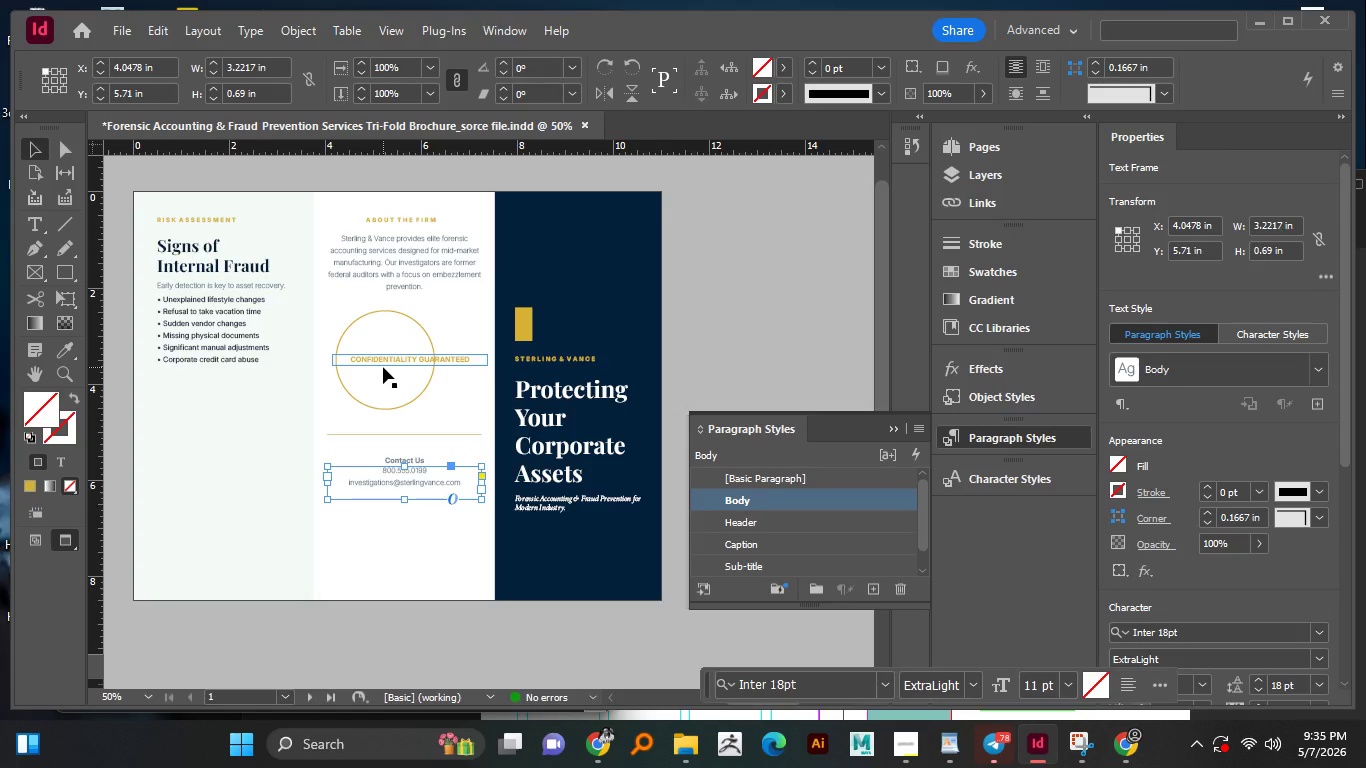 
left_click([383, 367])
 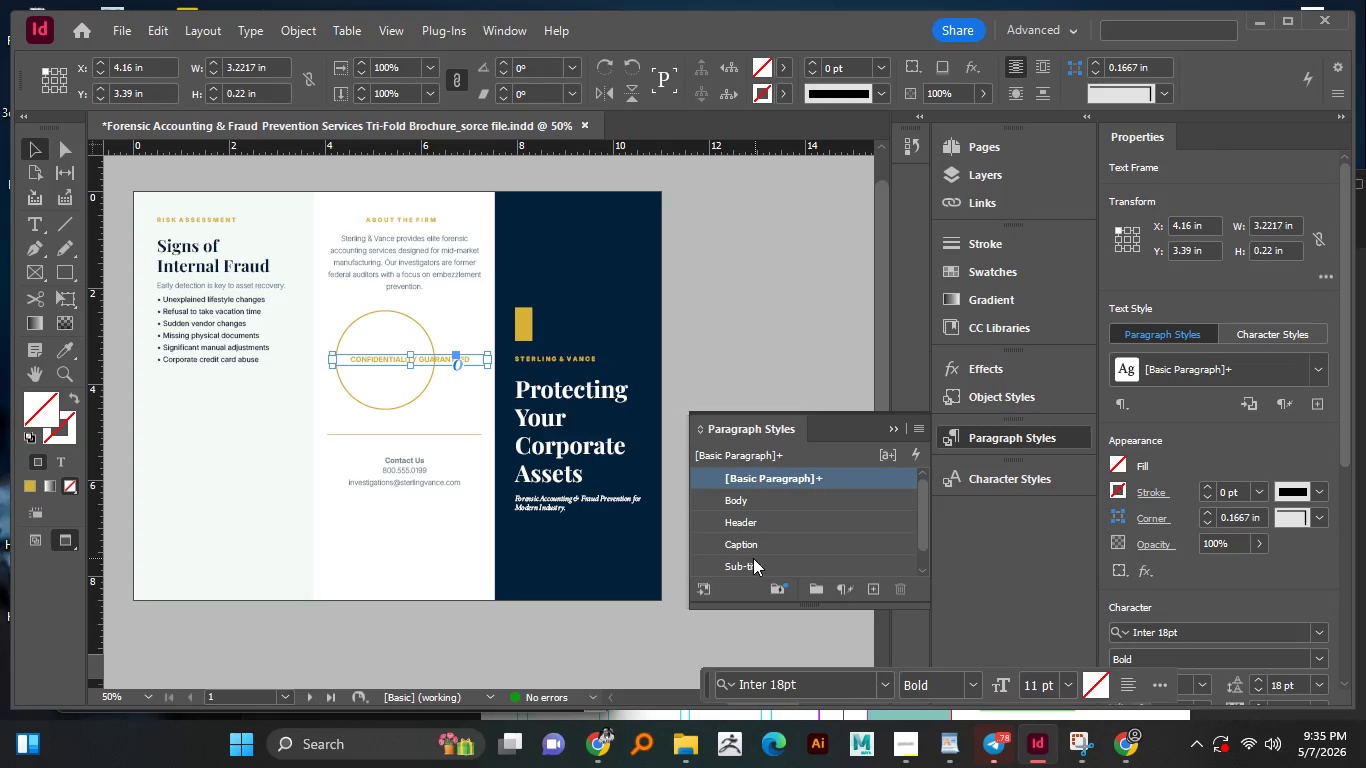 
left_click([748, 568])
 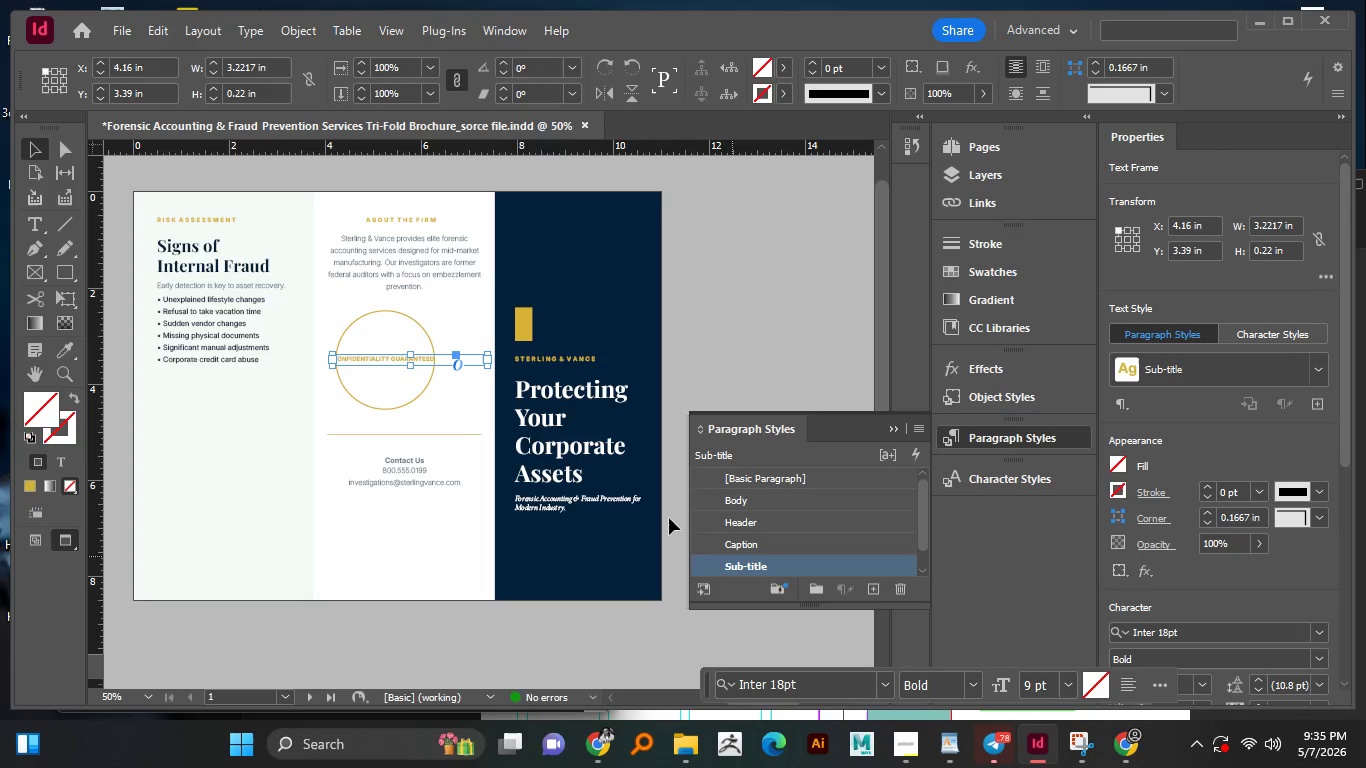 
left_click([307, 406])
 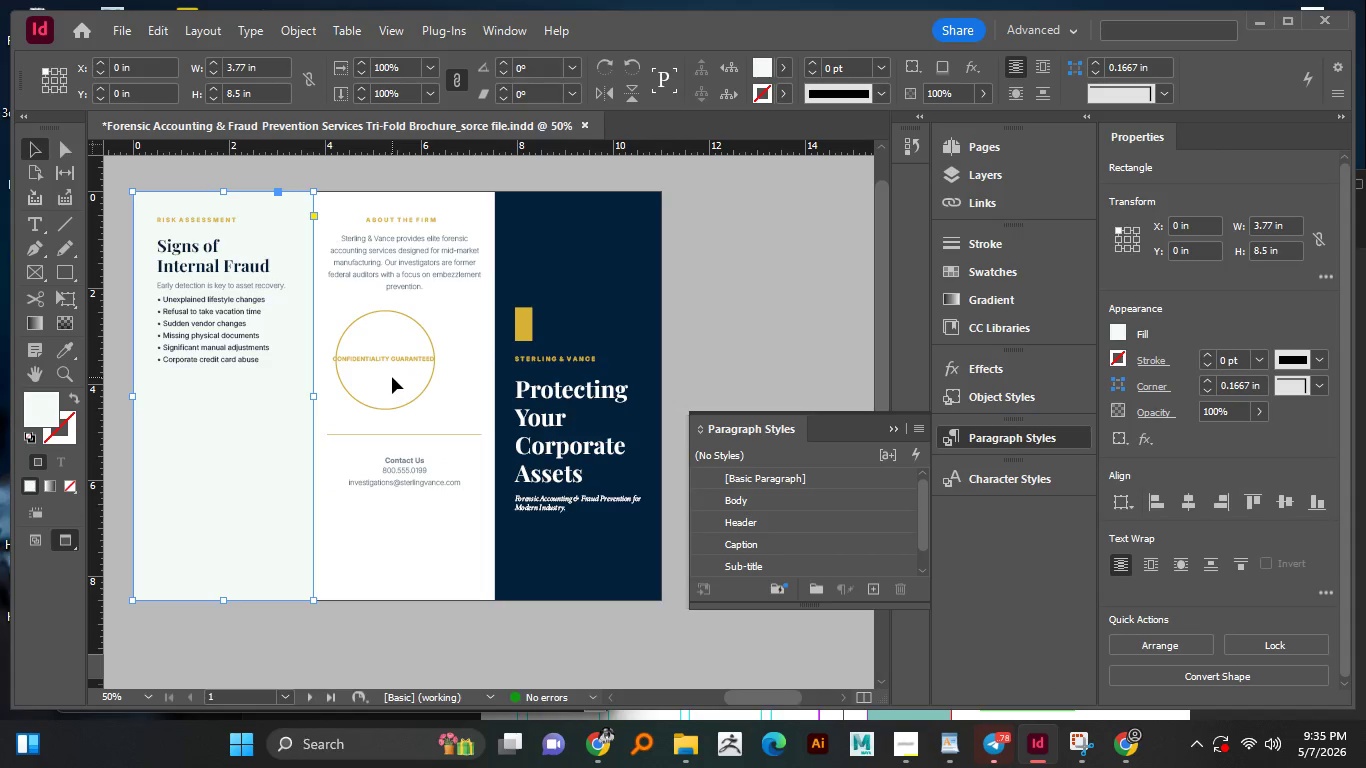 
hold_key(key=AltLeft, duration=1.06)
scroll: coordinate [368, 343], scroll_direction: up, amount: 3.0
 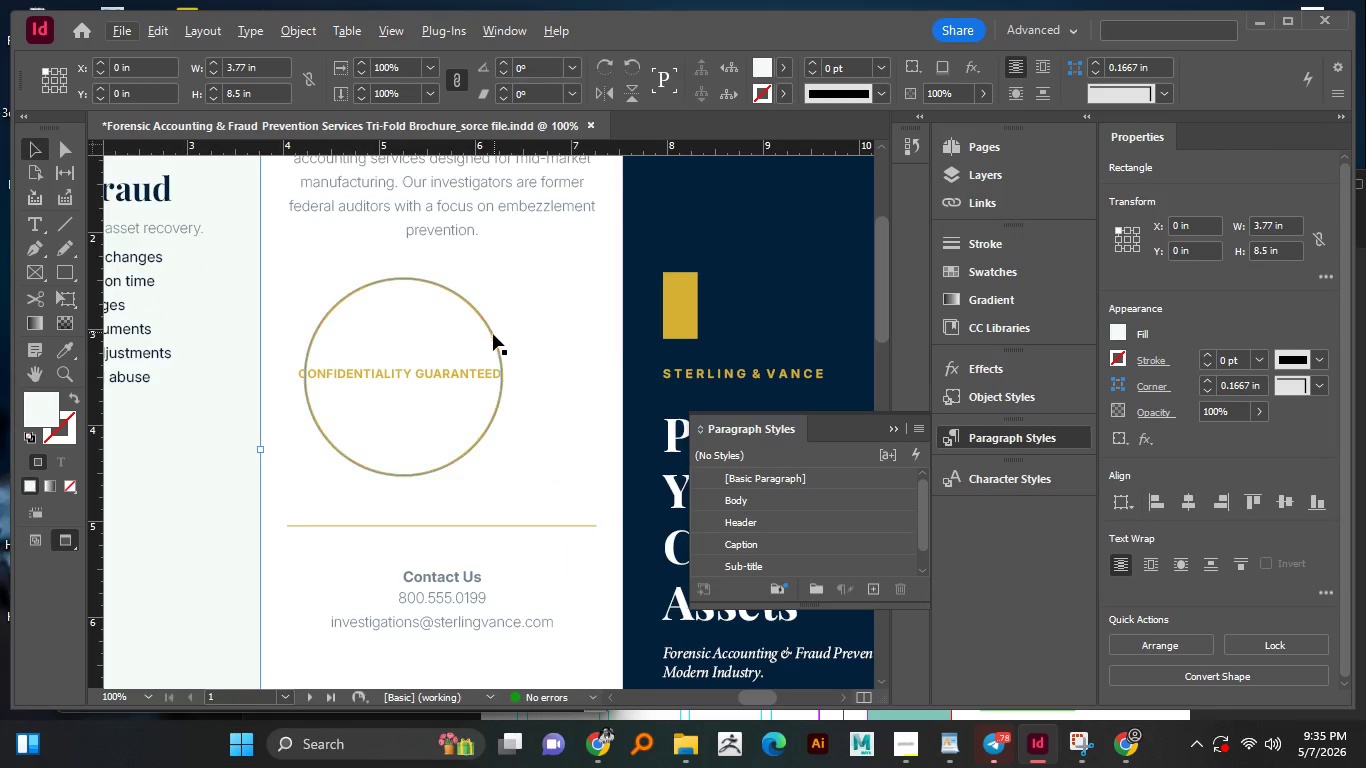 
left_click([492, 334])
 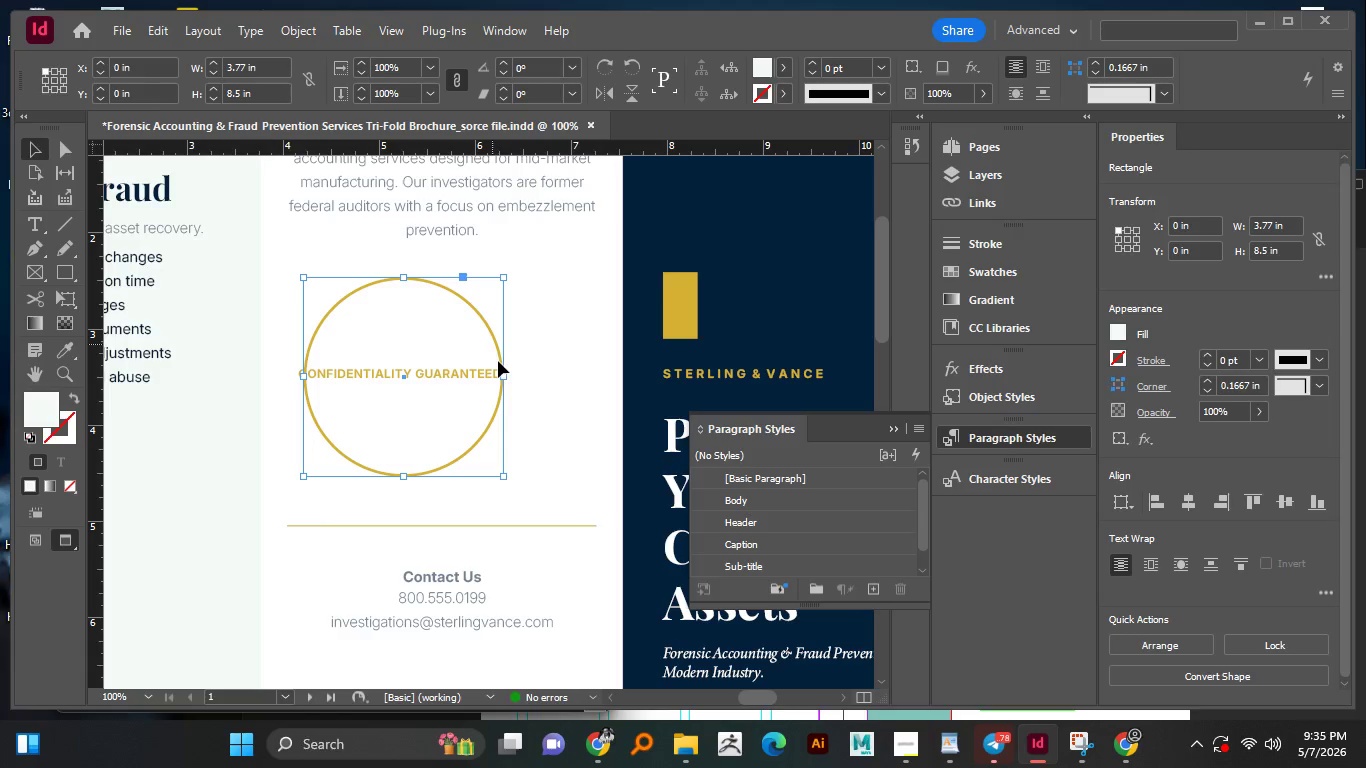 
hold_key(key=AltLeft, duration=1.36)
left_click_drag(start_coordinate=[502, 375], to_coordinate=[512, 378])
 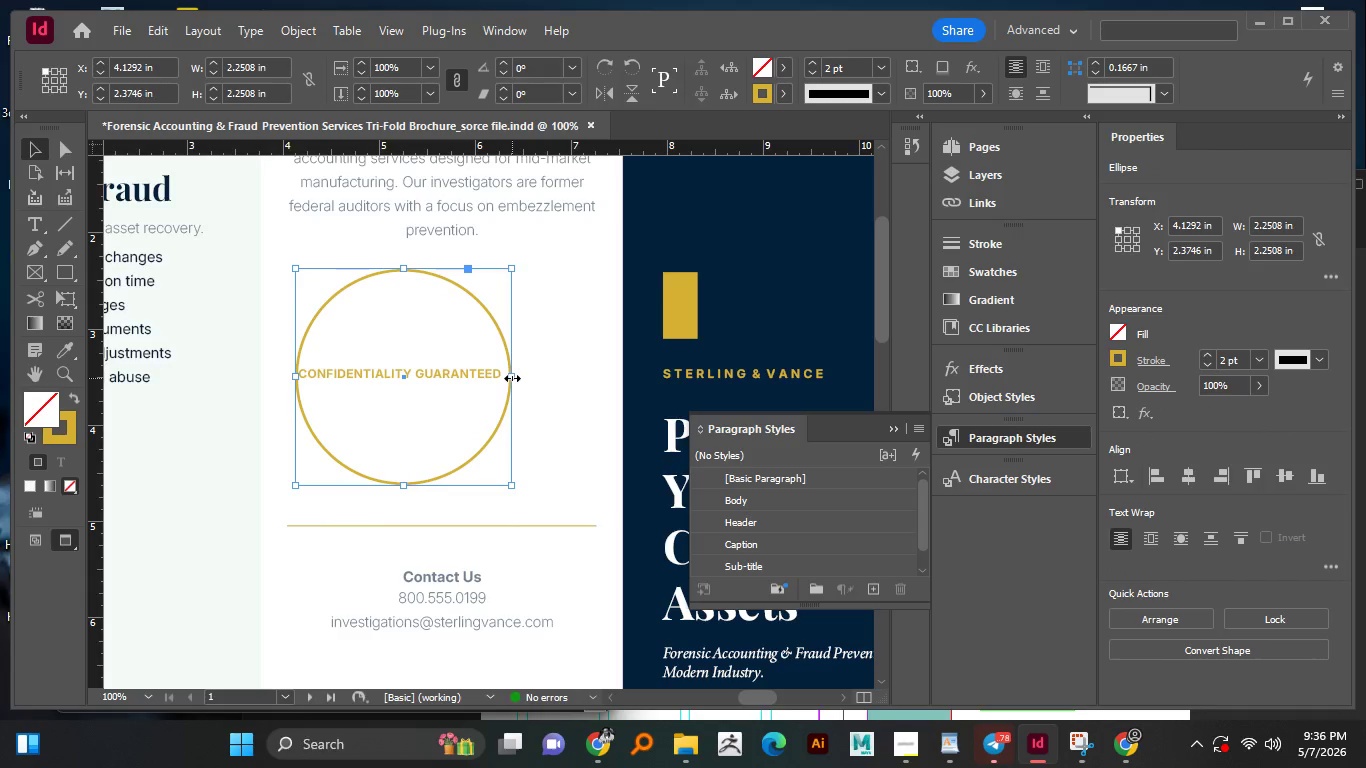 
hold_key(key=ShiftLeft, duration=0.95)
 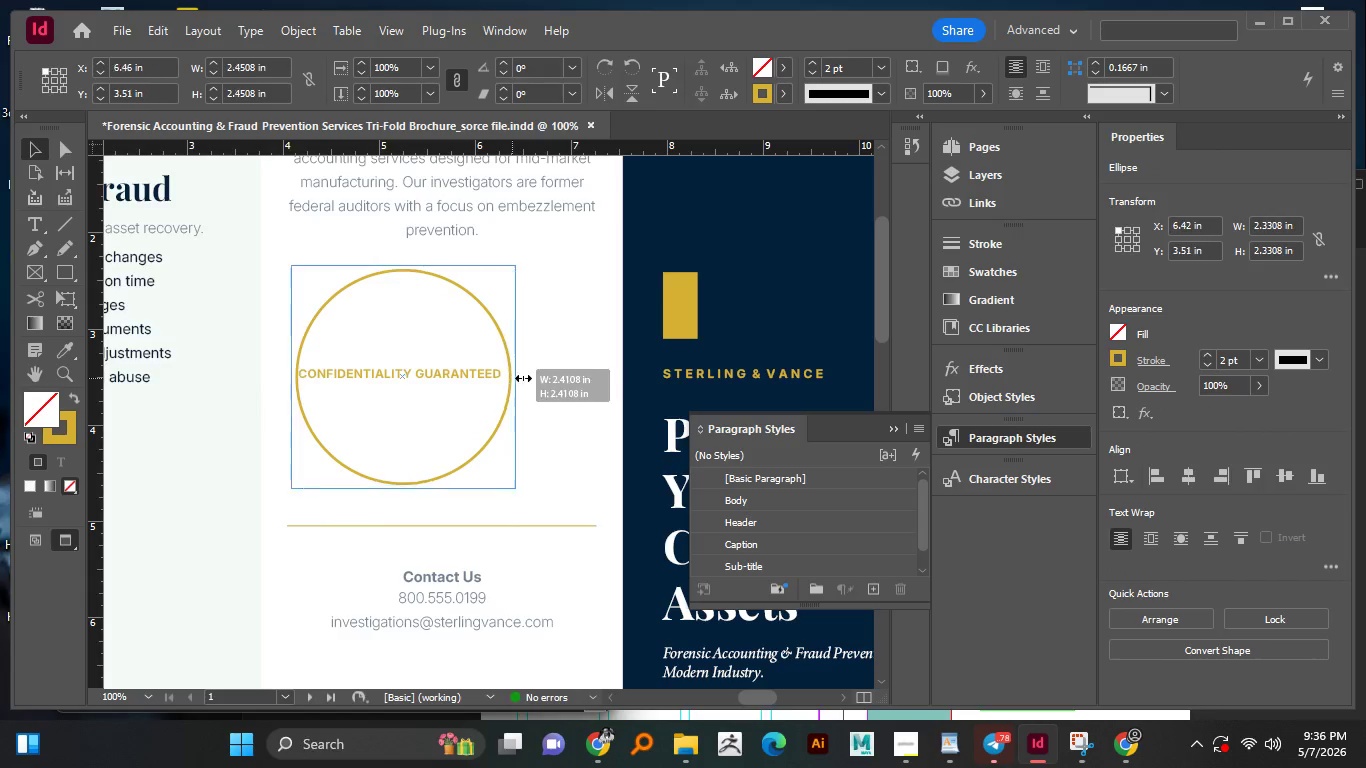 
hold_key(key=ShiftLeft, duration=1.17)
hold_key(key=AltLeft, duration=0.75)
left_click_drag(start_coordinate=[512, 378], to_coordinate=[524, 378])
 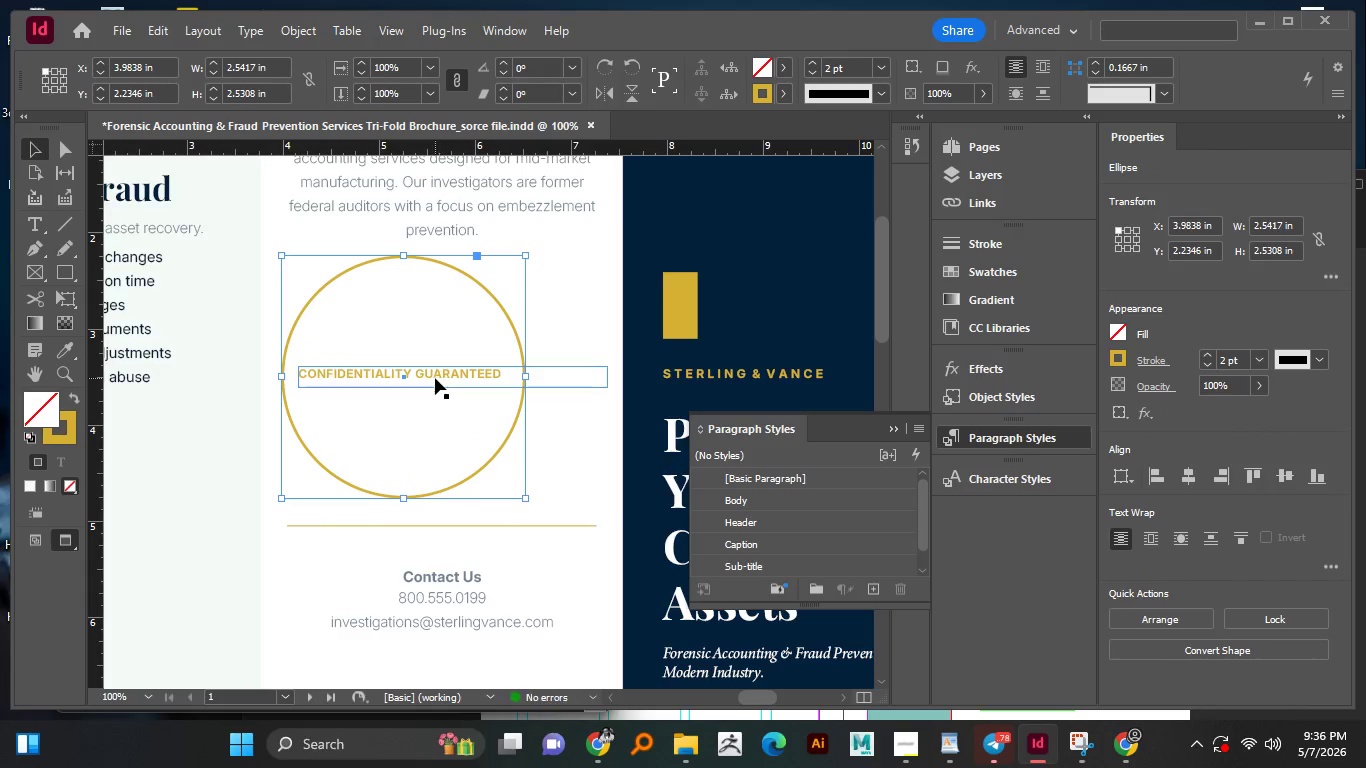 
left_click_drag(start_coordinate=[435, 377], to_coordinate=[442, 377])
 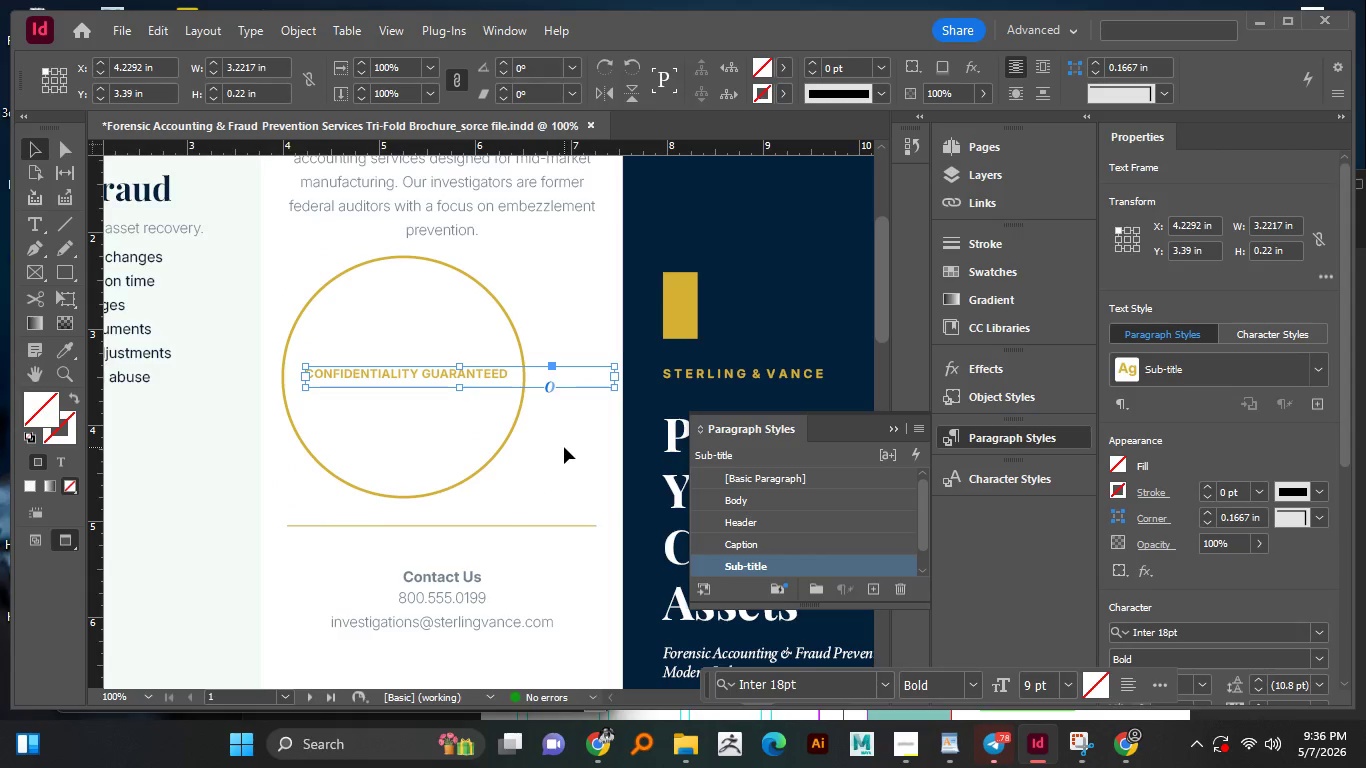 
left_click([564, 447])
 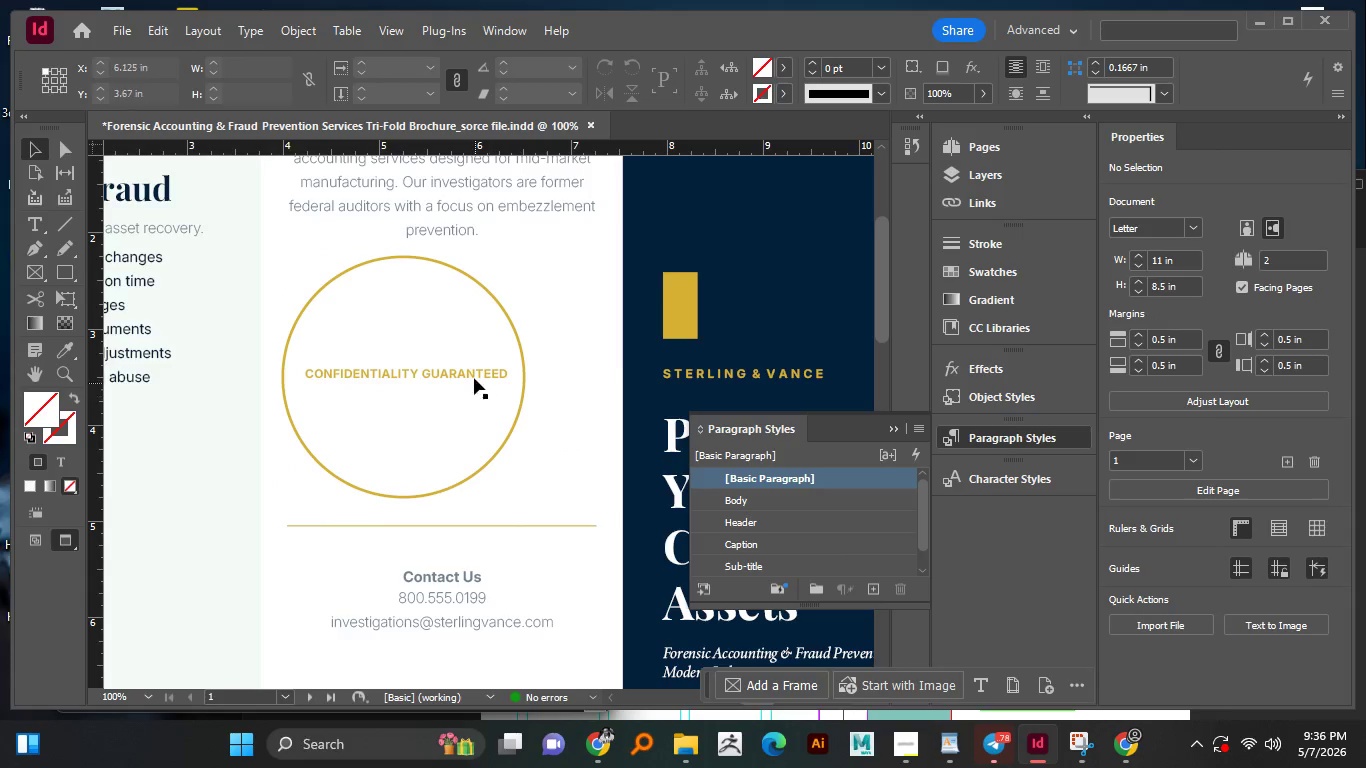 
left_click([474, 375])
 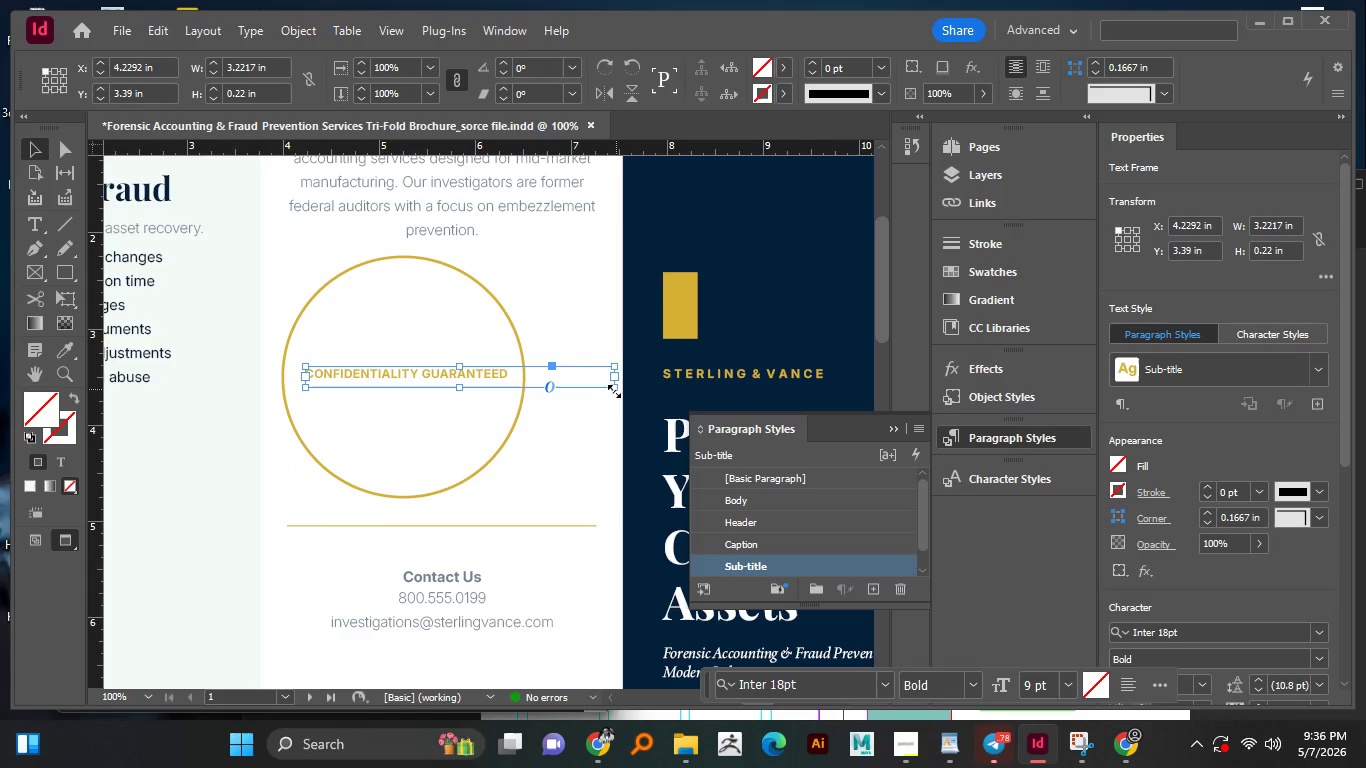 
left_click_drag(start_coordinate=[614, 391], to_coordinate=[510, 386])
 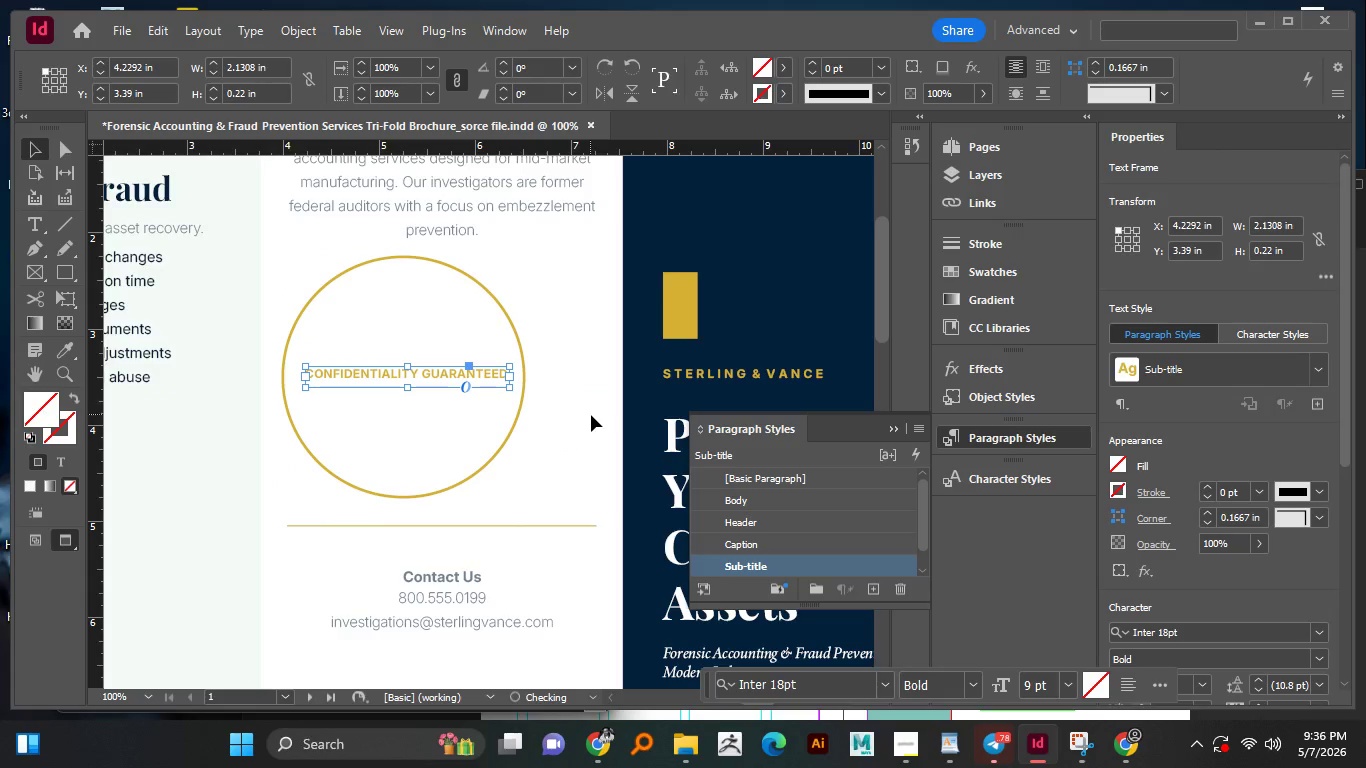 
left_click([591, 415])
 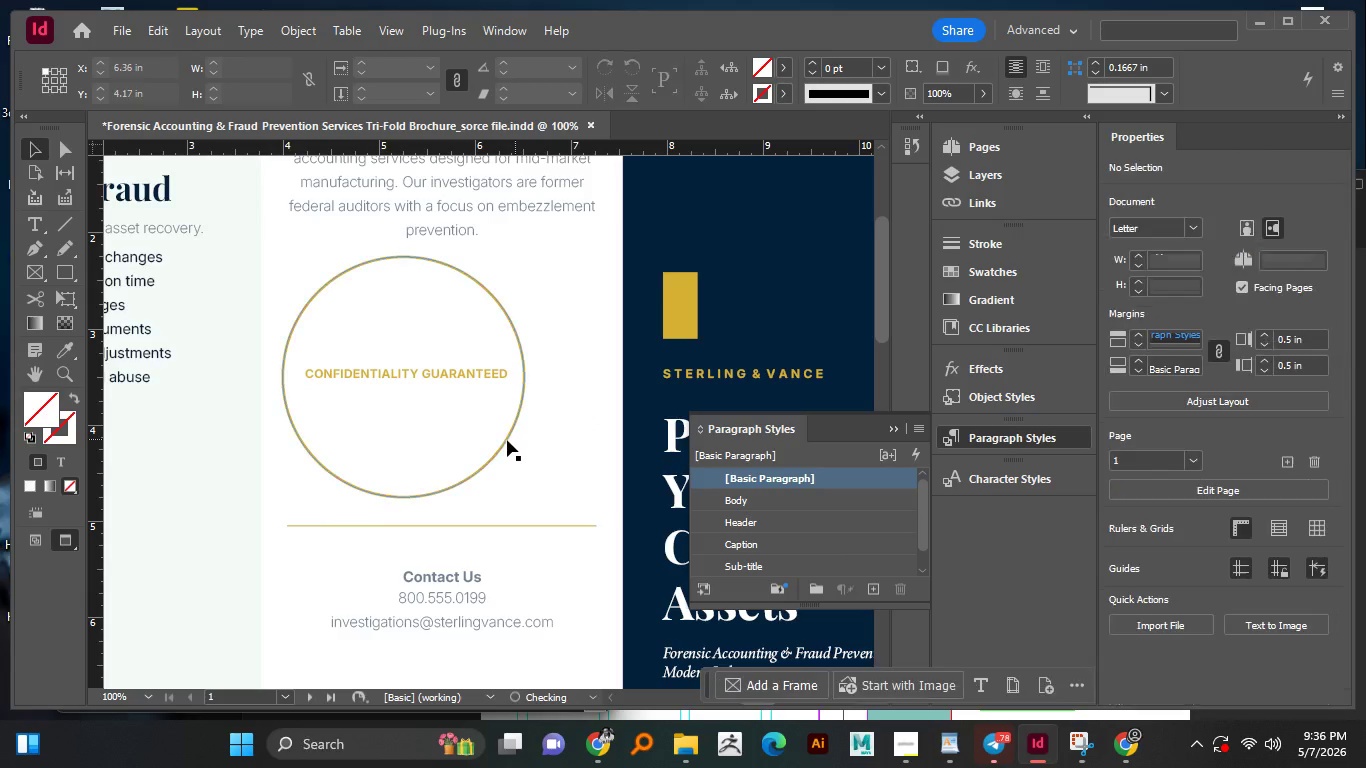 
hold_key(key=AltLeft, duration=1.25)
scroll: coordinate [507, 440], scroll_direction: down, amount: 1.0
 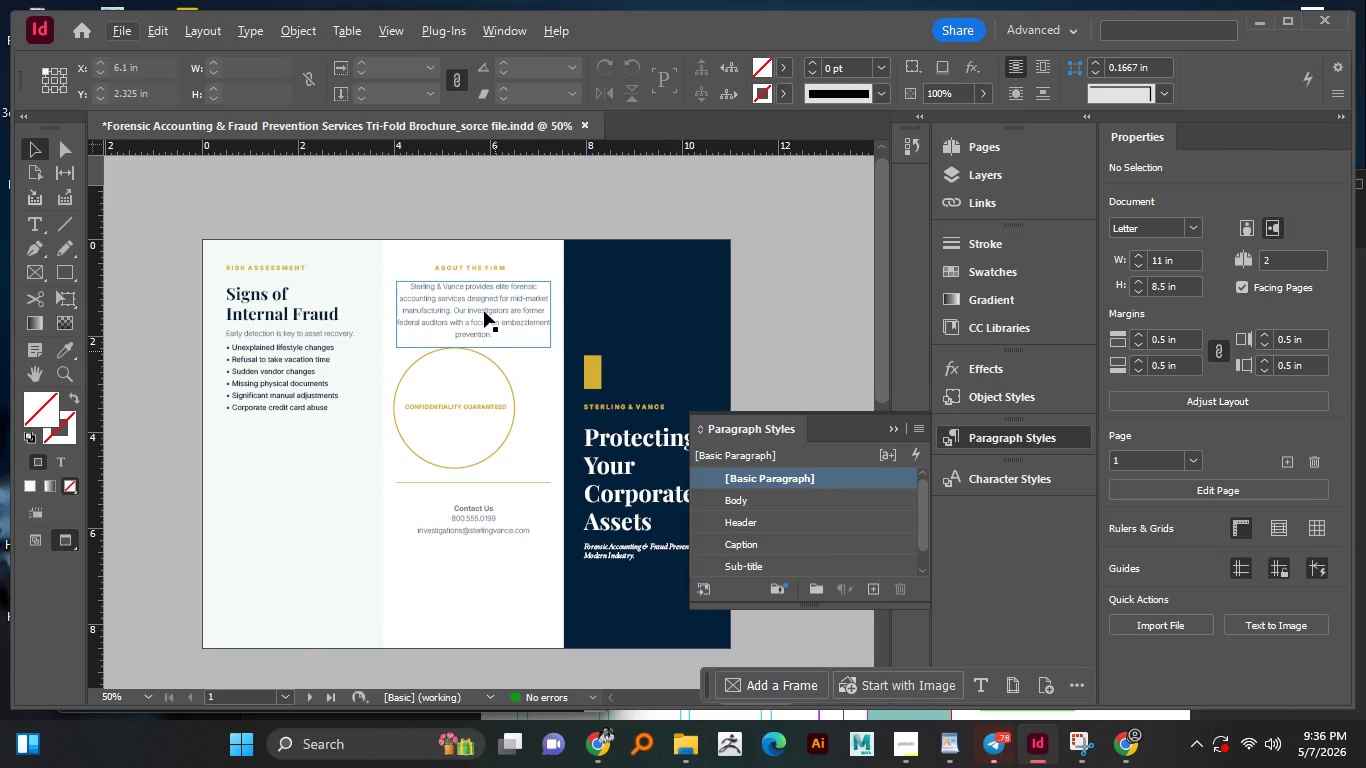 
left_click([478, 271])
 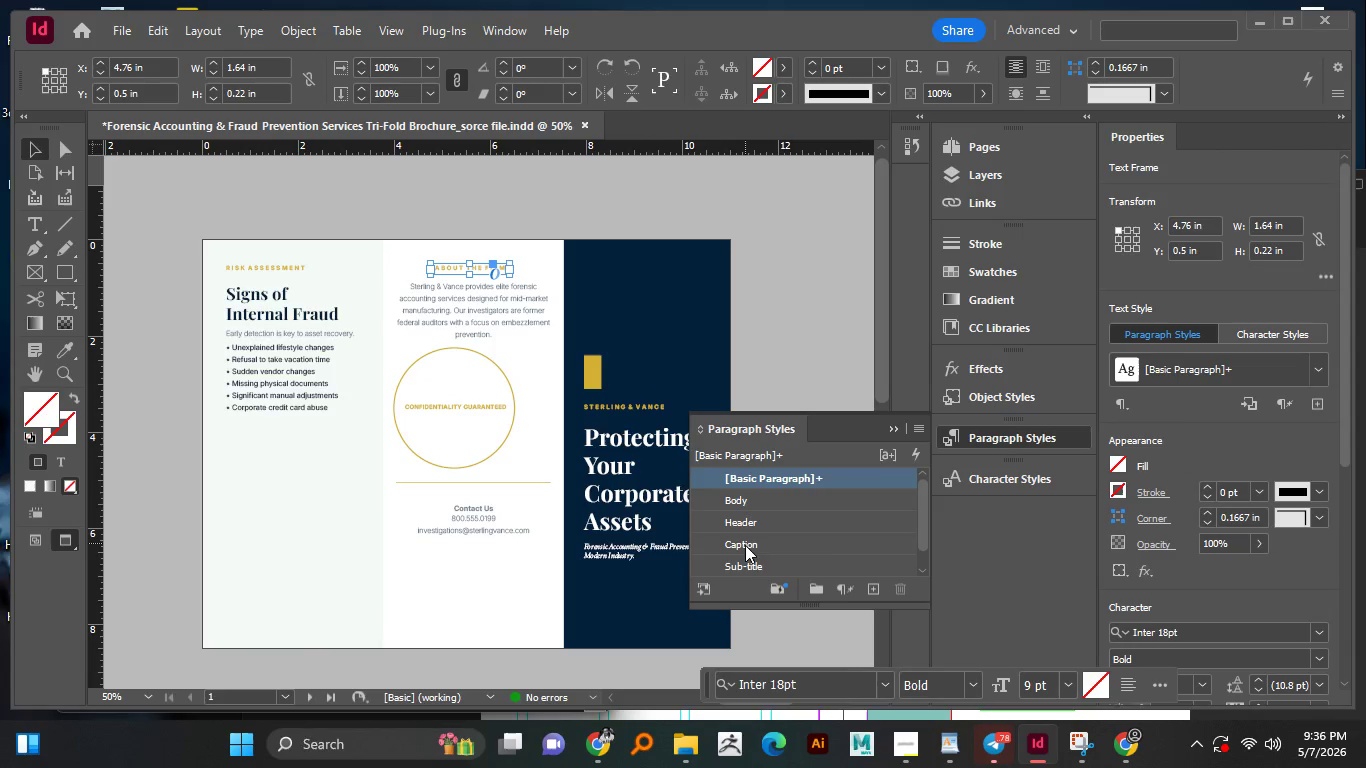 
left_click([740, 564])
 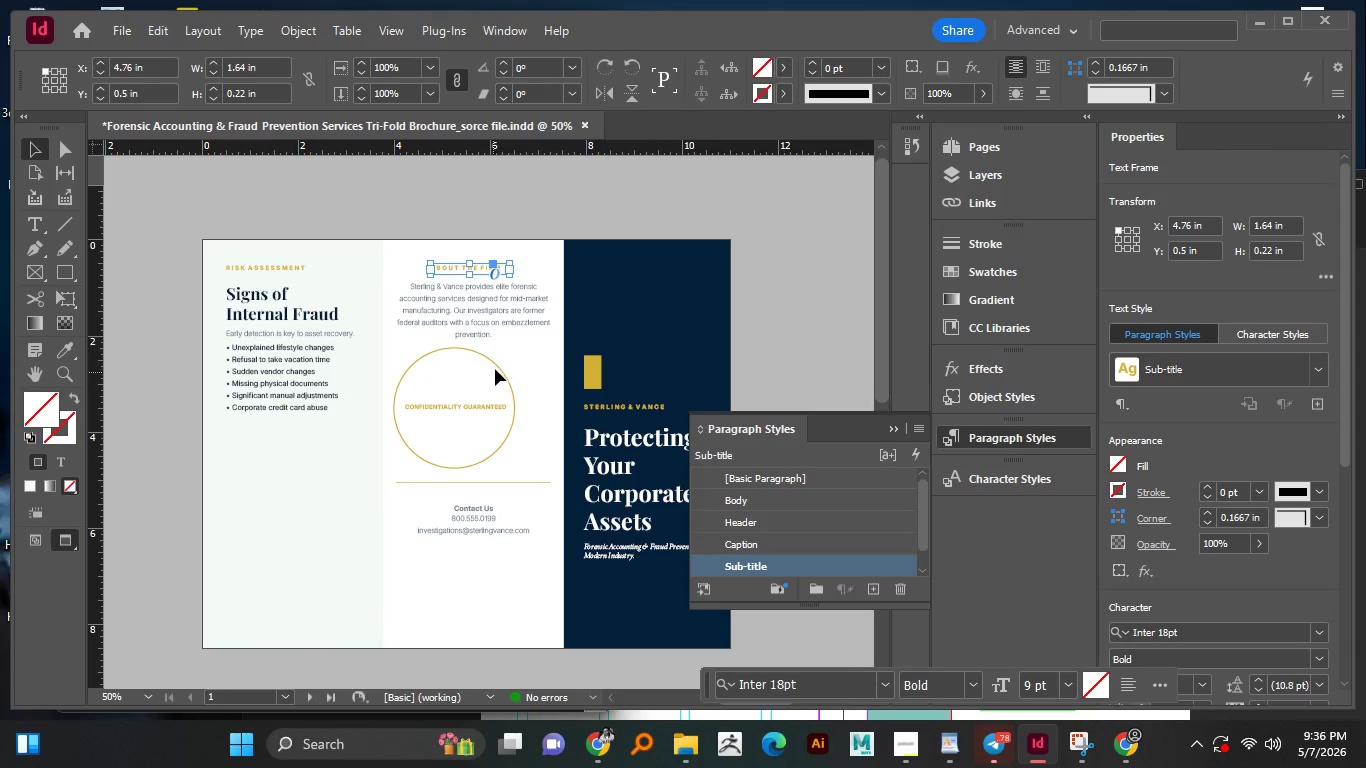 
left_click([530, 252])
 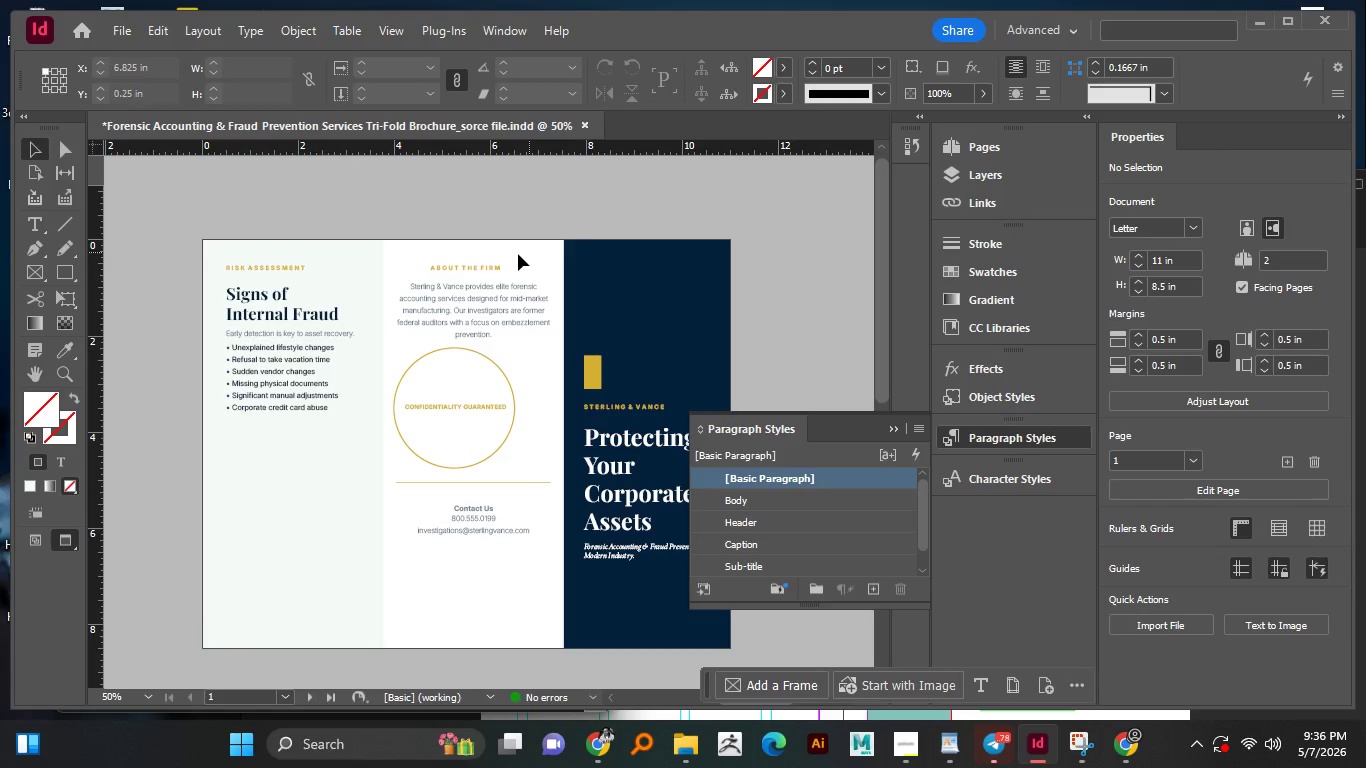 
left_click([263, 270])
 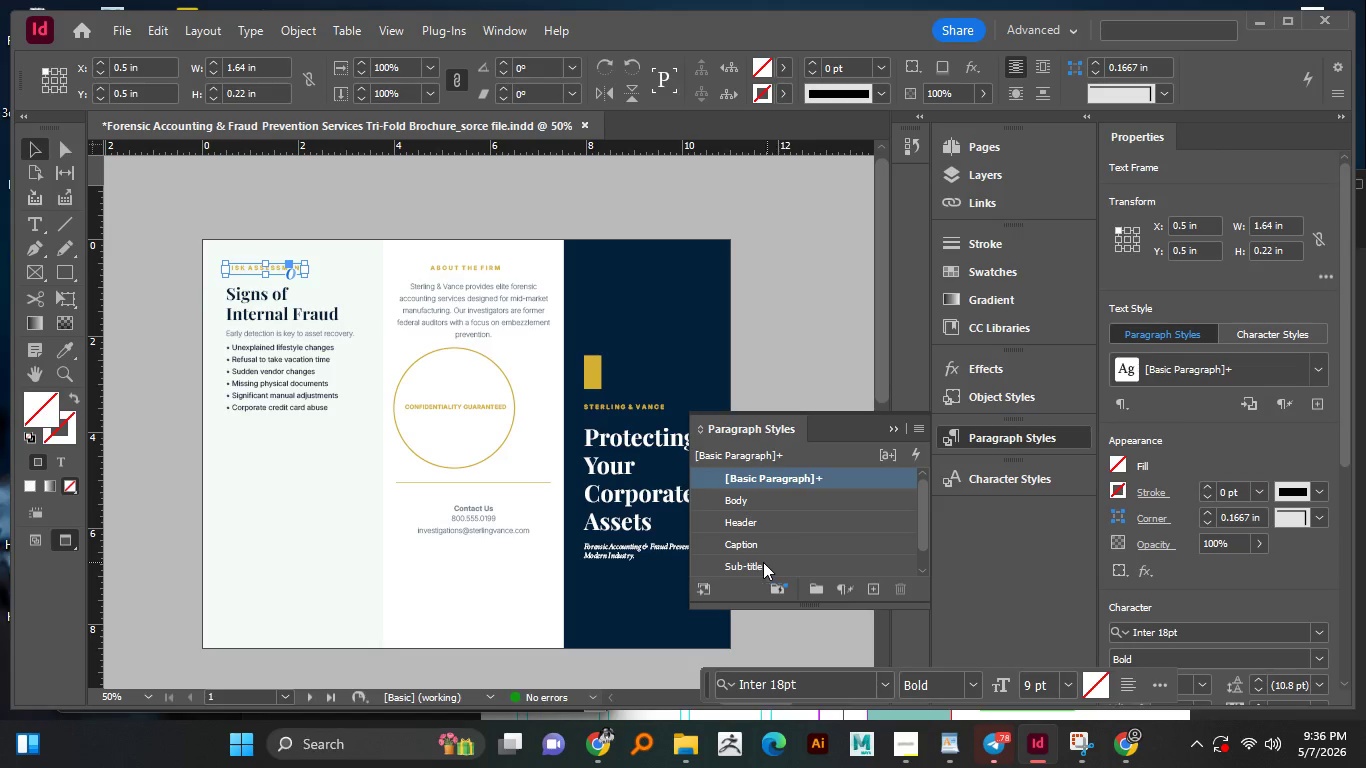 
left_click([759, 562])
 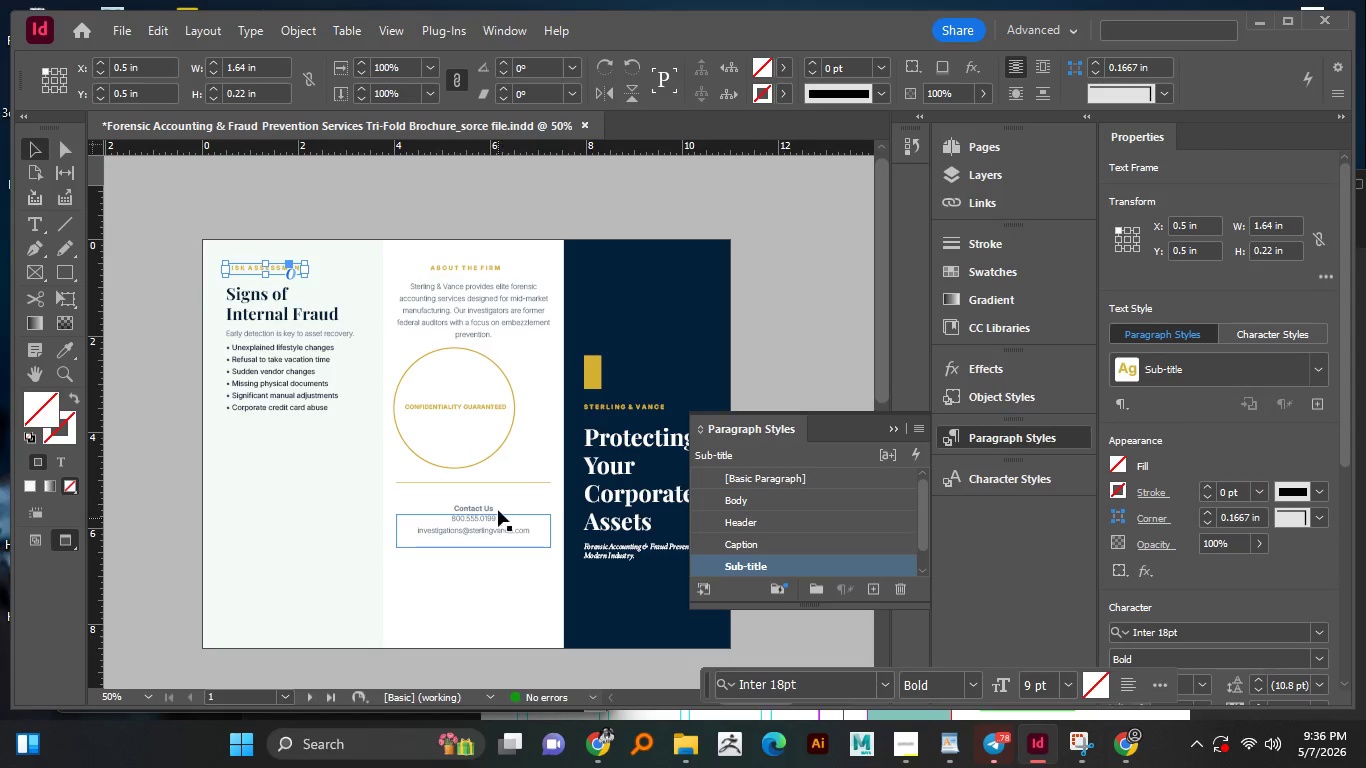 
wait(5.08)
 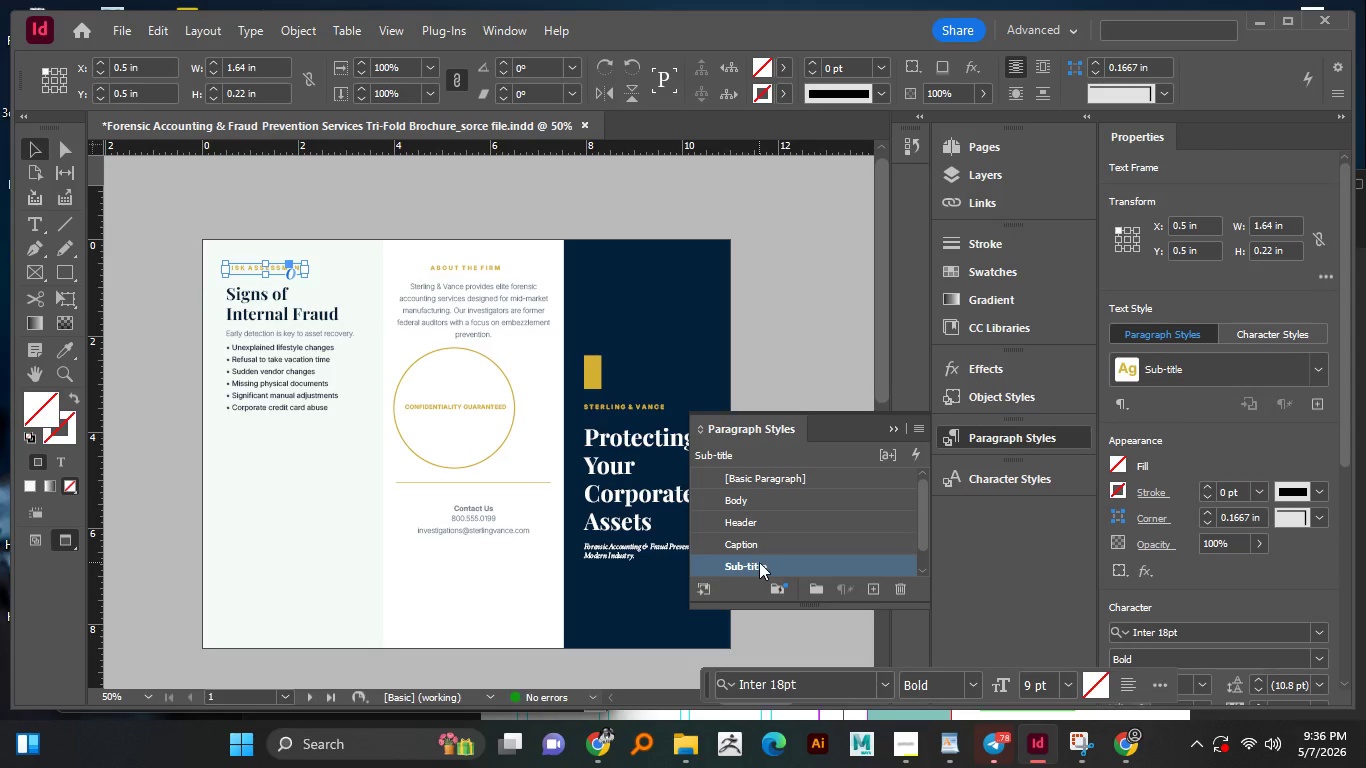 
scroll: coordinate [501, 494], scroll_direction: down, amount: 9.0
 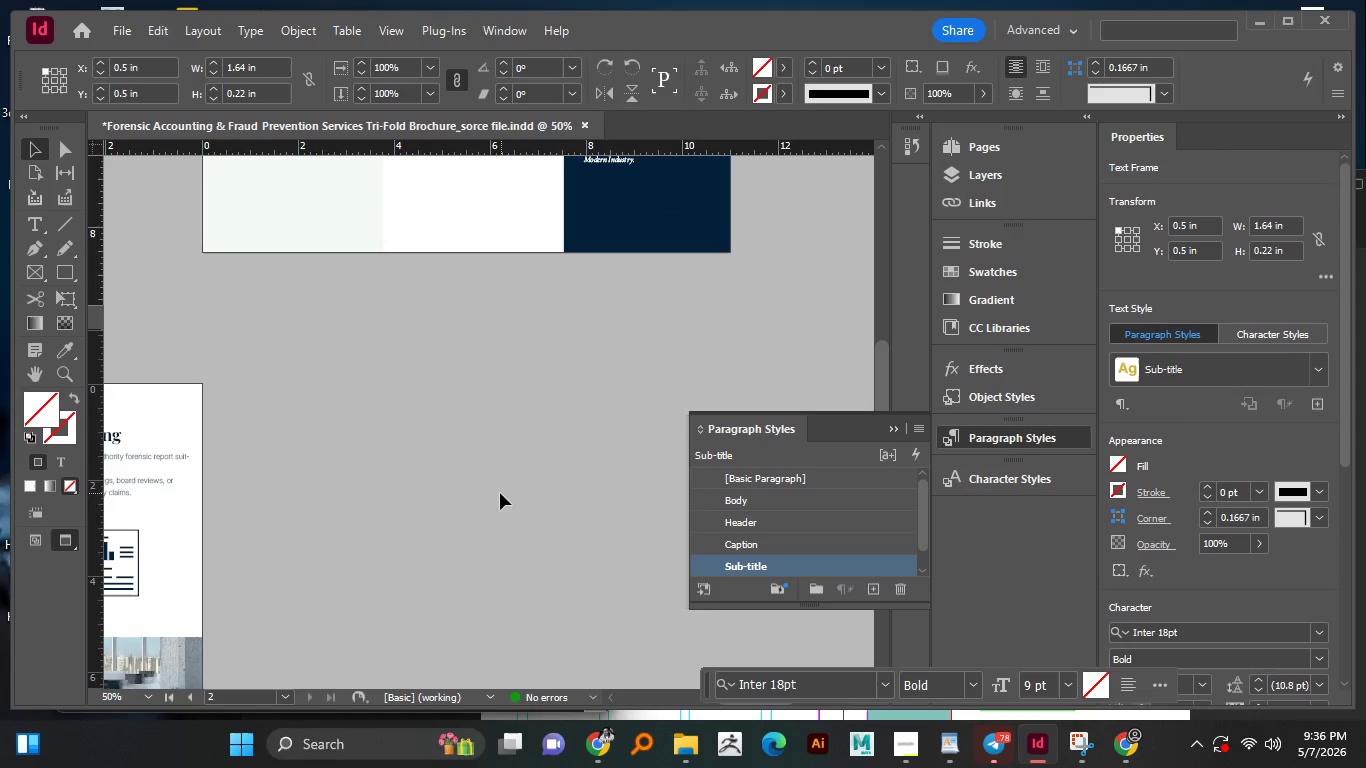 
hold_key(key=Space, duration=1.25)
 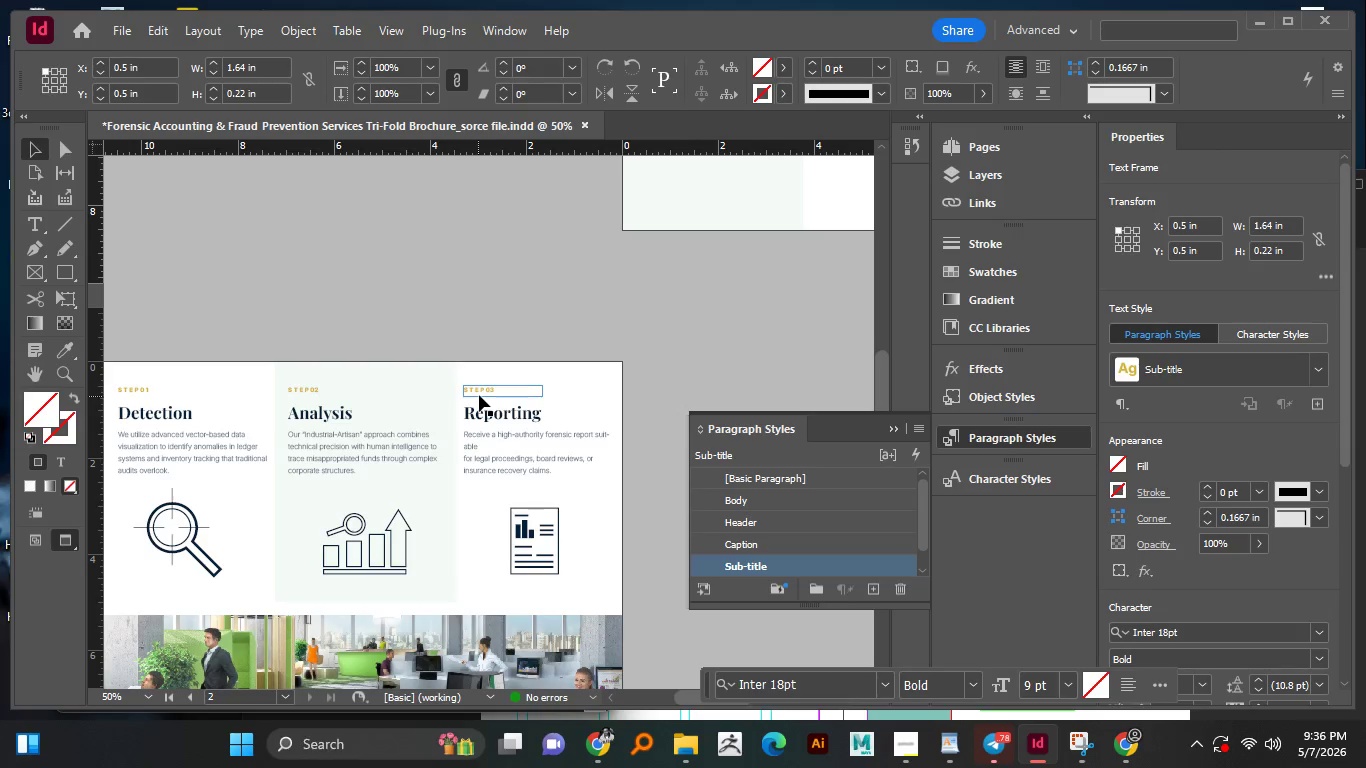 
left_click_drag(start_coordinate=[466, 492], to_coordinate=[743, 461])
 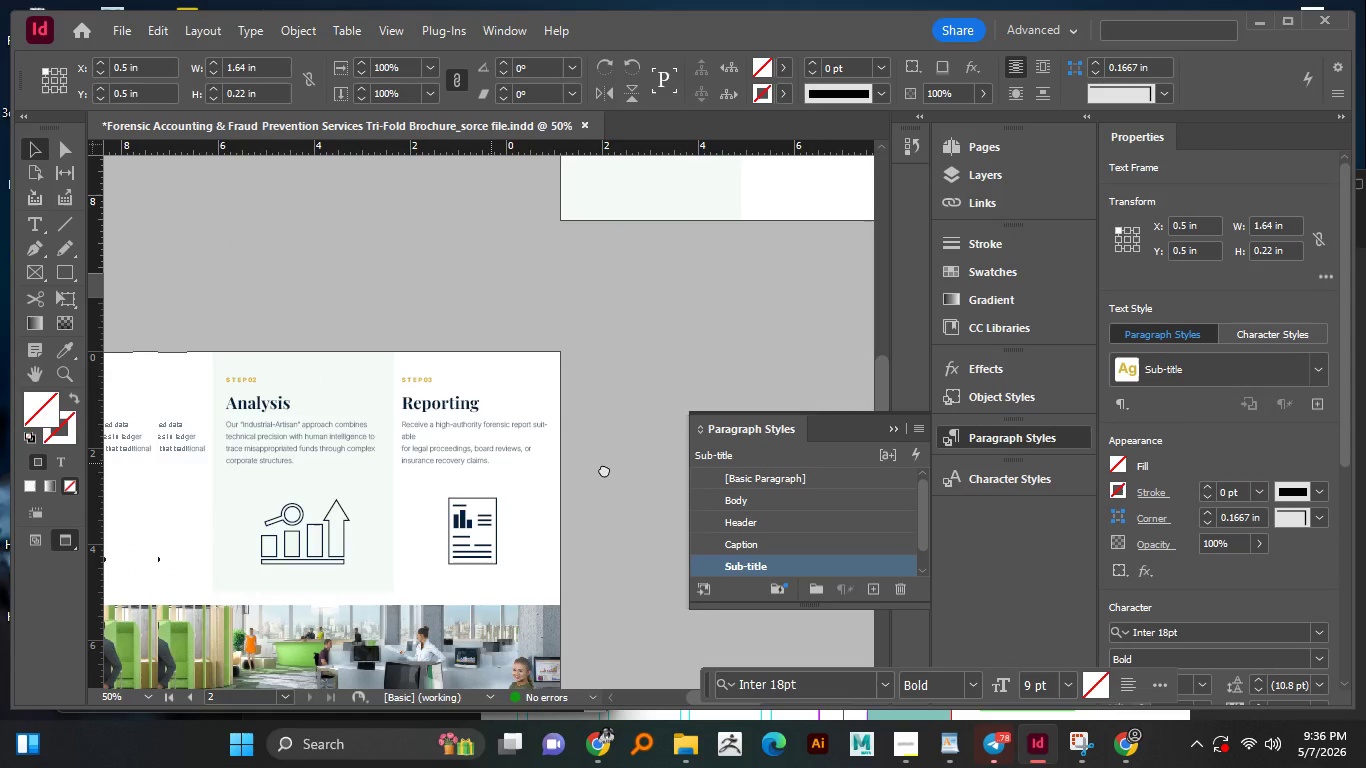 
left_click_drag(start_coordinate=[492, 463], to_coordinate=[636, 473])
 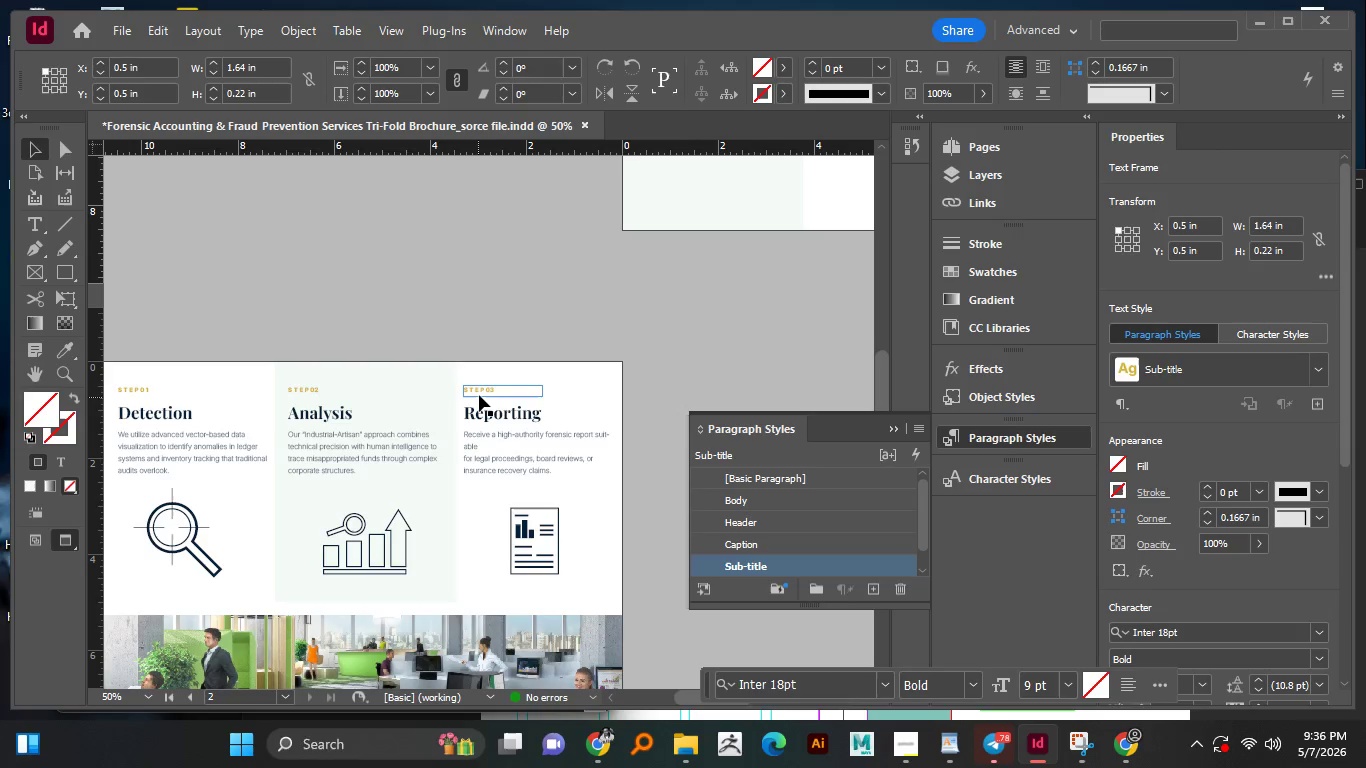 
left_click([479, 395])
 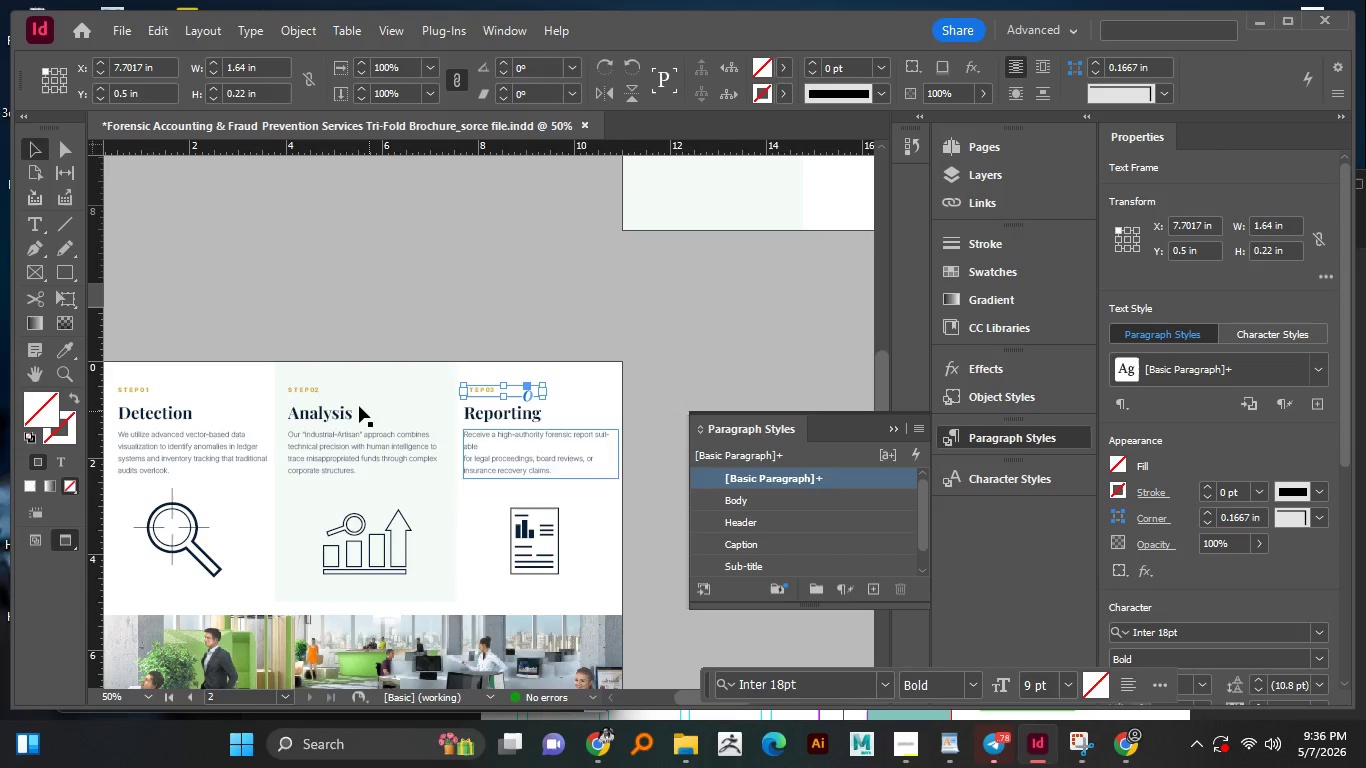 
hold_key(key=ShiftLeft, duration=1.49)
left_click([313, 393])
 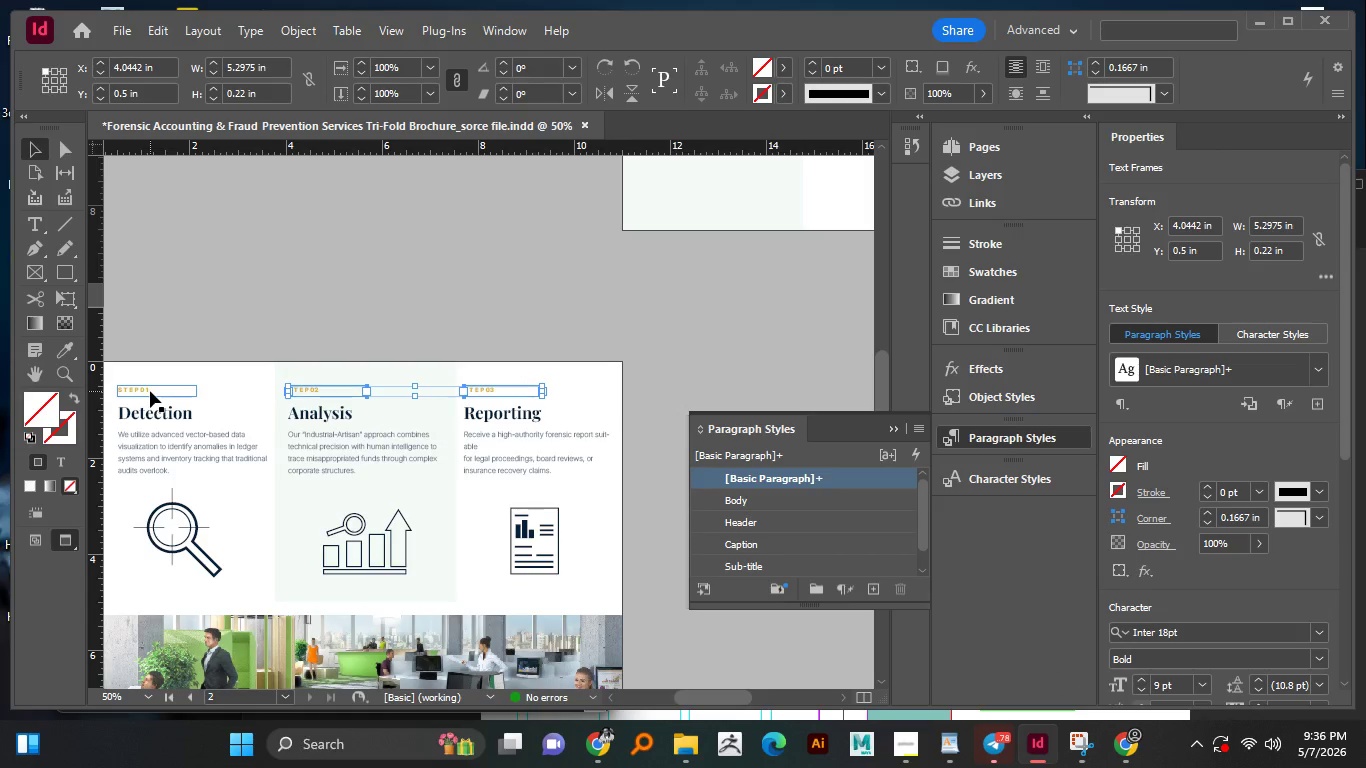 
left_click([150, 391])
 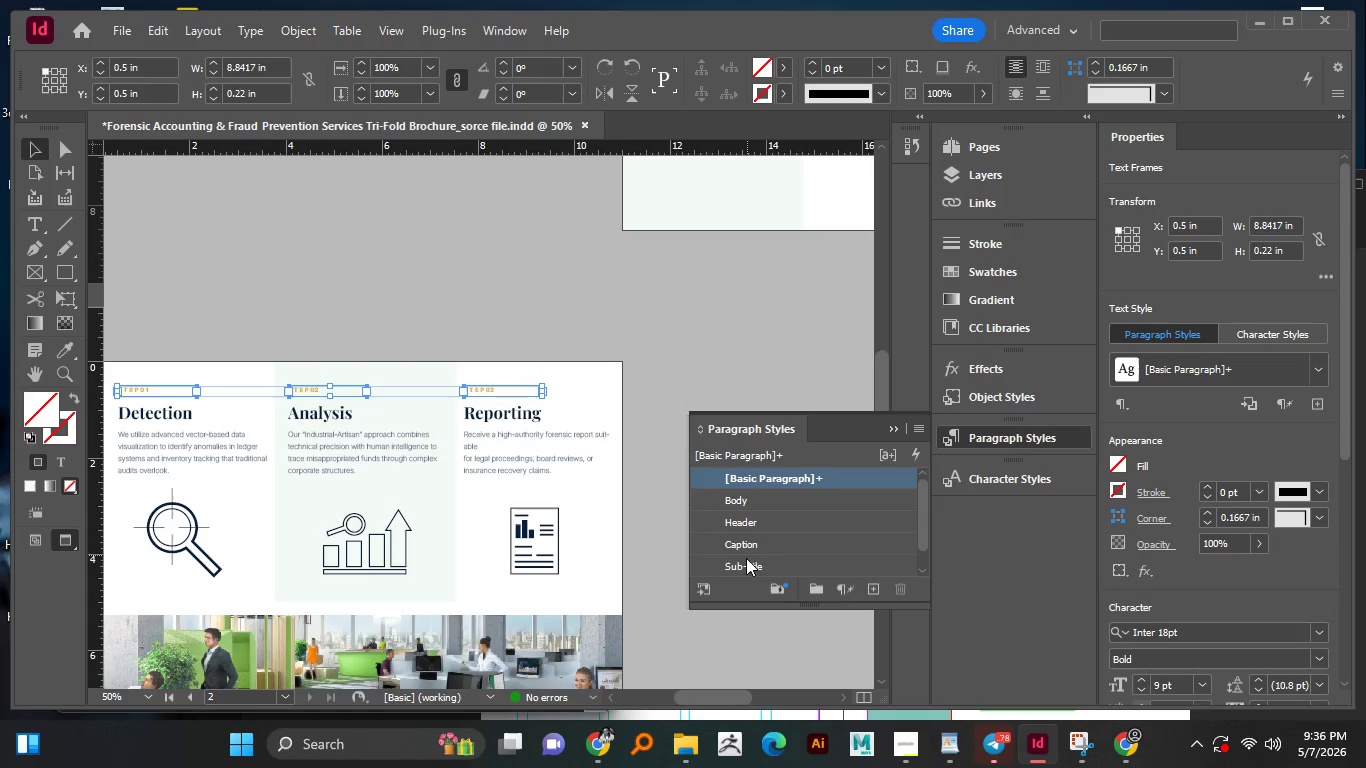 
left_click([743, 563])
 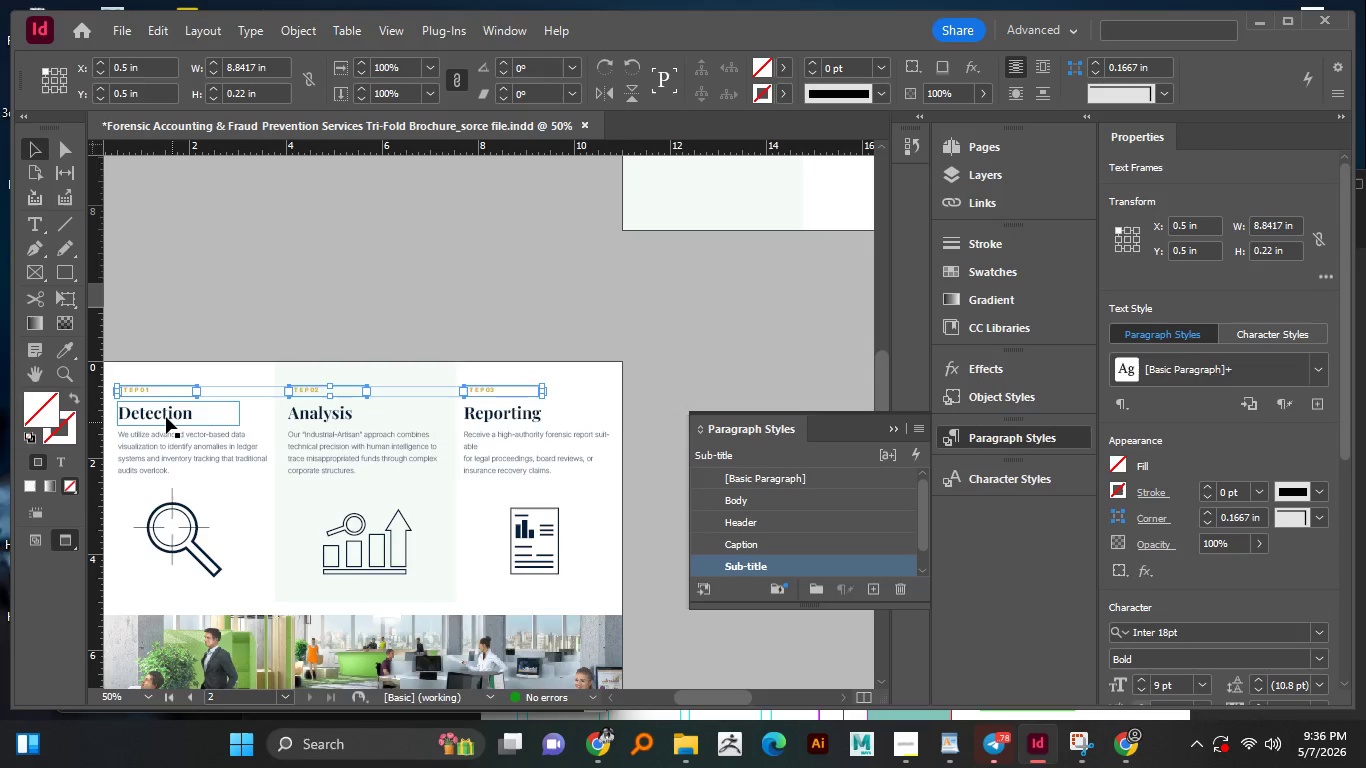 
left_click([162, 411])
 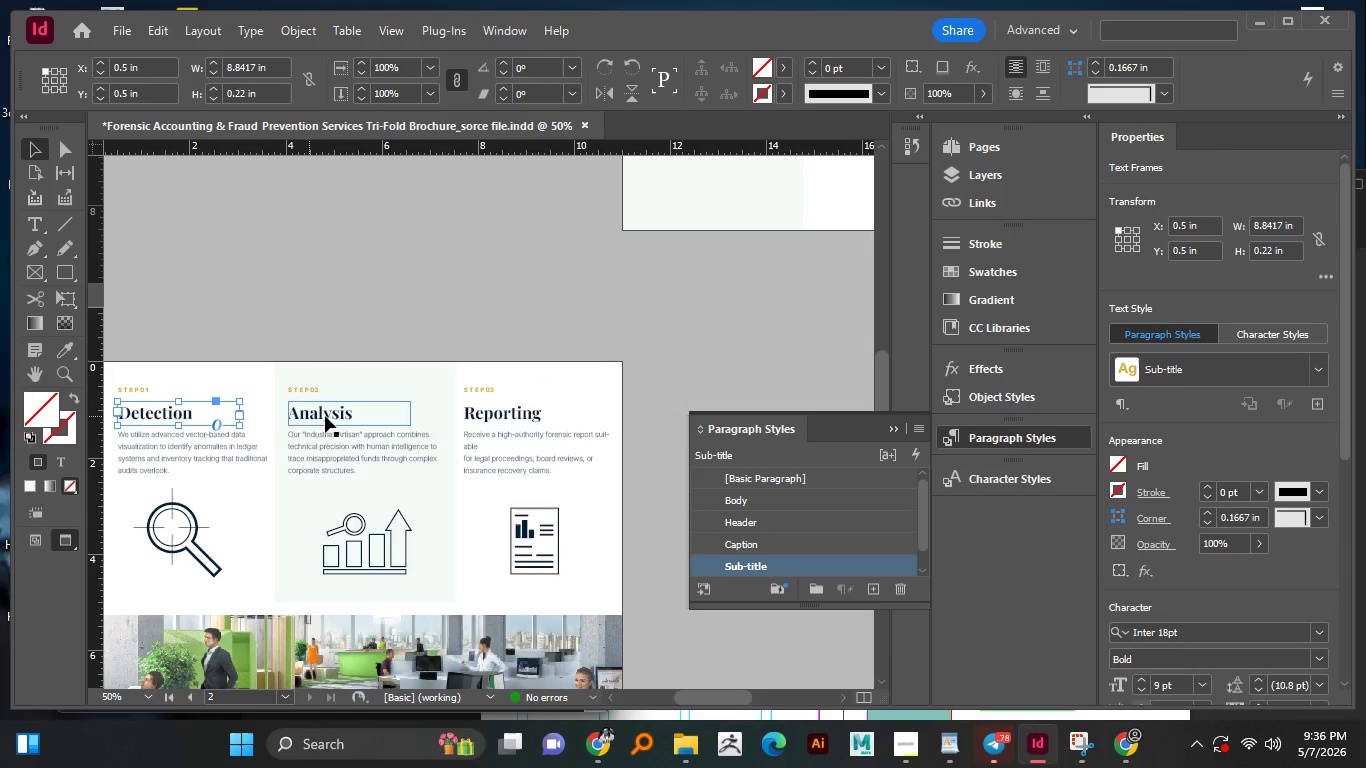 
hold_key(key=ShiftLeft, duration=1.14)
left_click([325, 416])
 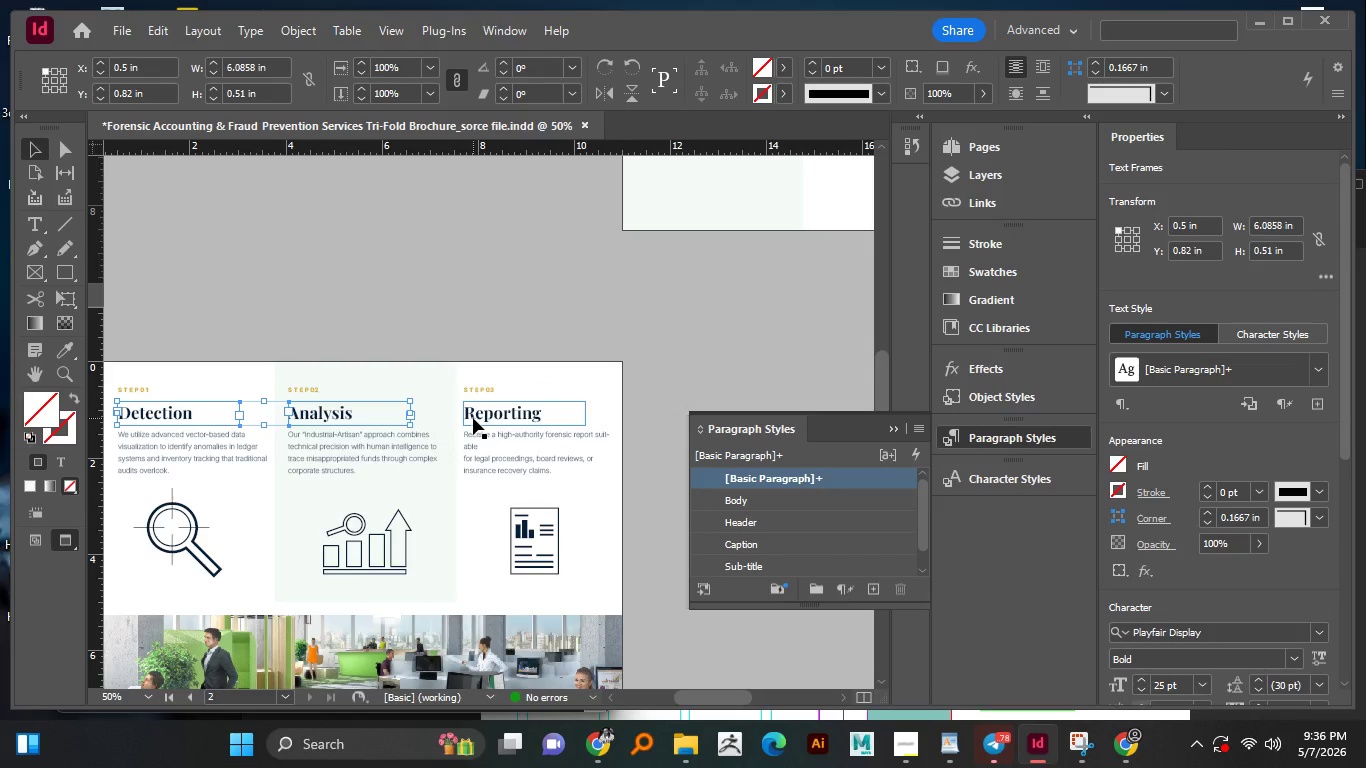 
left_click([473, 418])
 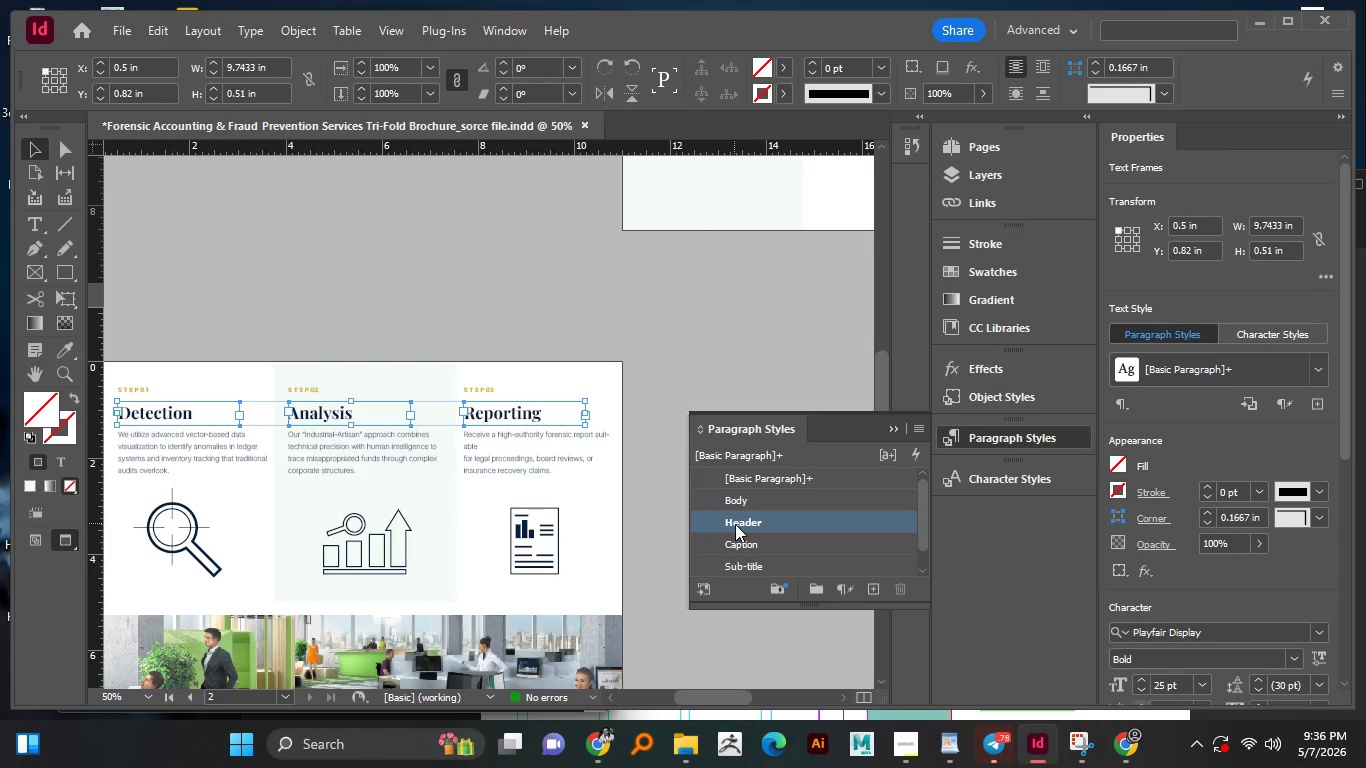 
left_click([190, 448])
 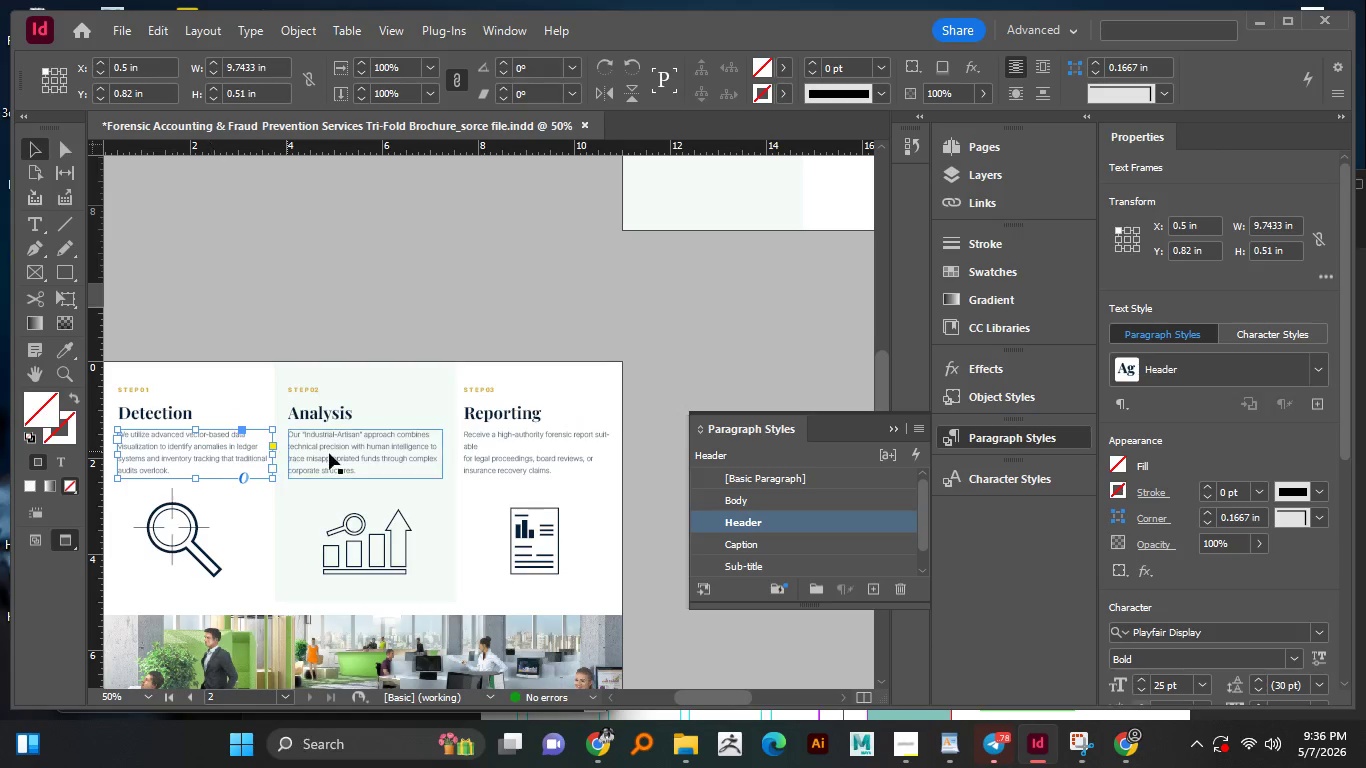 
hold_key(key=ShiftLeft, duration=1.08)
left_click([338, 452])
 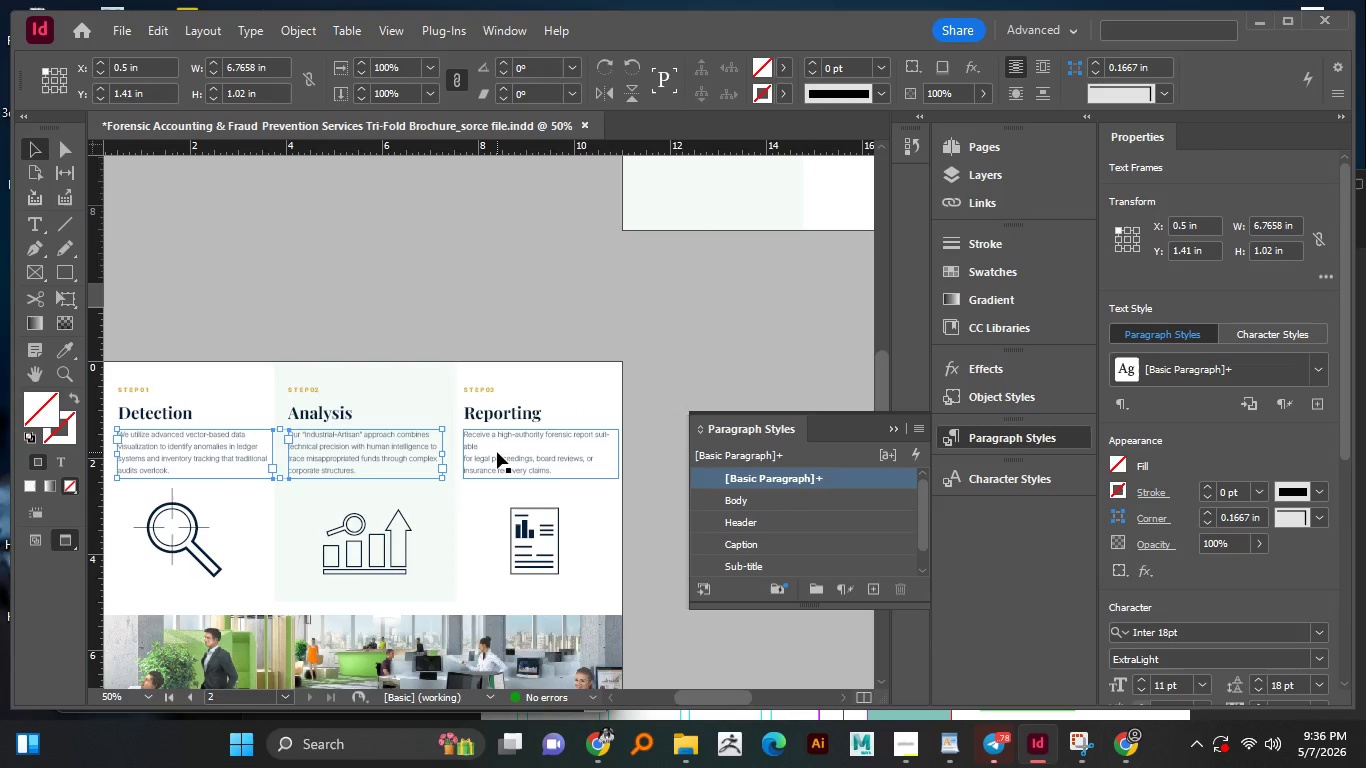 
left_click([497, 452])
 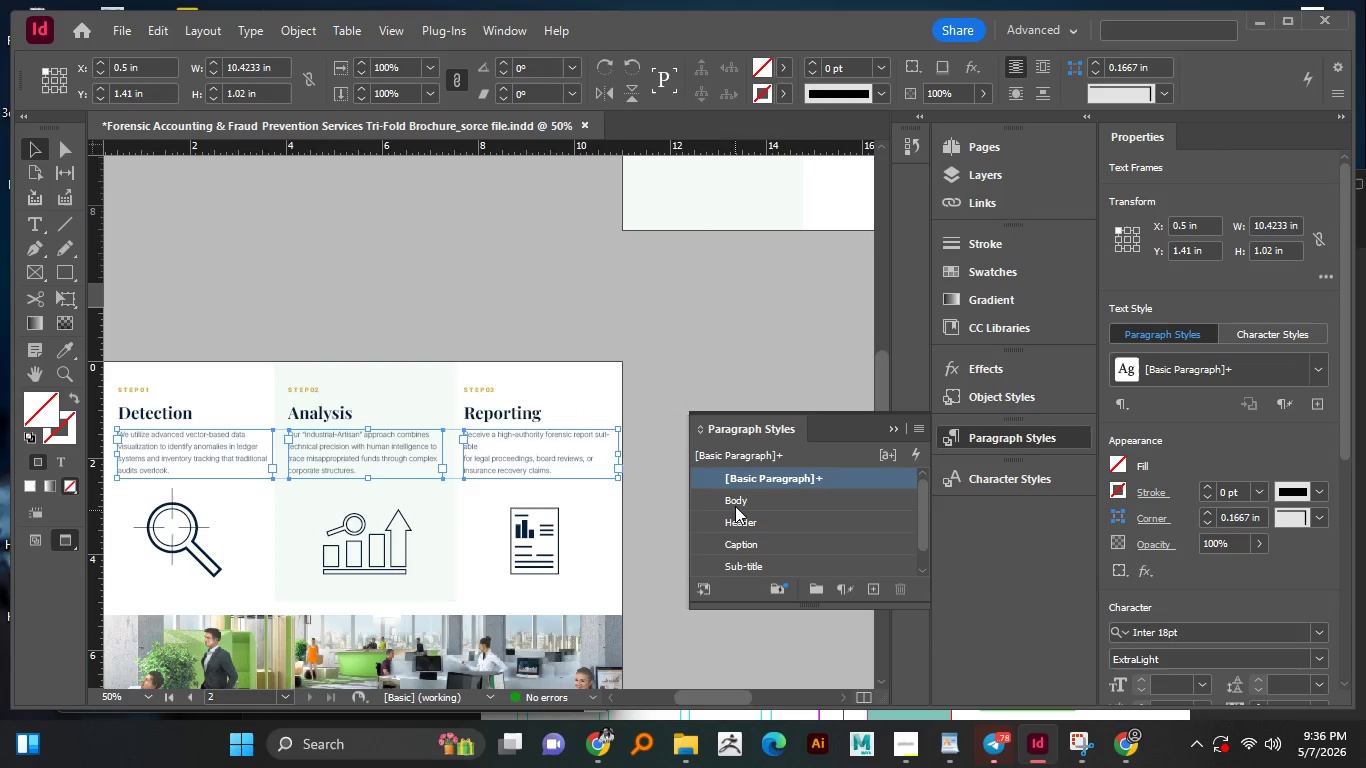 
left_click([735, 502])
 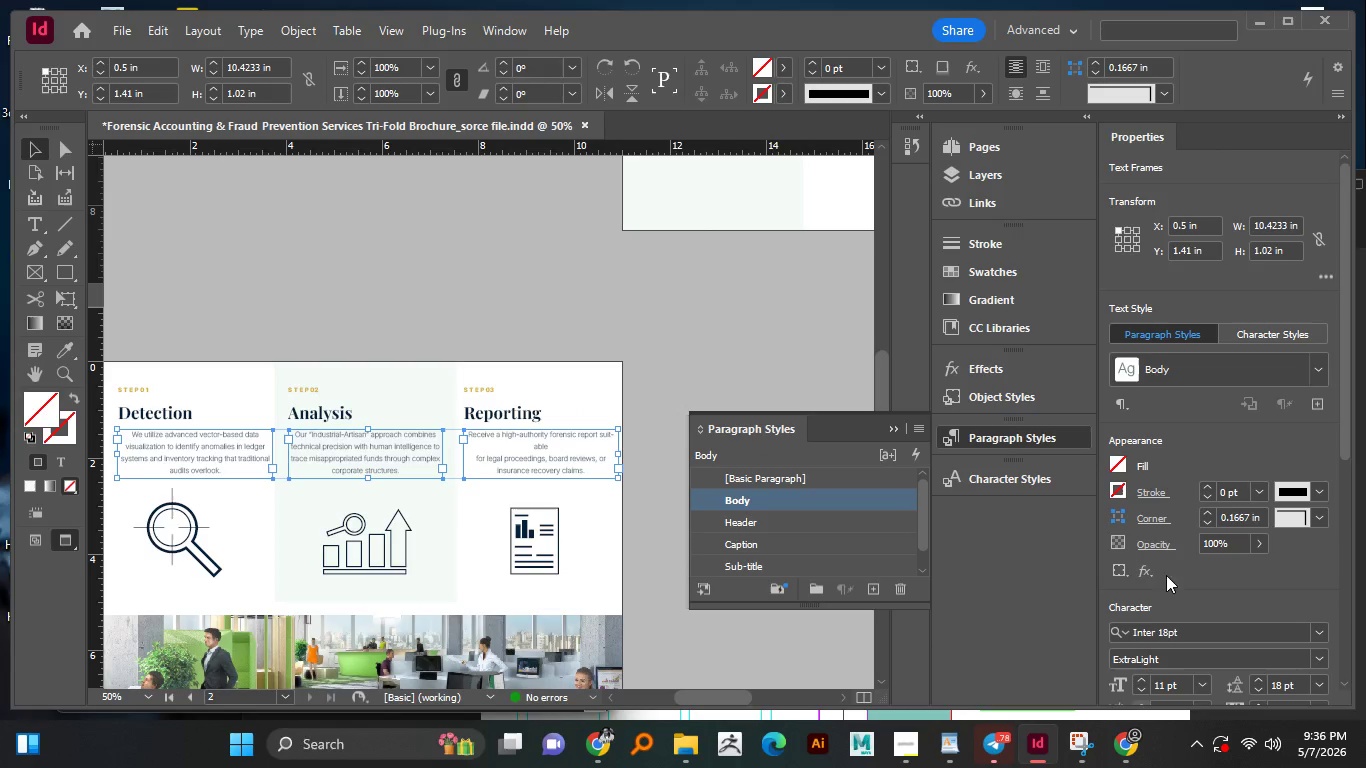 
scroll: coordinate [1170, 575], scroll_direction: down, amount: 3.0
 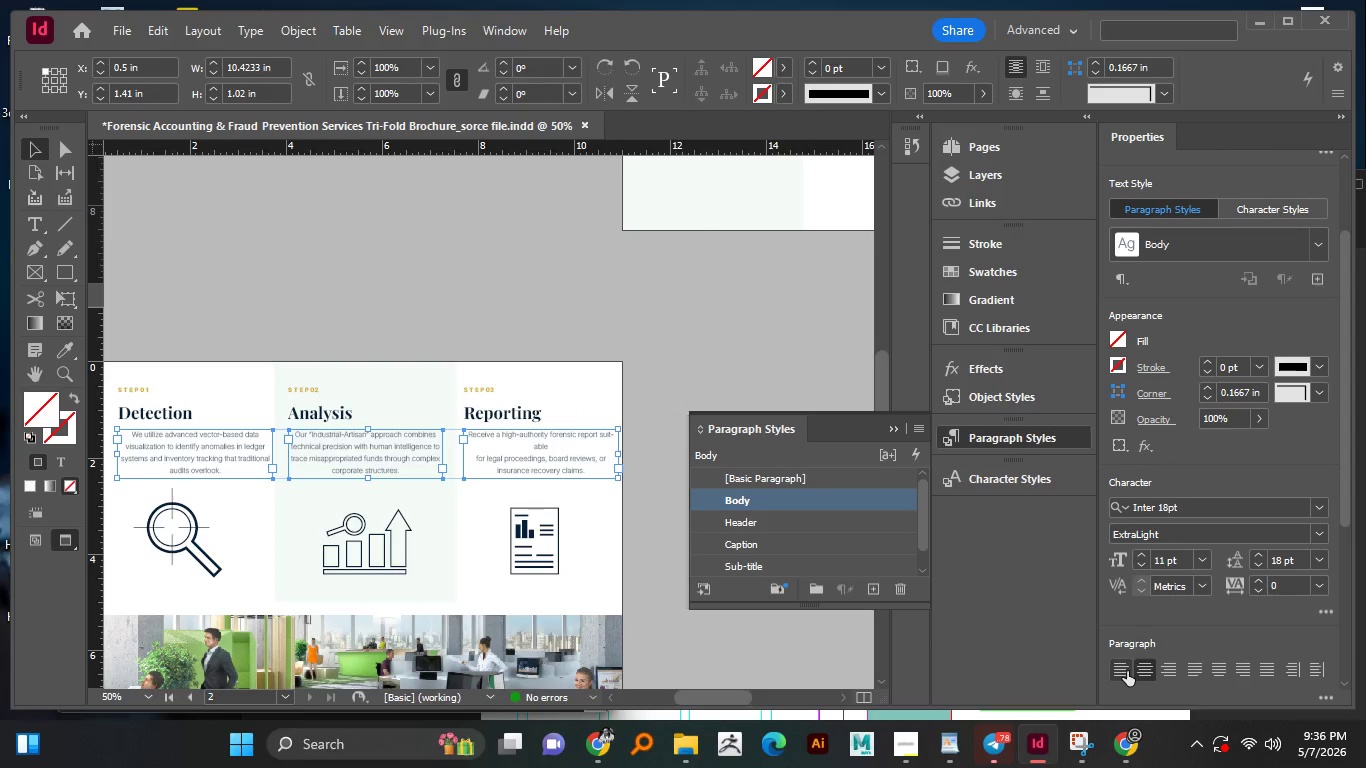 
left_click([1127, 671])
 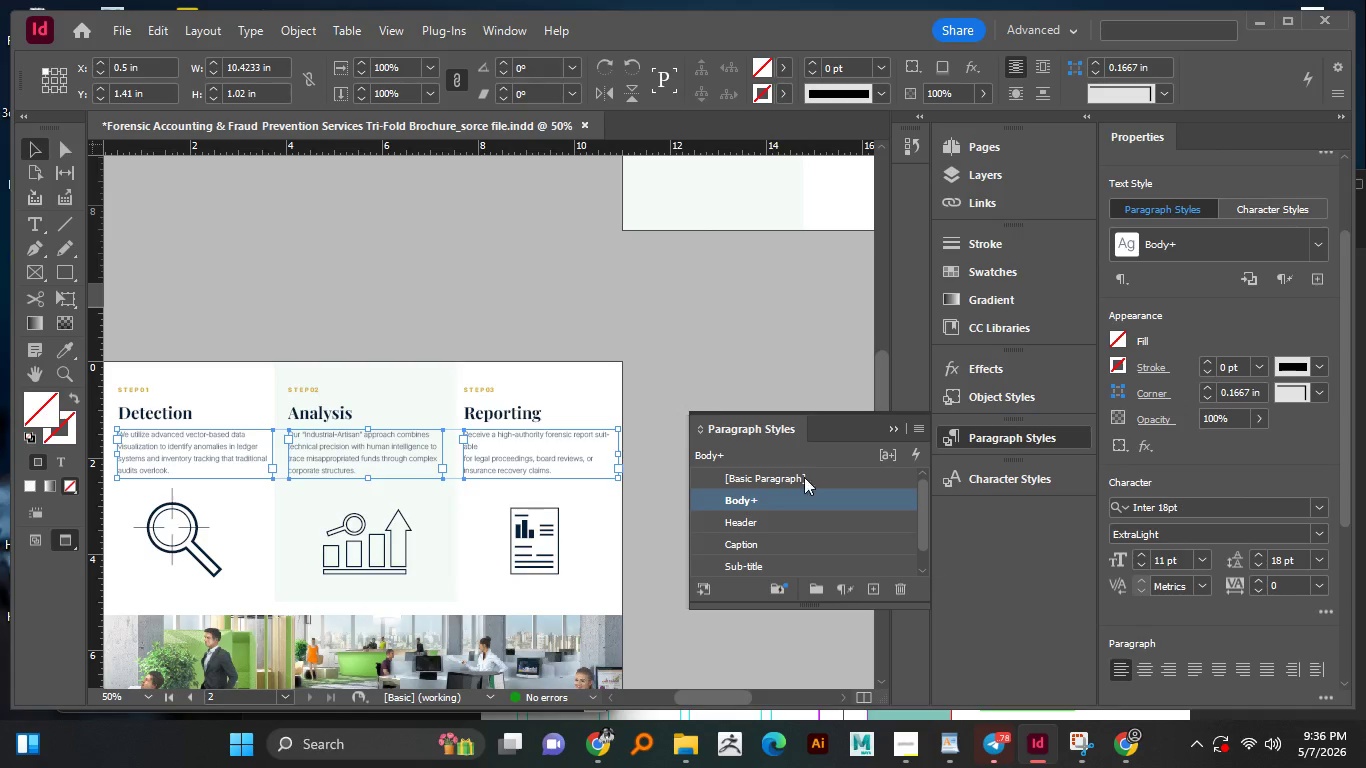 
left_click([691, 332])
 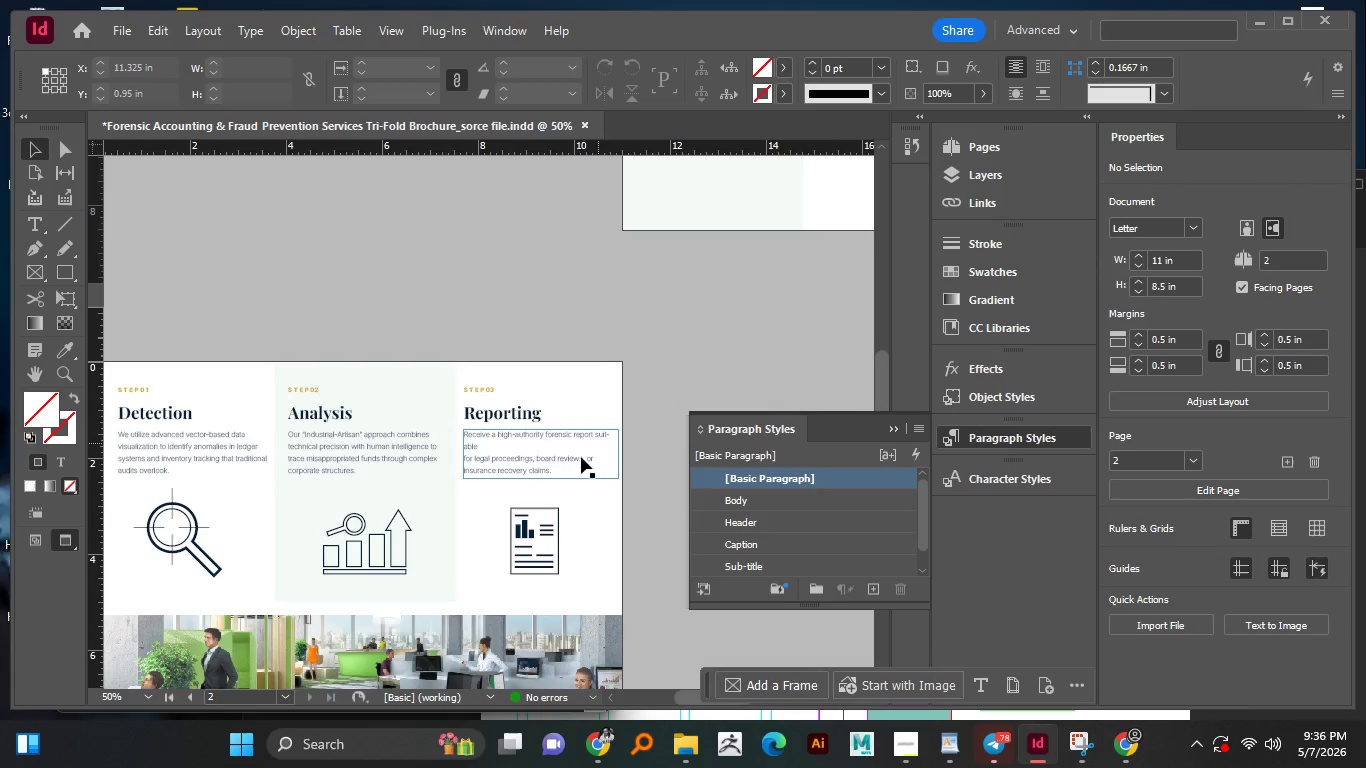 
hold_key(key=AltLeft, duration=0.89)
scroll: coordinate [488, 463], scroll_direction: up, amount: 2.0
 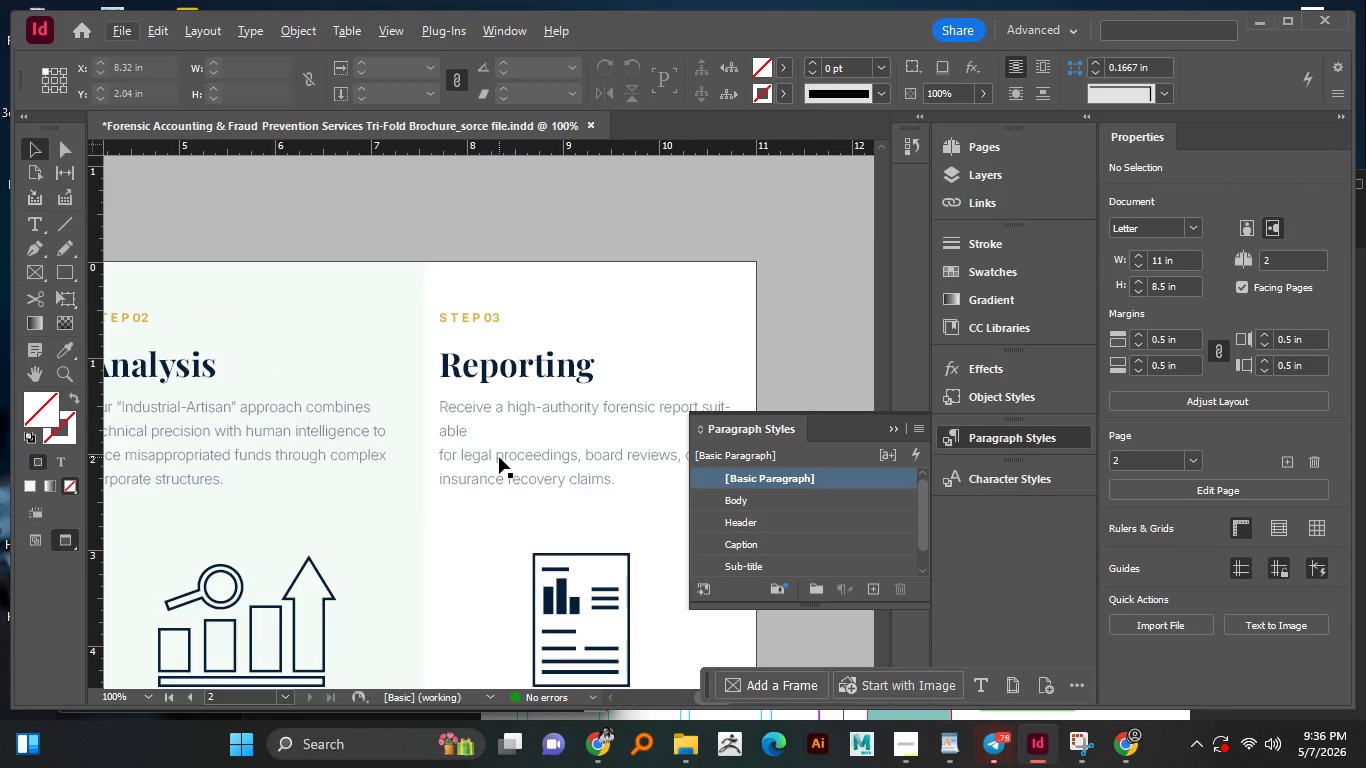 
left_click([500, 457])
 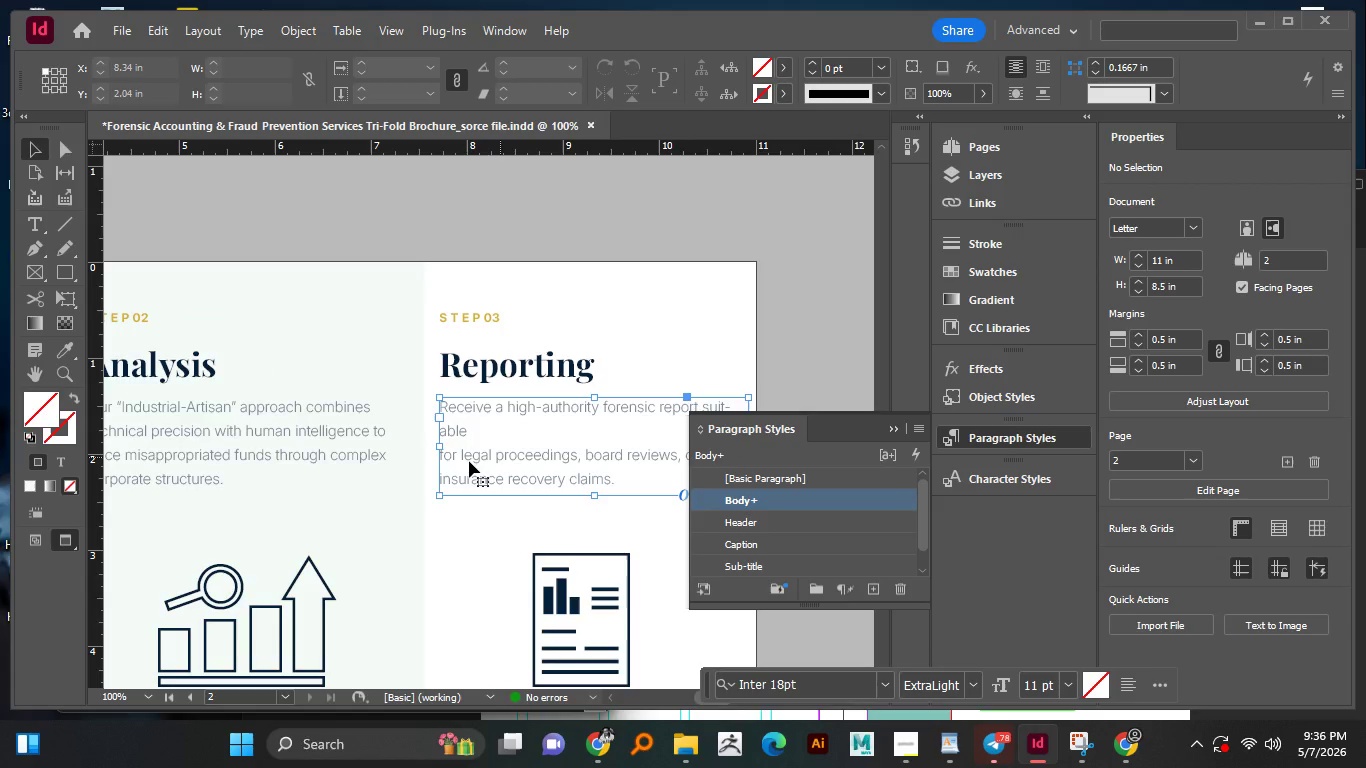 
double_click([469, 461])
 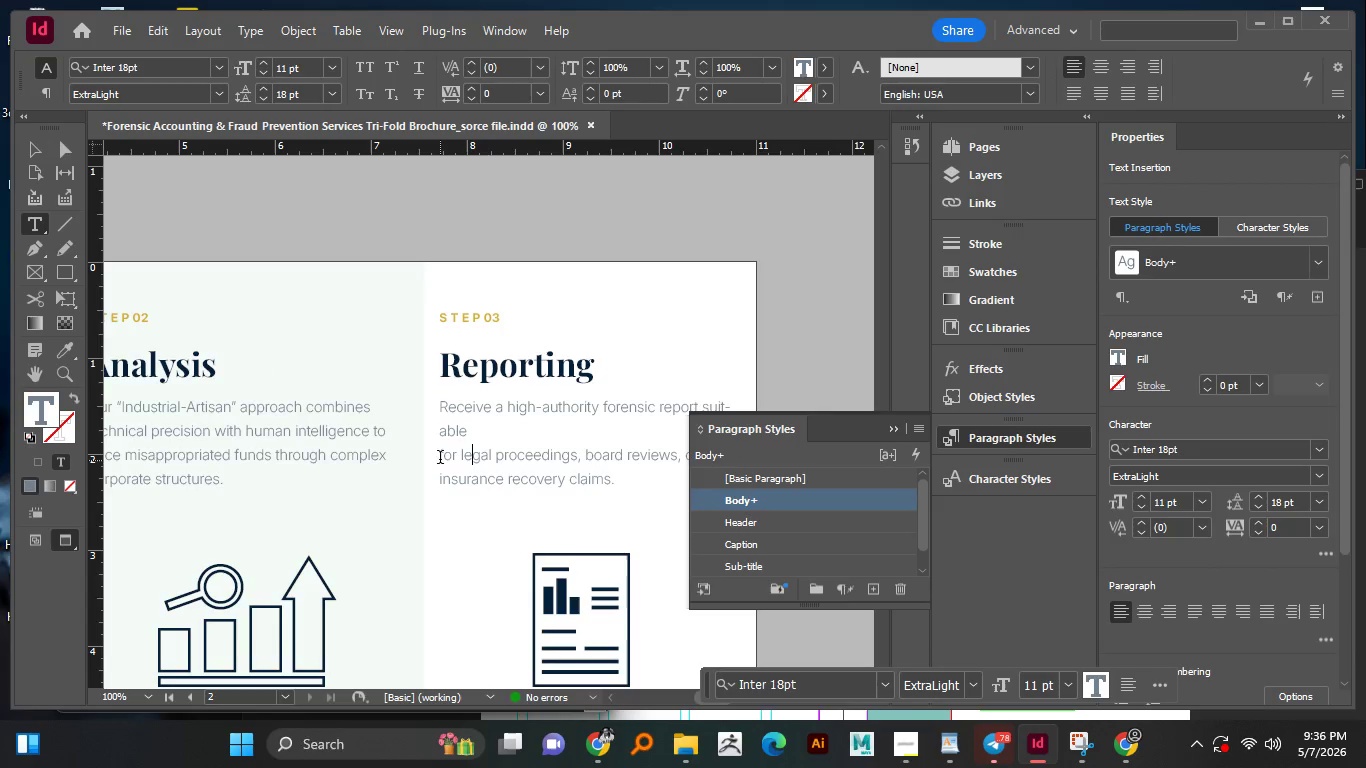 
left_click([440, 456])
 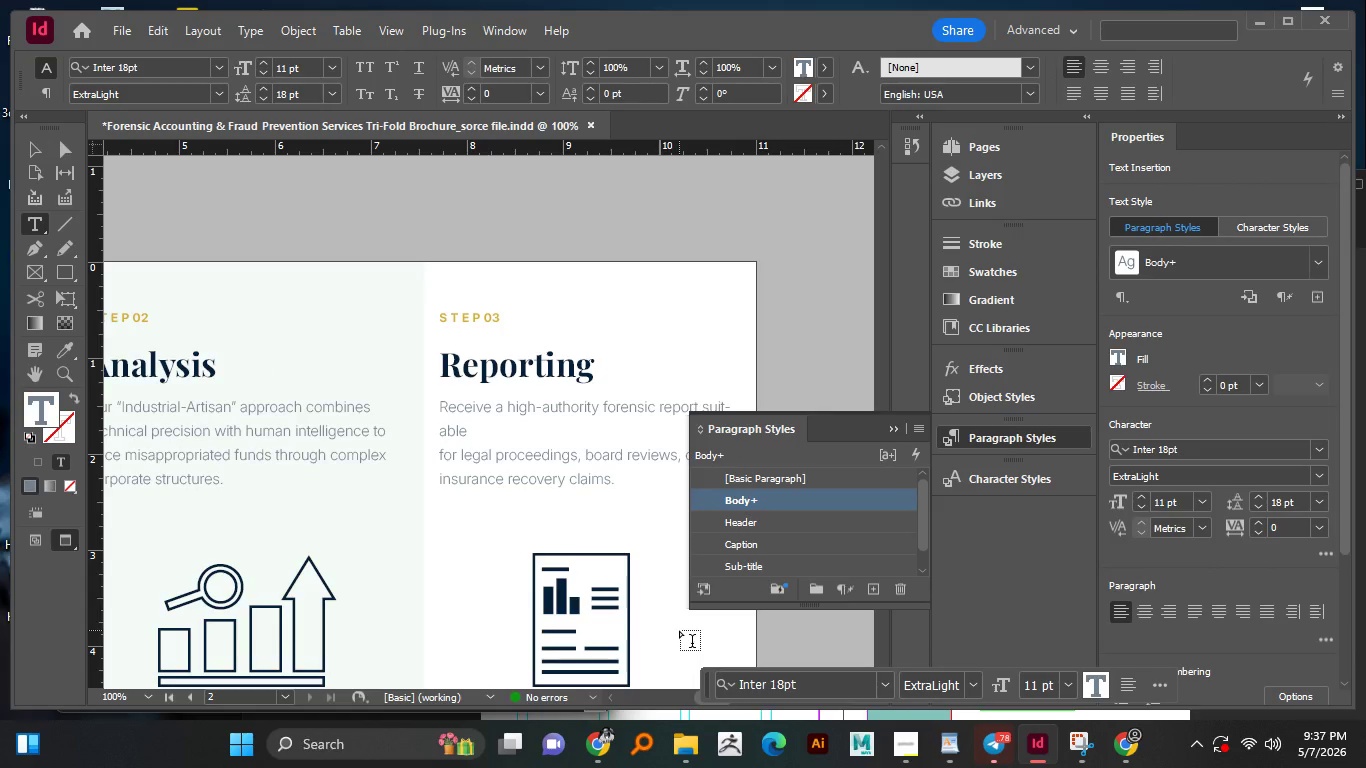 
key(Backspace)
 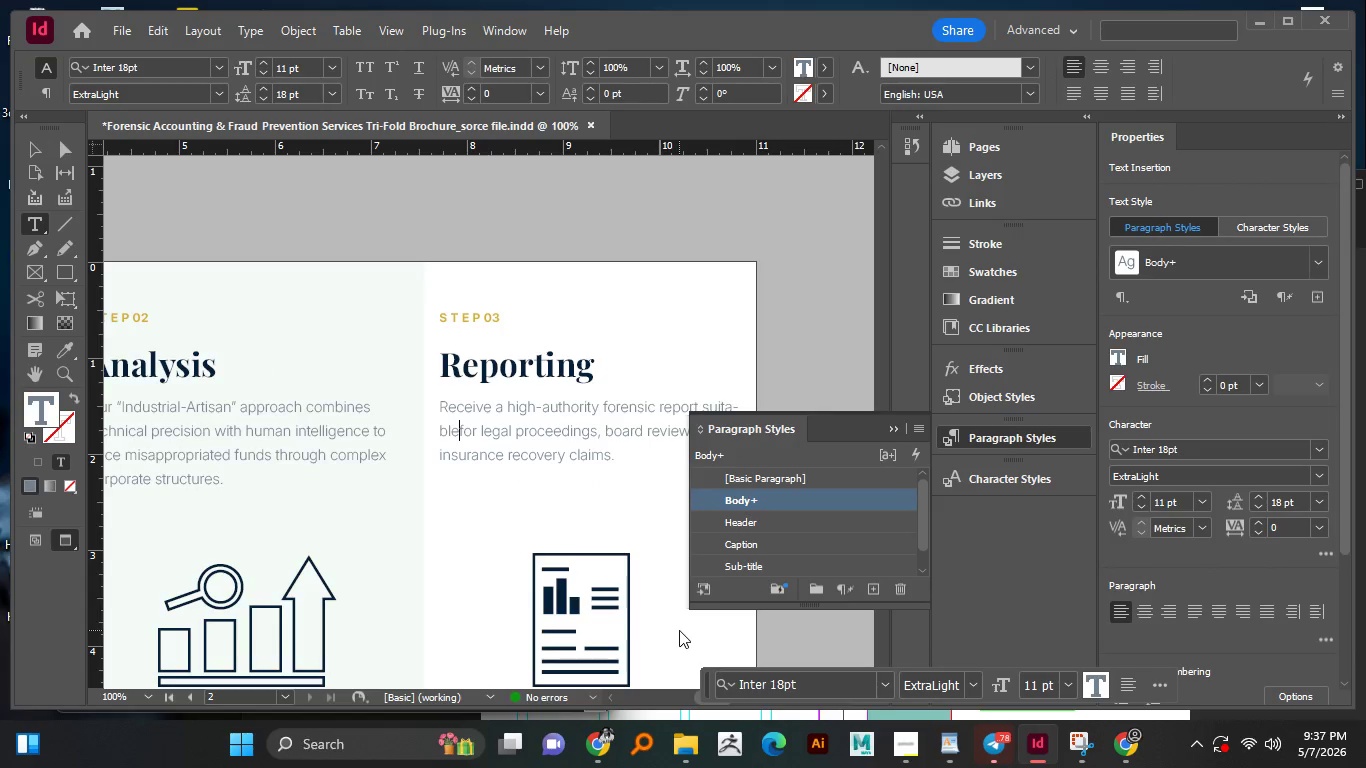 
key(Space)
 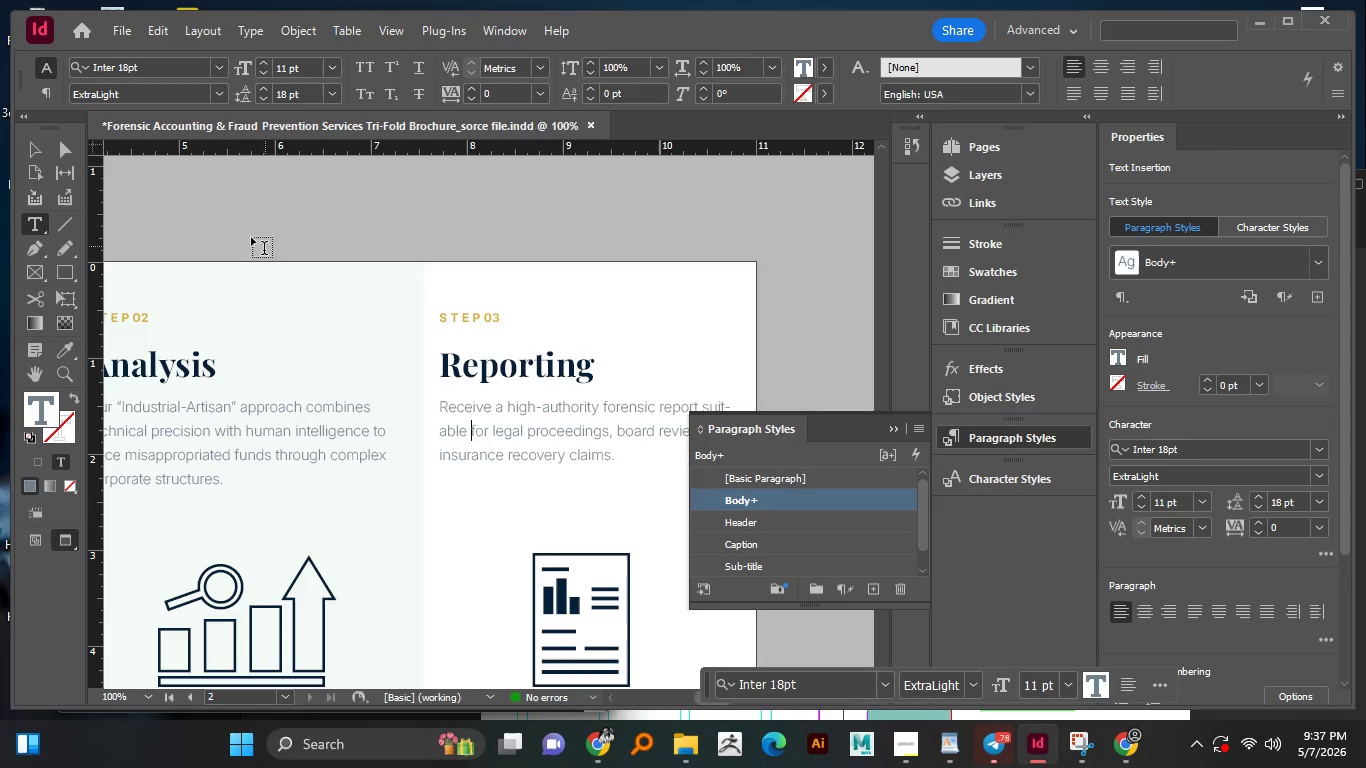 
left_click([35, 156])
 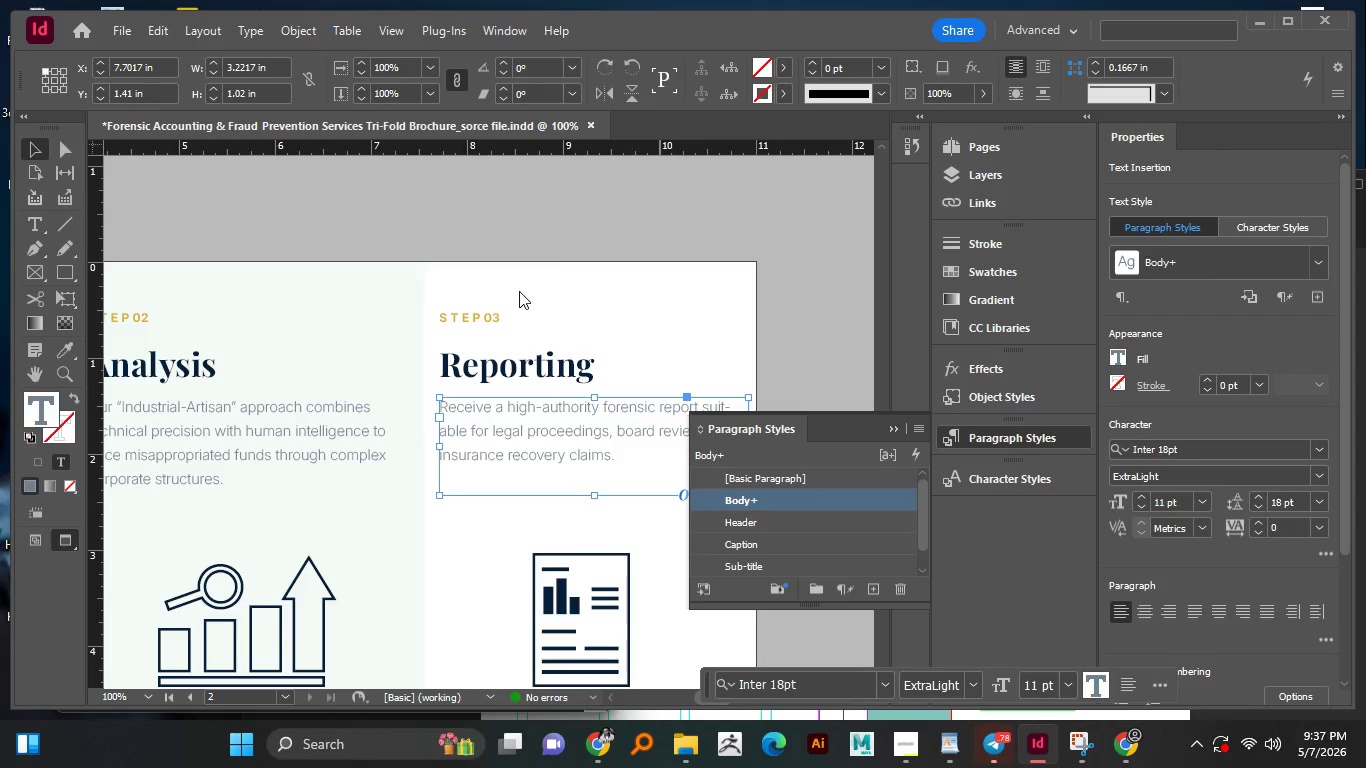 
left_click([569, 255])
 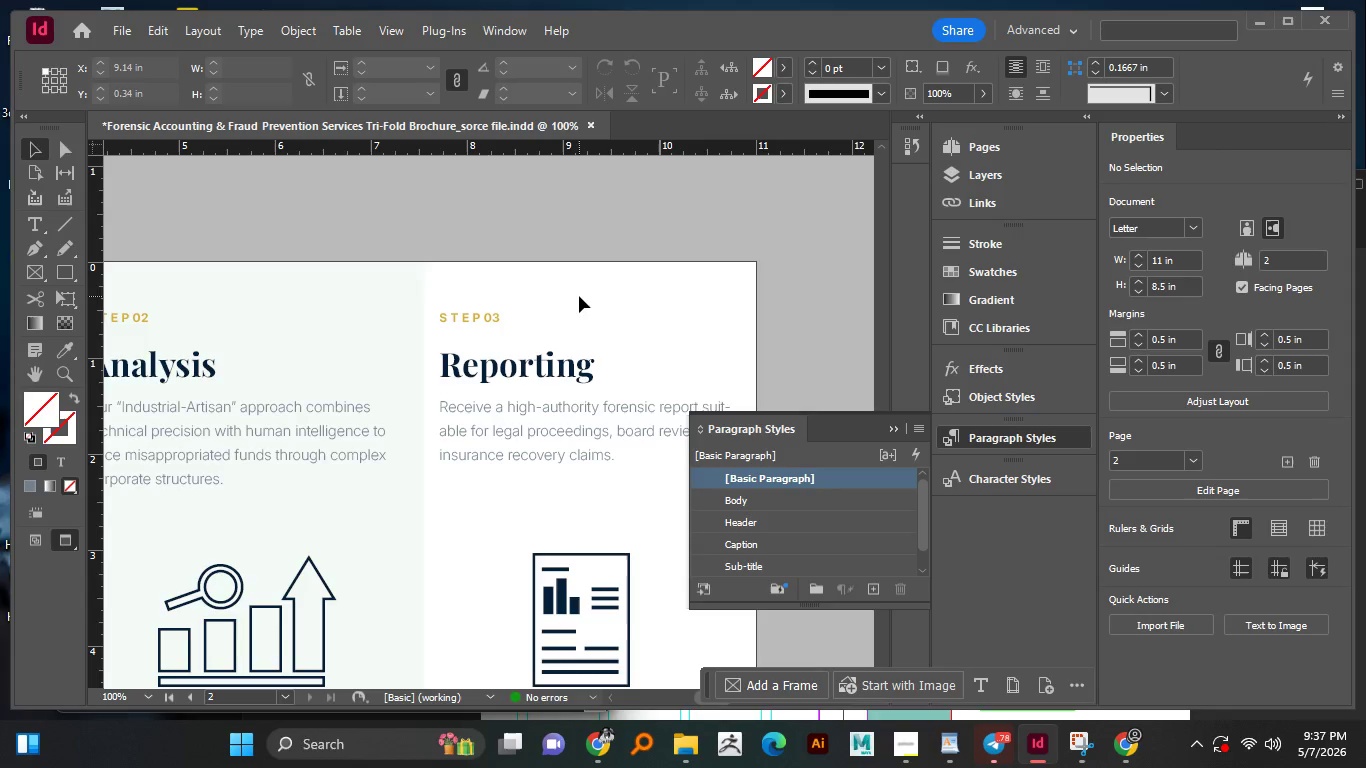 
hold_key(key=AltLeft, duration=1.31)
scroll: coordinate [579, 297], scroll_direction: down, amount: 4.0
 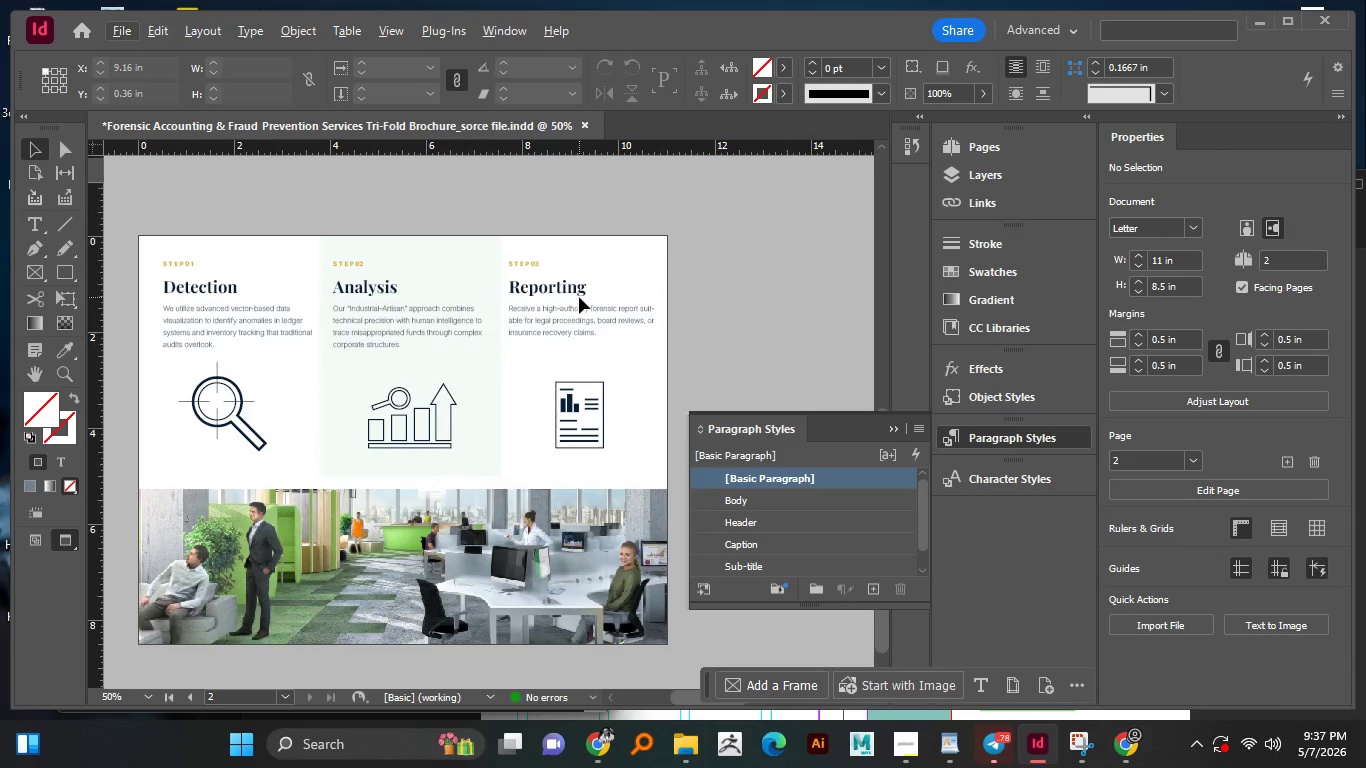 
scroll: coordinate [579, 297], scroll_direction: up, amount: 1.0
 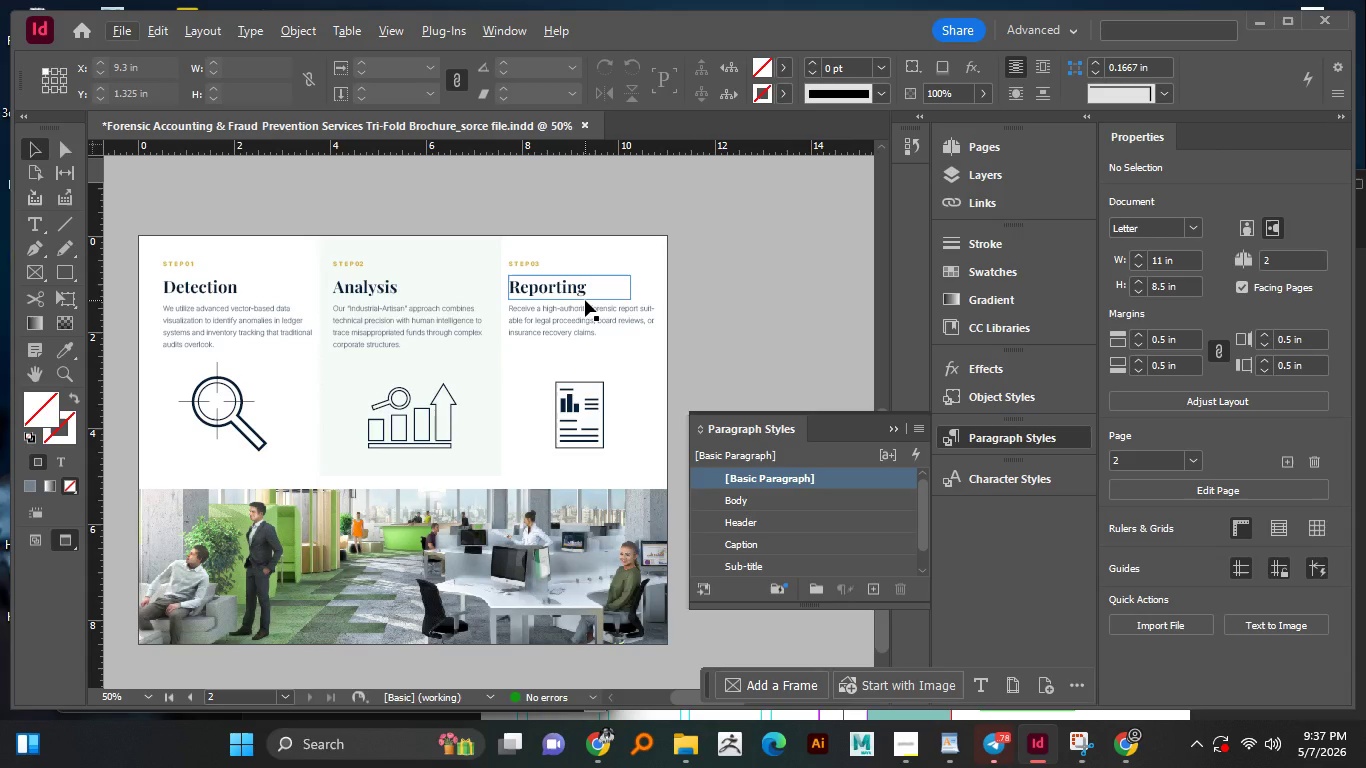 
wait(21.62)
 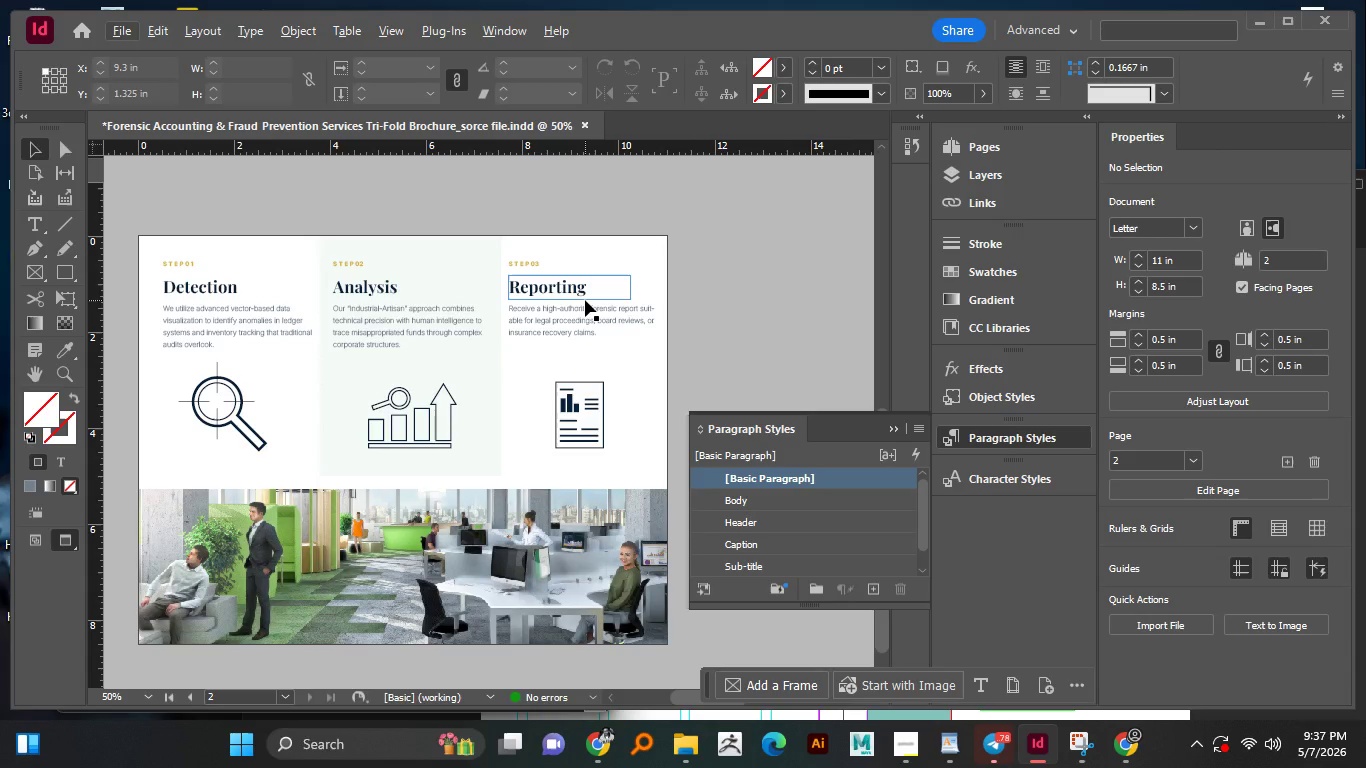 
scroll: coordinate [679, 318], scroll_direction: up, amount: 4.0
 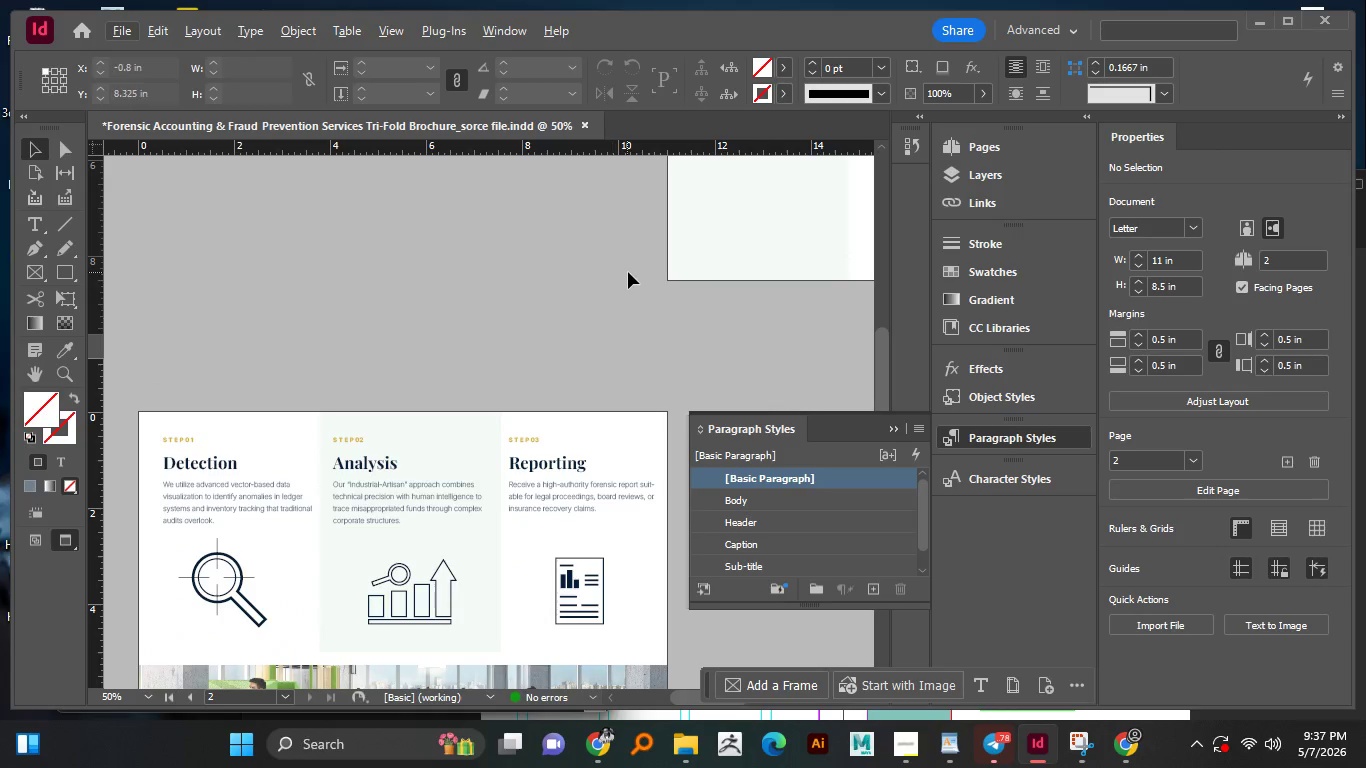 
hold_key(key=Space, duration=1.52)
 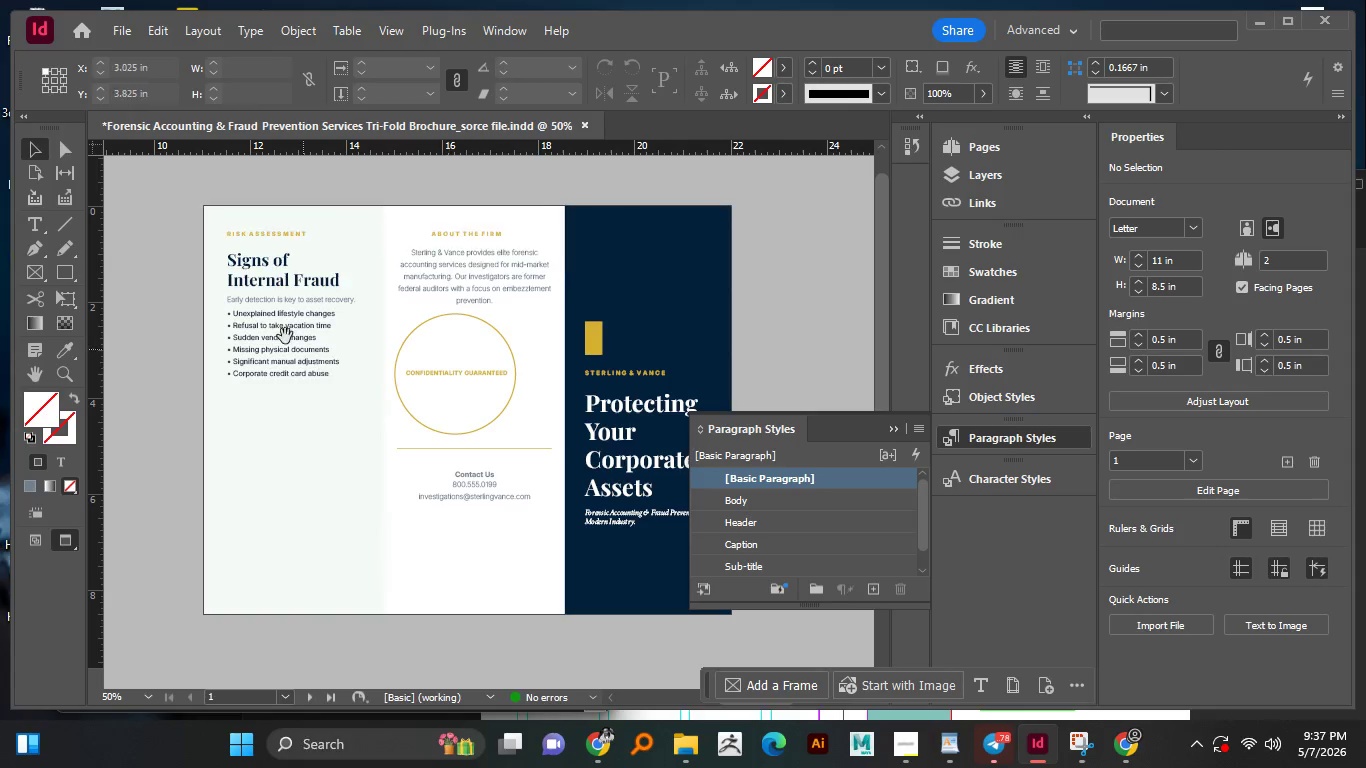 
left_click_drag(start_coordinate=[595, 277], to_coordinate=[351, 343])
 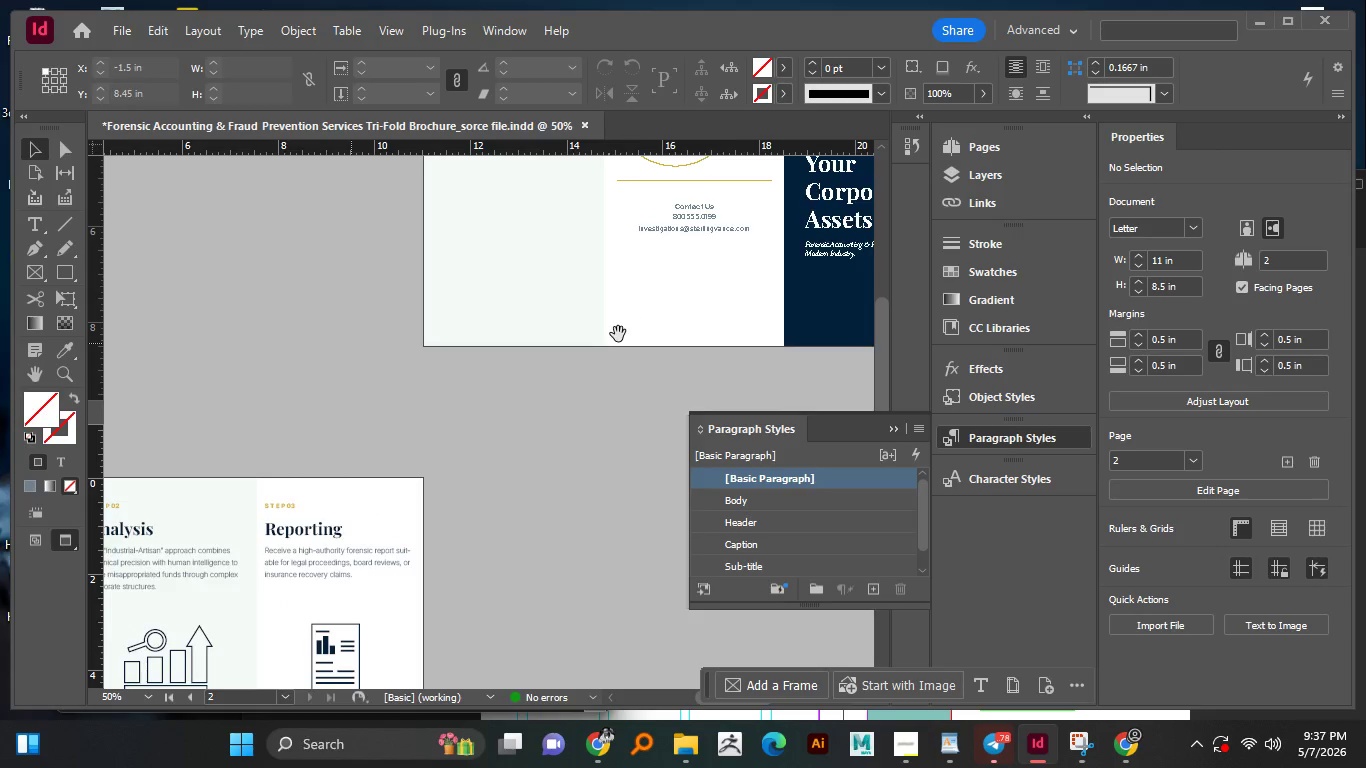 
left_click_drag(start_coordinate=[633, 327], to_coordinate=[412, 476])
 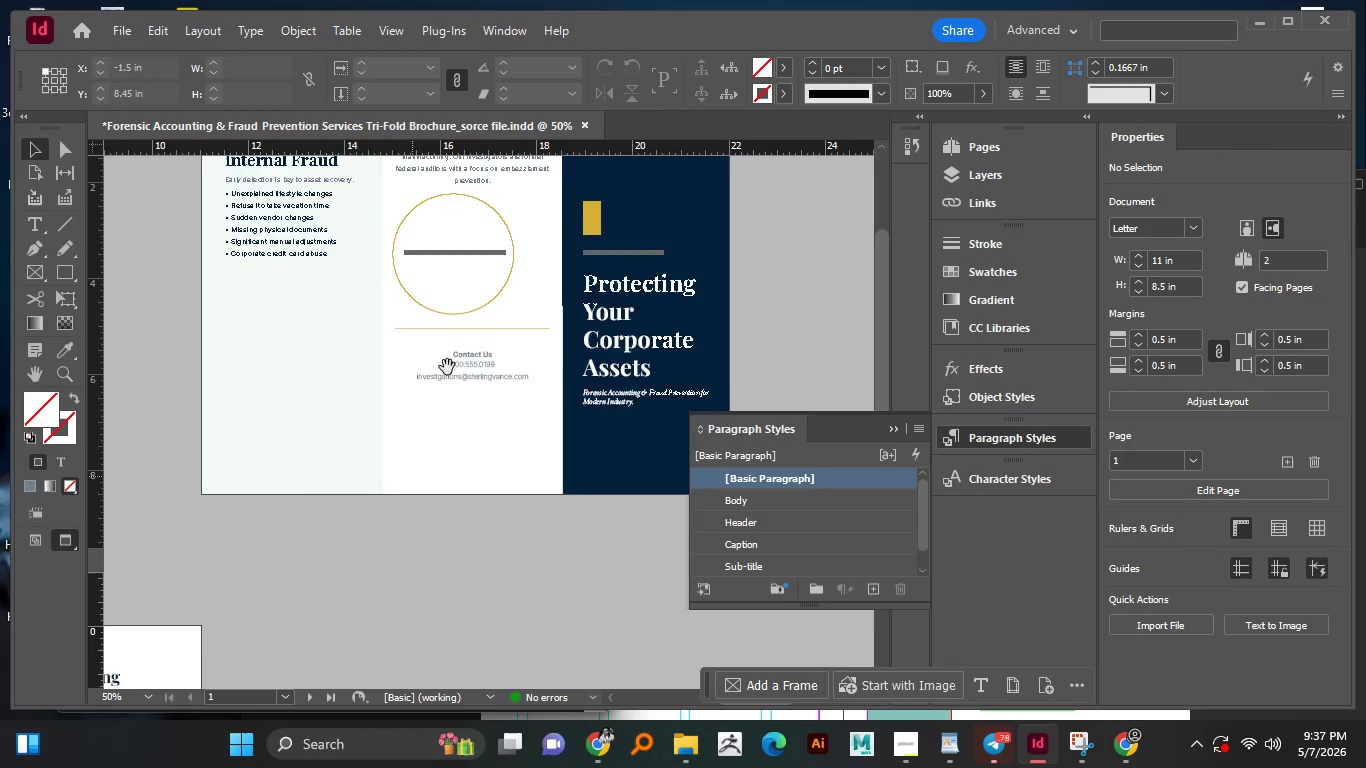 
hold_key(key=Space, duration=1.01)
 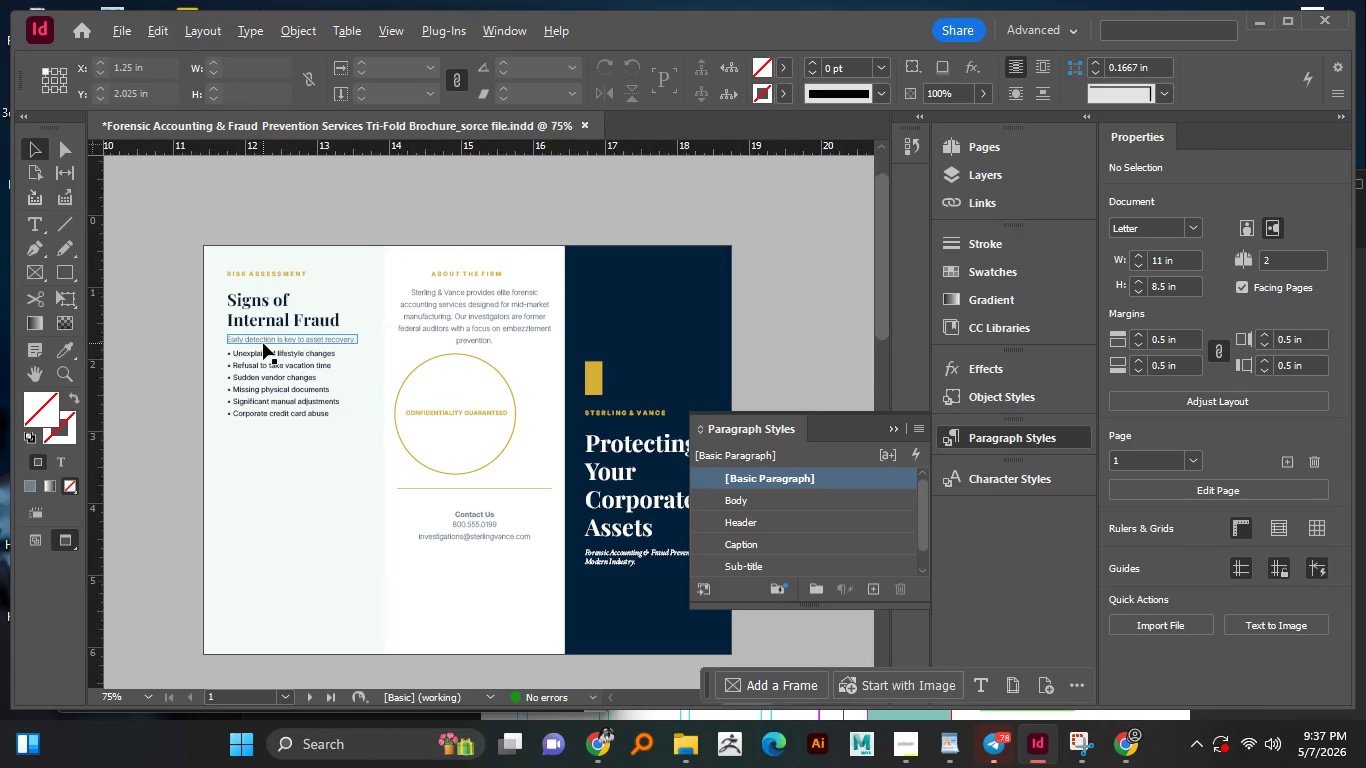 
left_click_drag(start_coordinate=[447, 367], to_coordinate=[449, 488])
 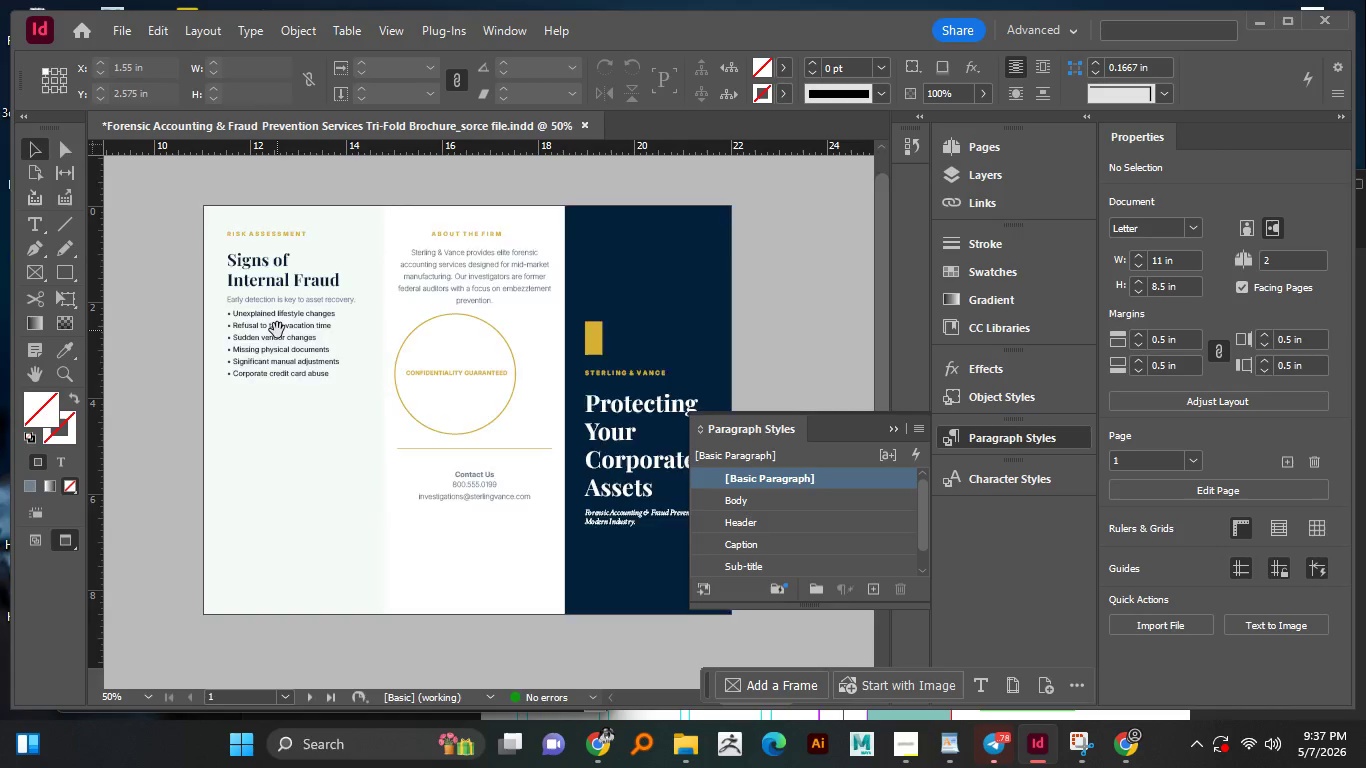 
hold_key(key=AltLeft, duration=1.5)
 